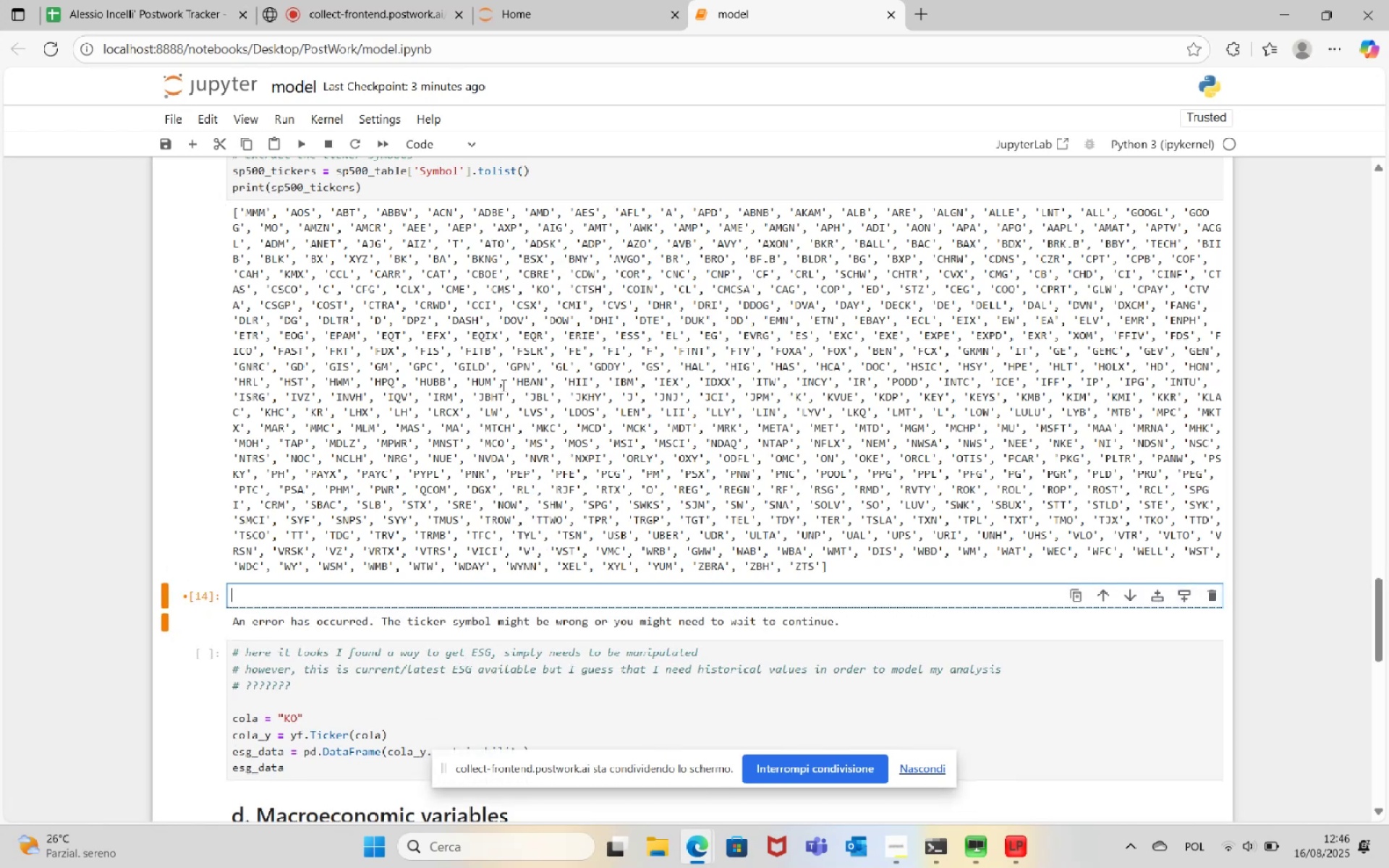 
scroll: coordinate [442, 517], scroll_direction: up, amount: 2.0
 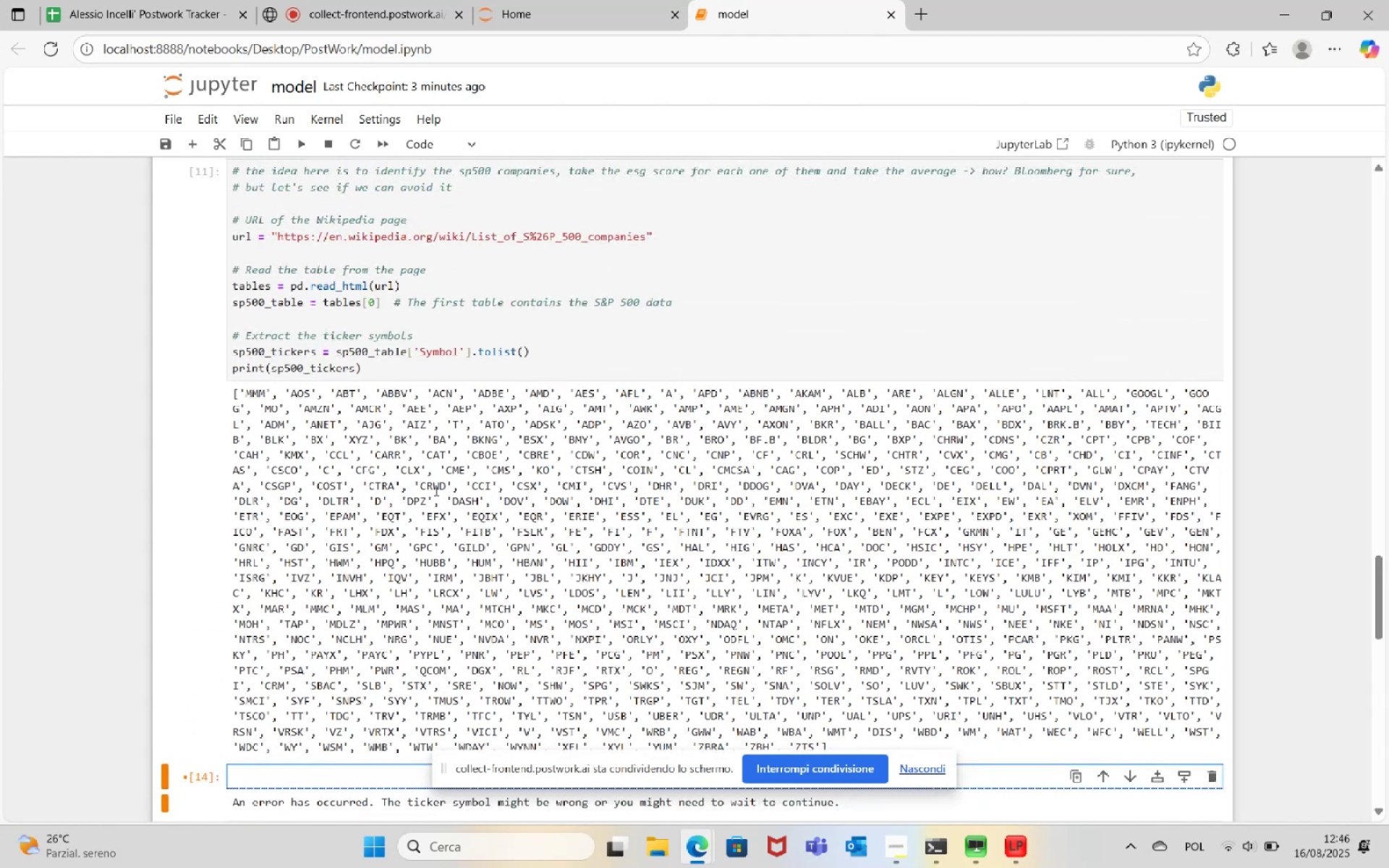 
scroll: coordinate [435, 490], scroll_direction: down, amount: 3.0
 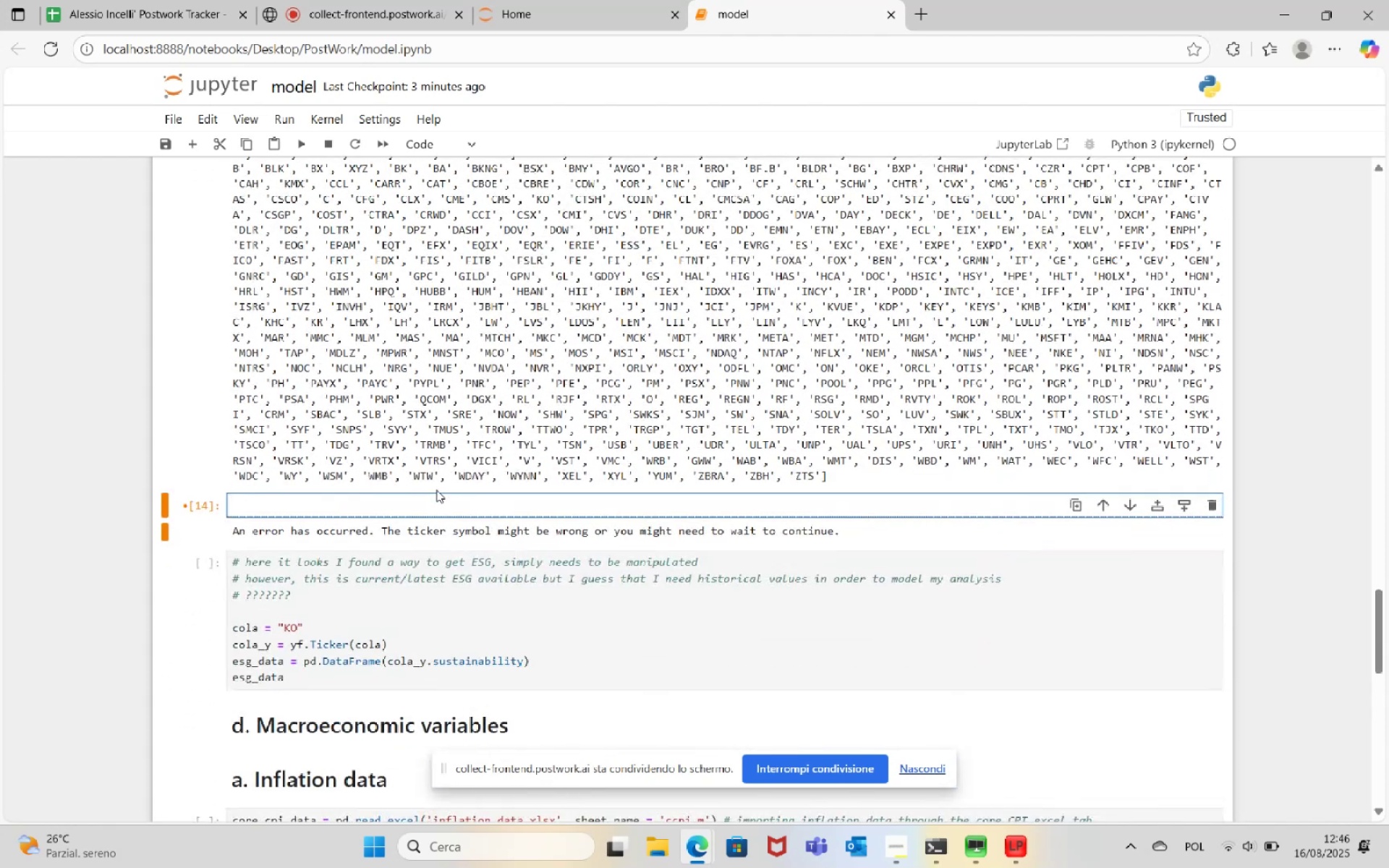 
type(sp500_members = )
 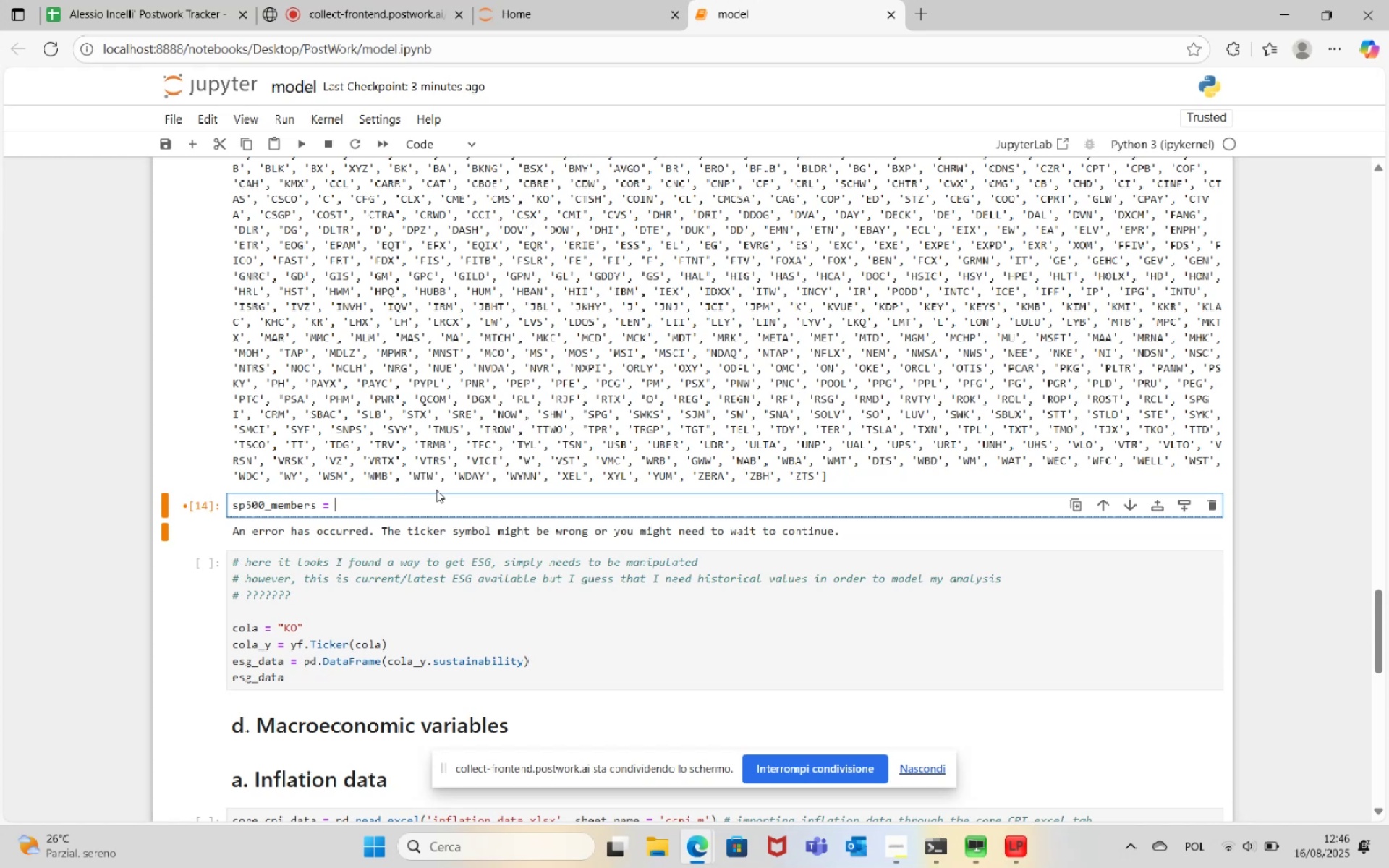 
wait(12.96)
 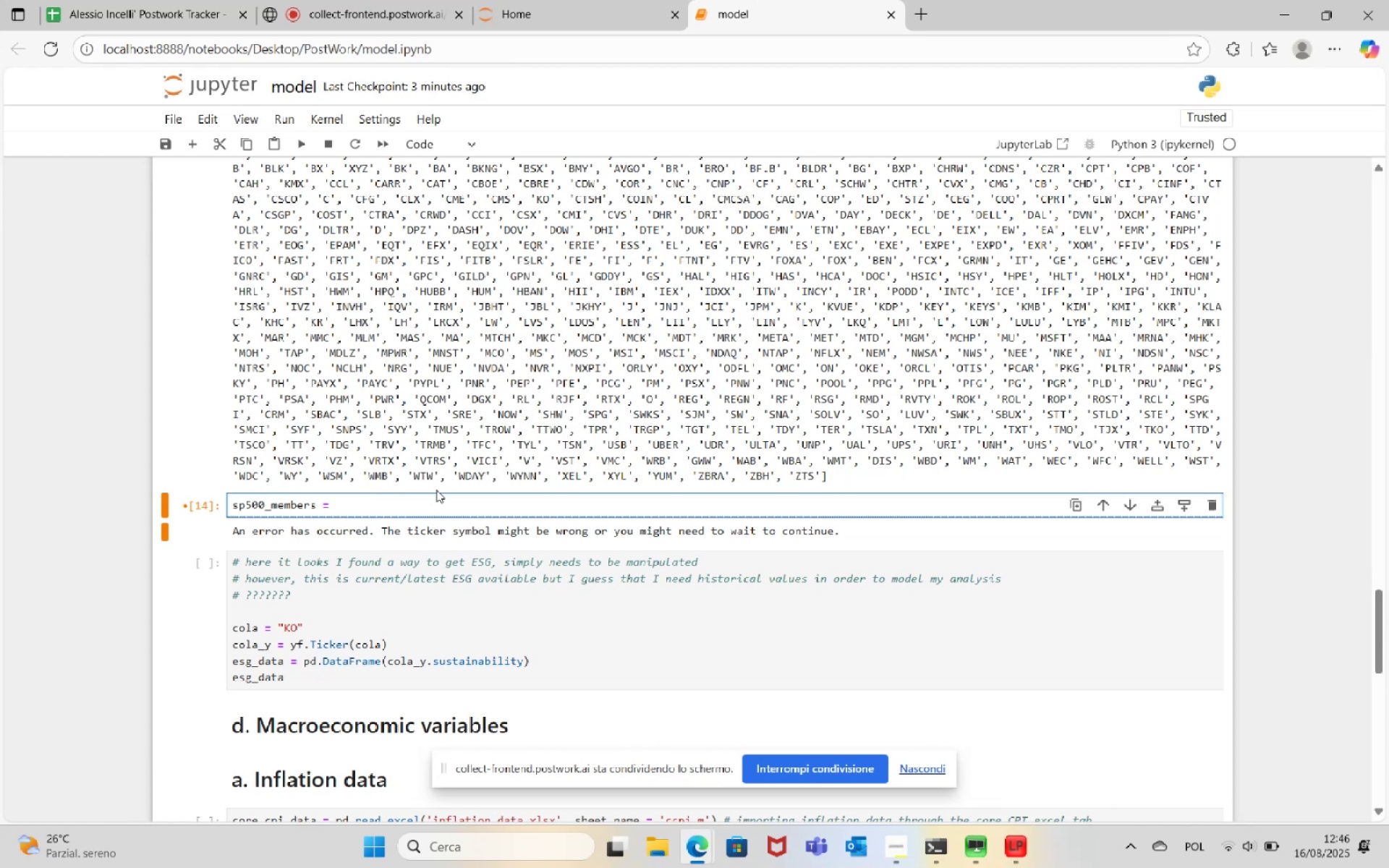 
left_click([232, 508])
 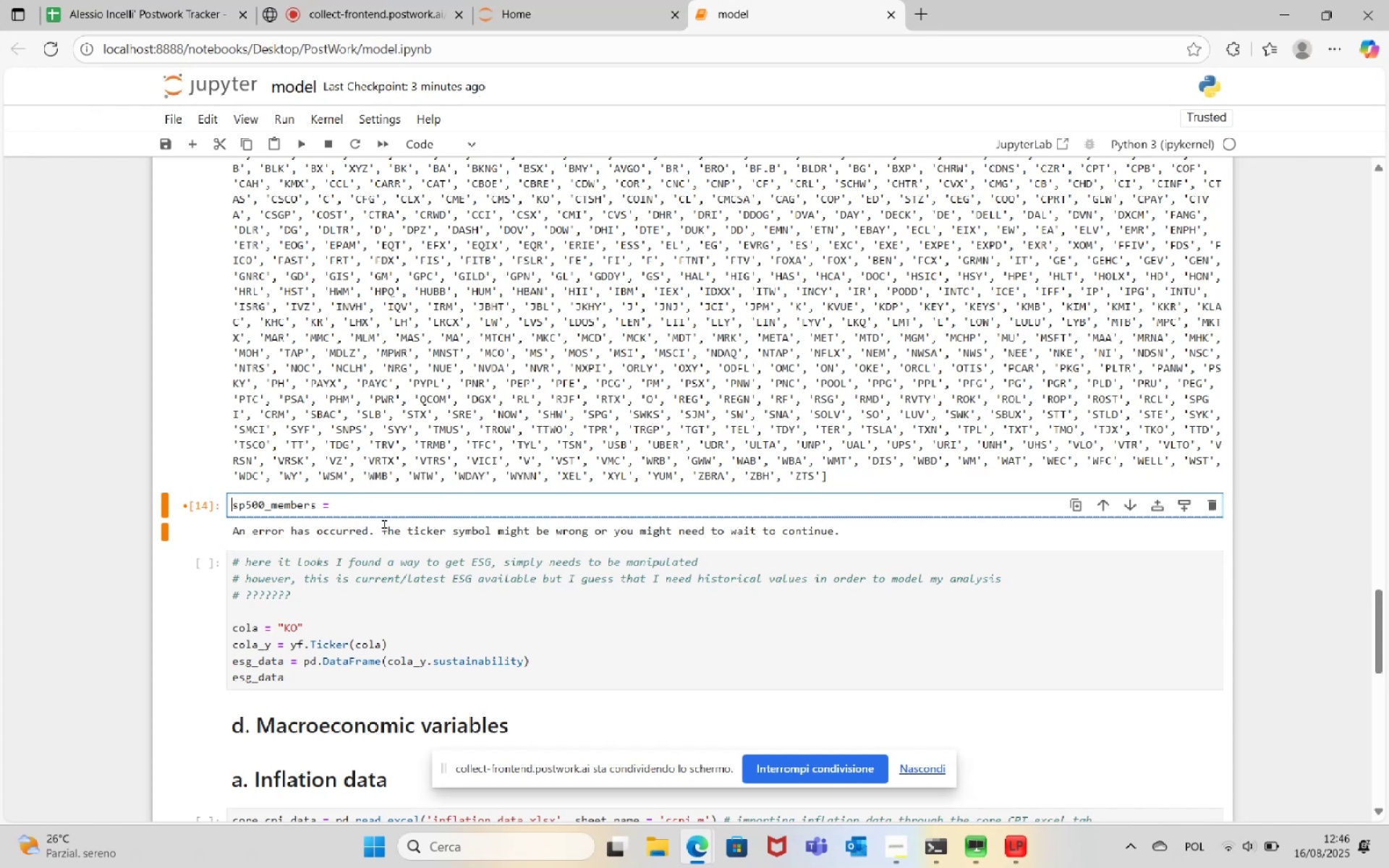 
key(Enter)
 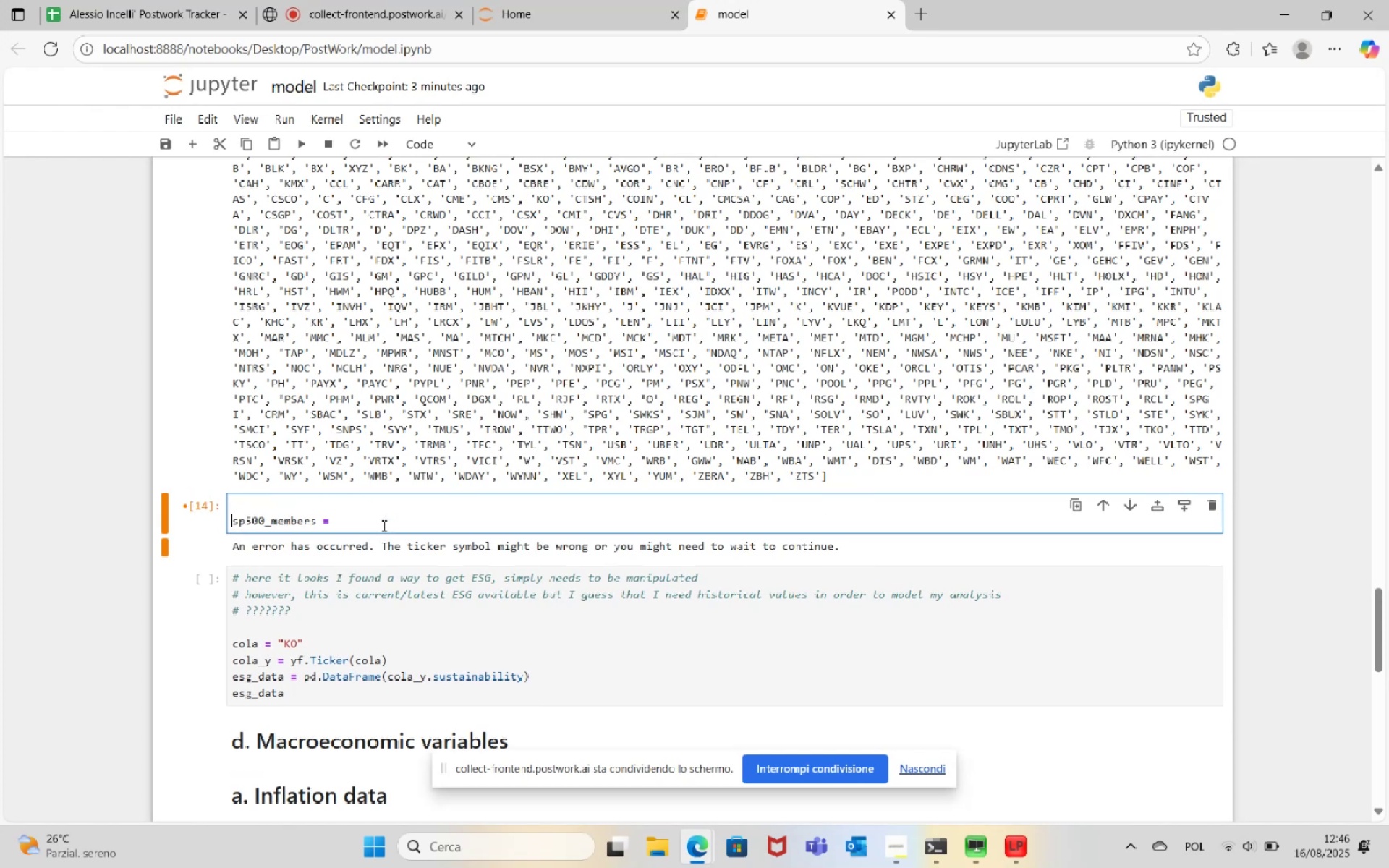 
key(Enter)
 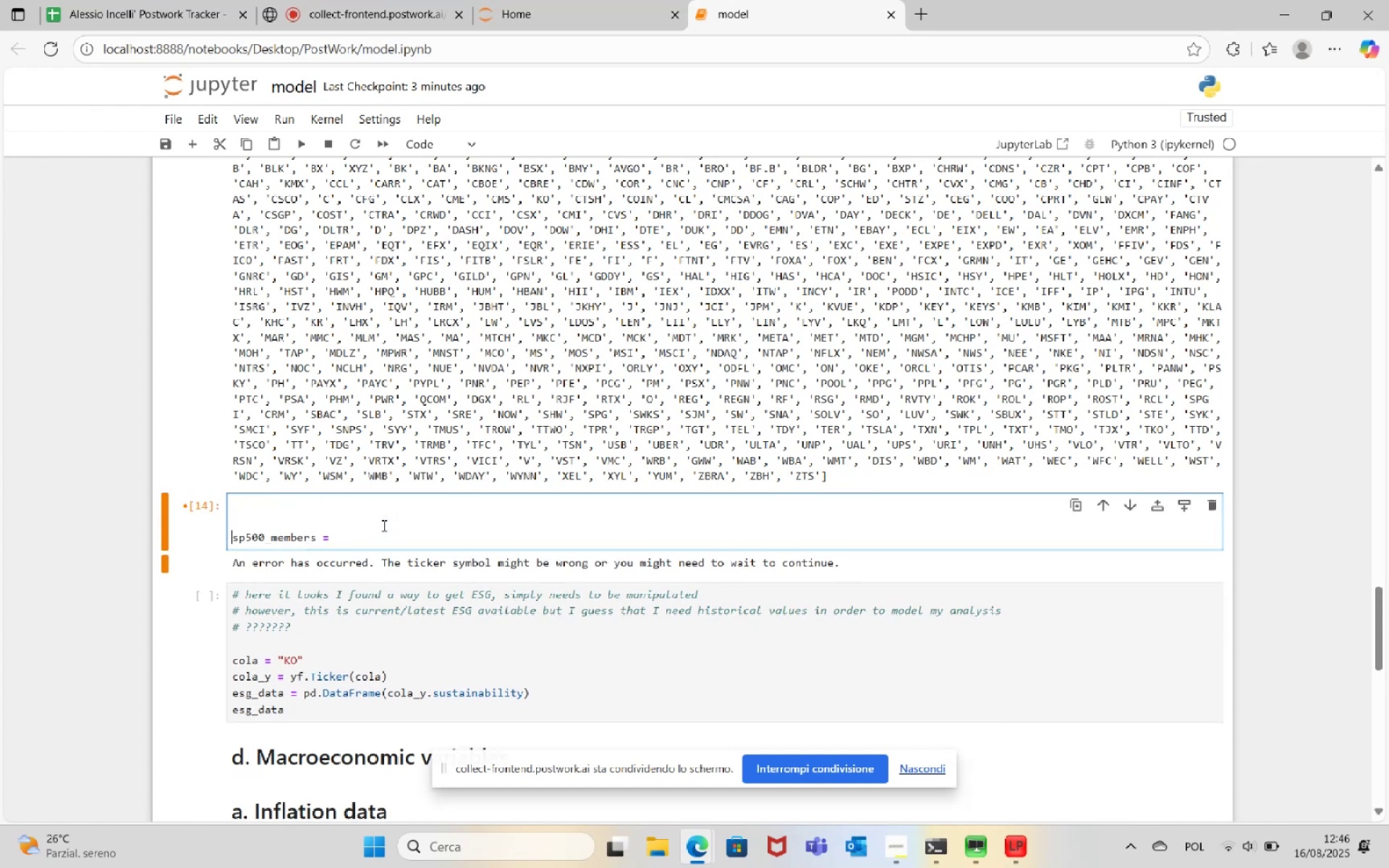 
key(ArrowUp)
 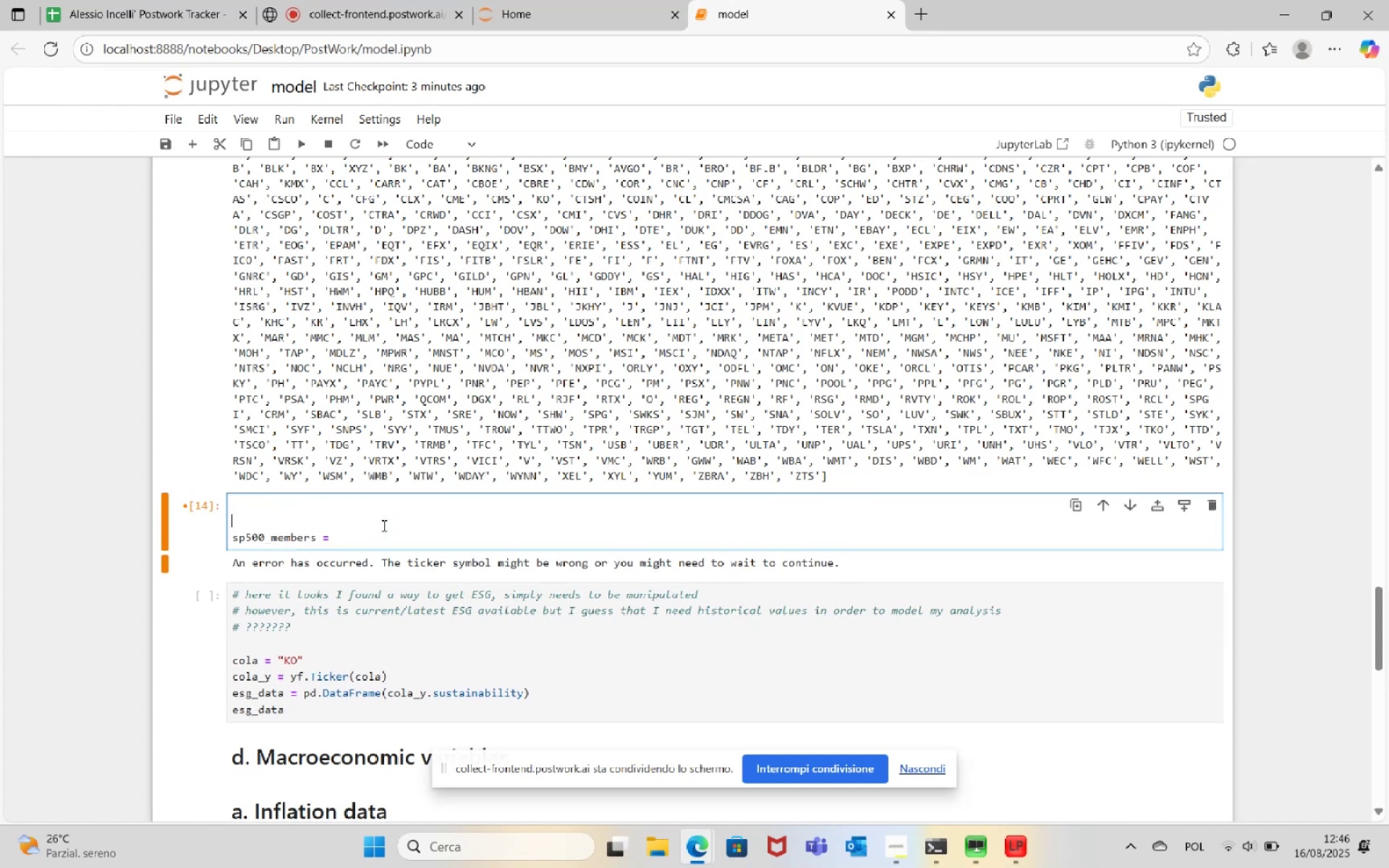 
key(ArrowUp)
 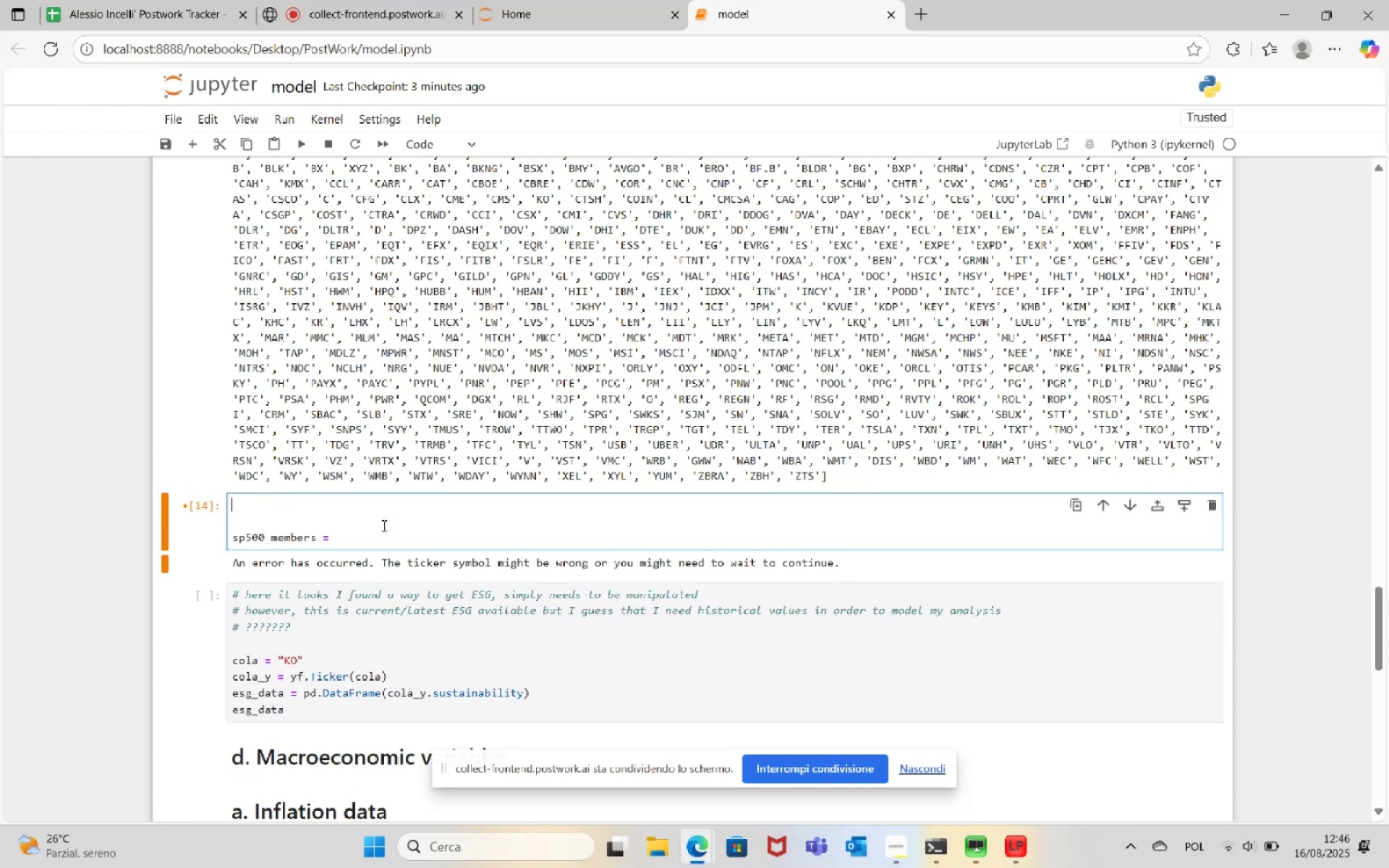 
type(from xbbg import blp)
 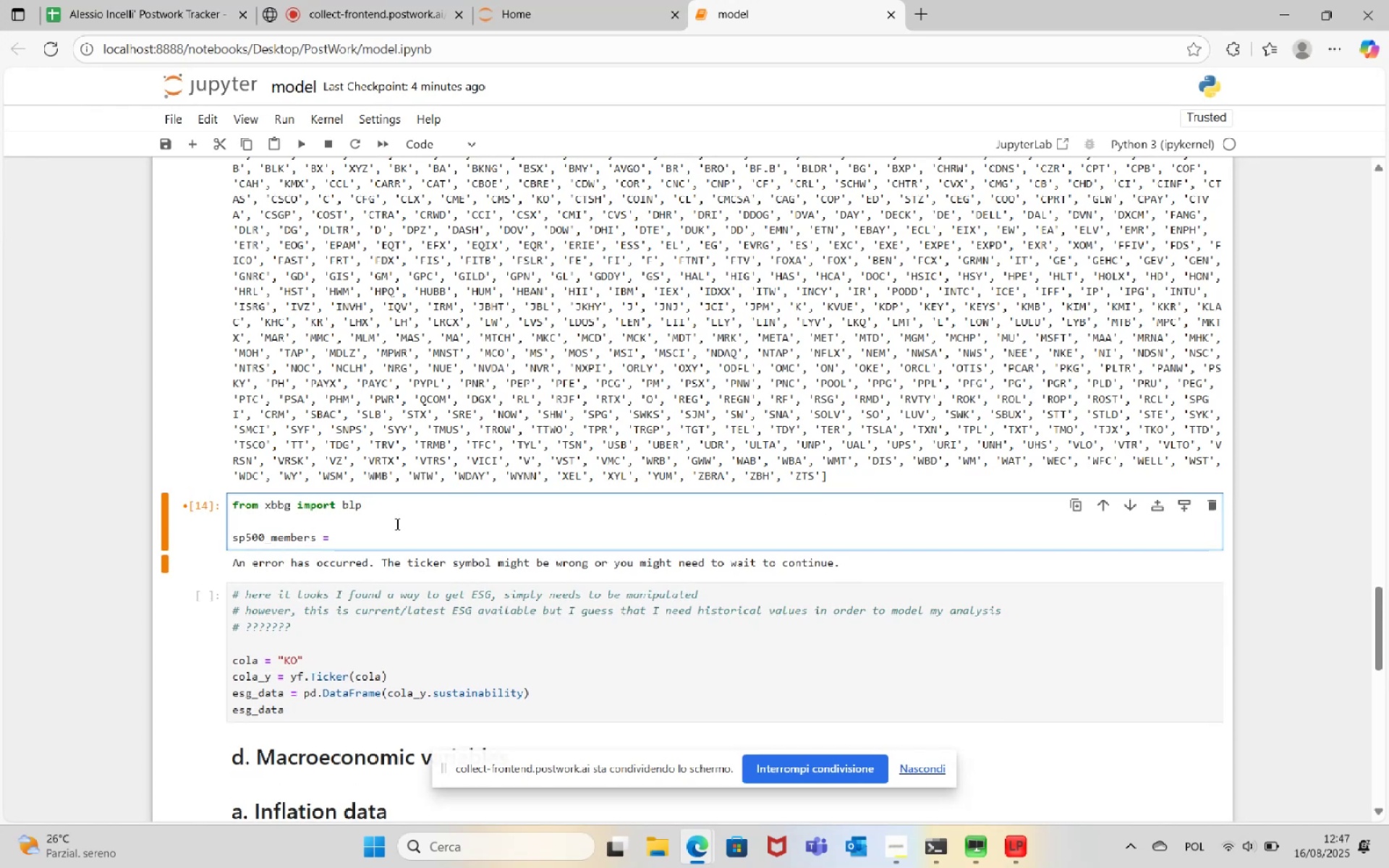 
left_click([409, 538])
 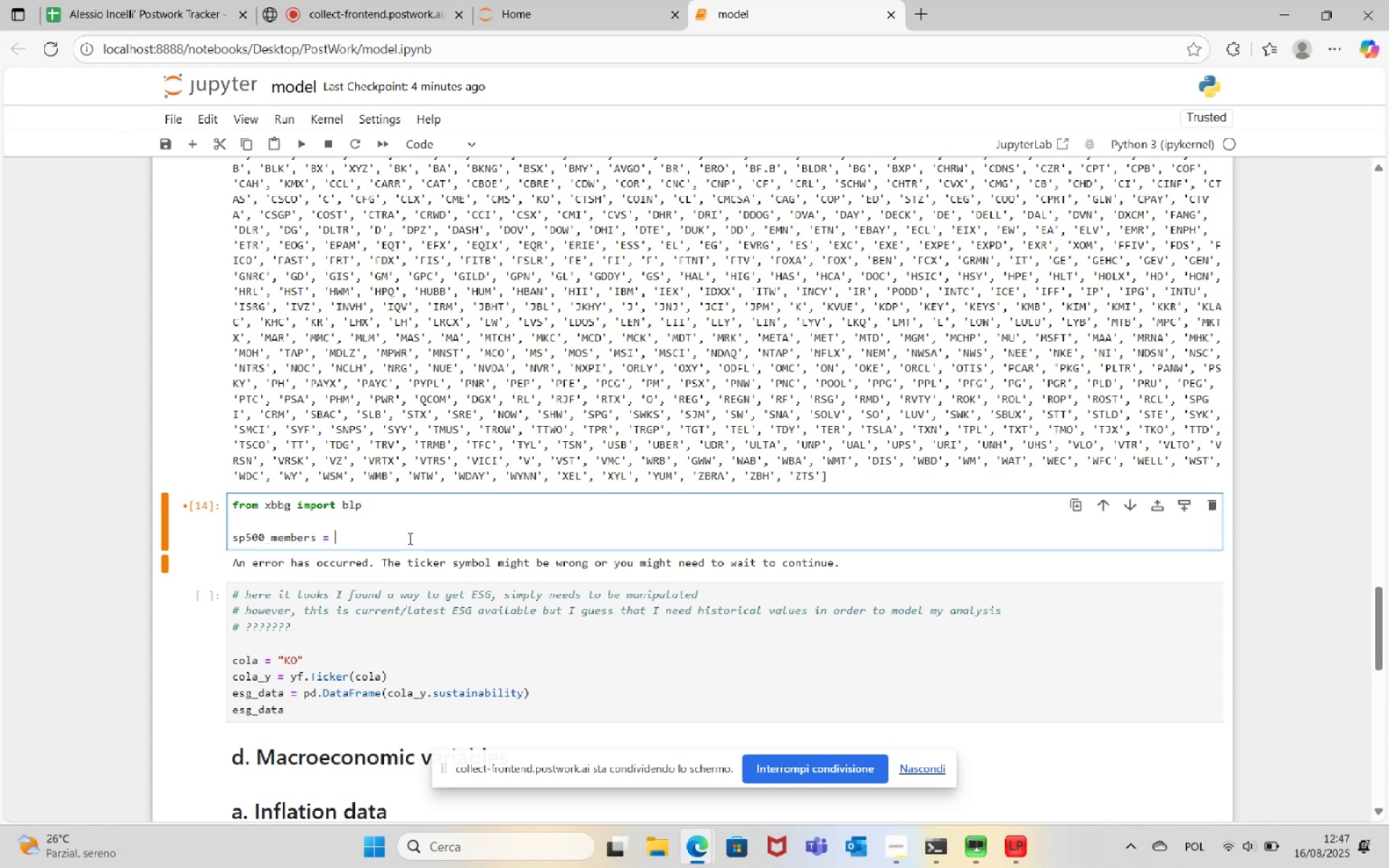 
type(blp.members('SPX Index'))
 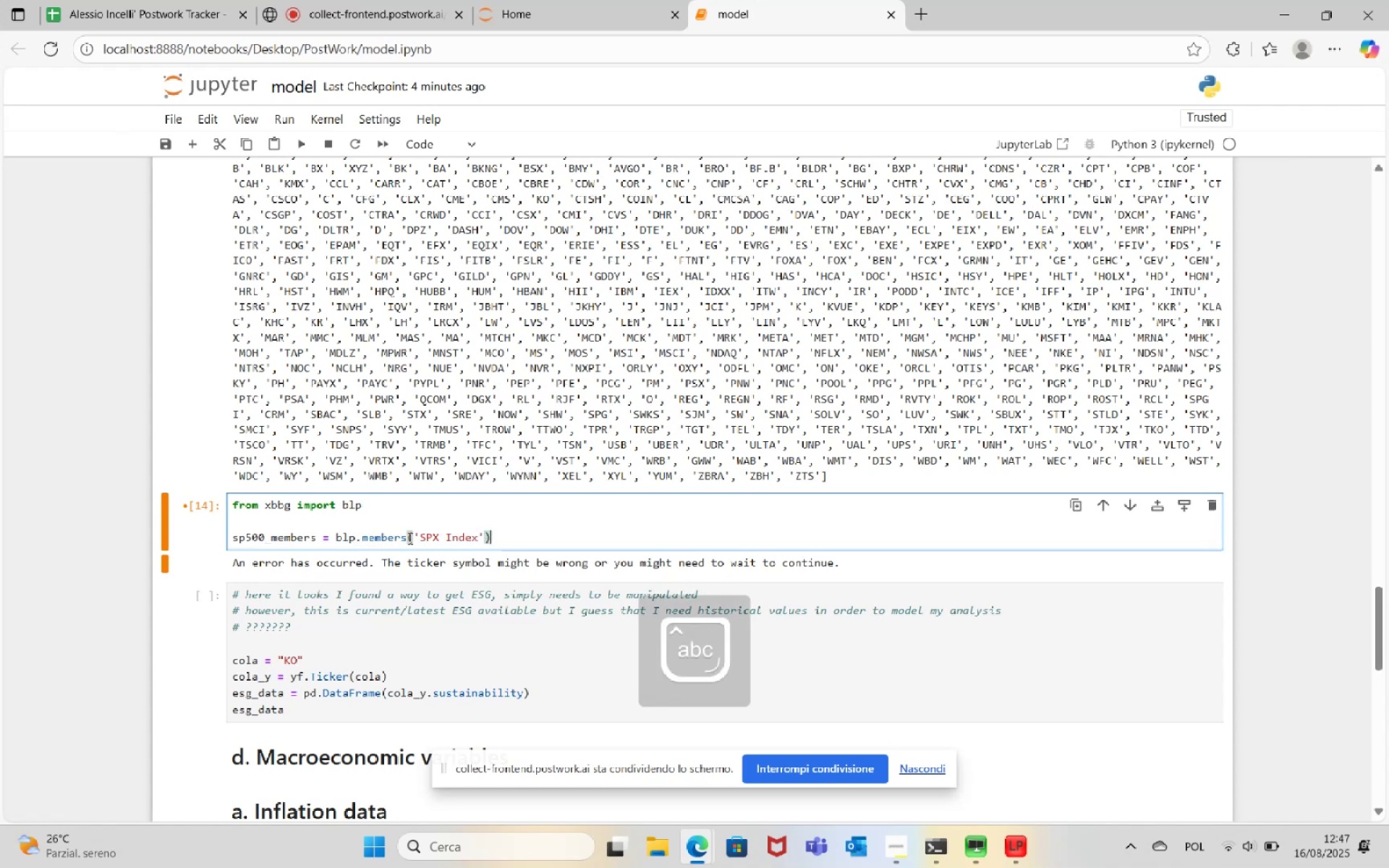 
key(Enter)
 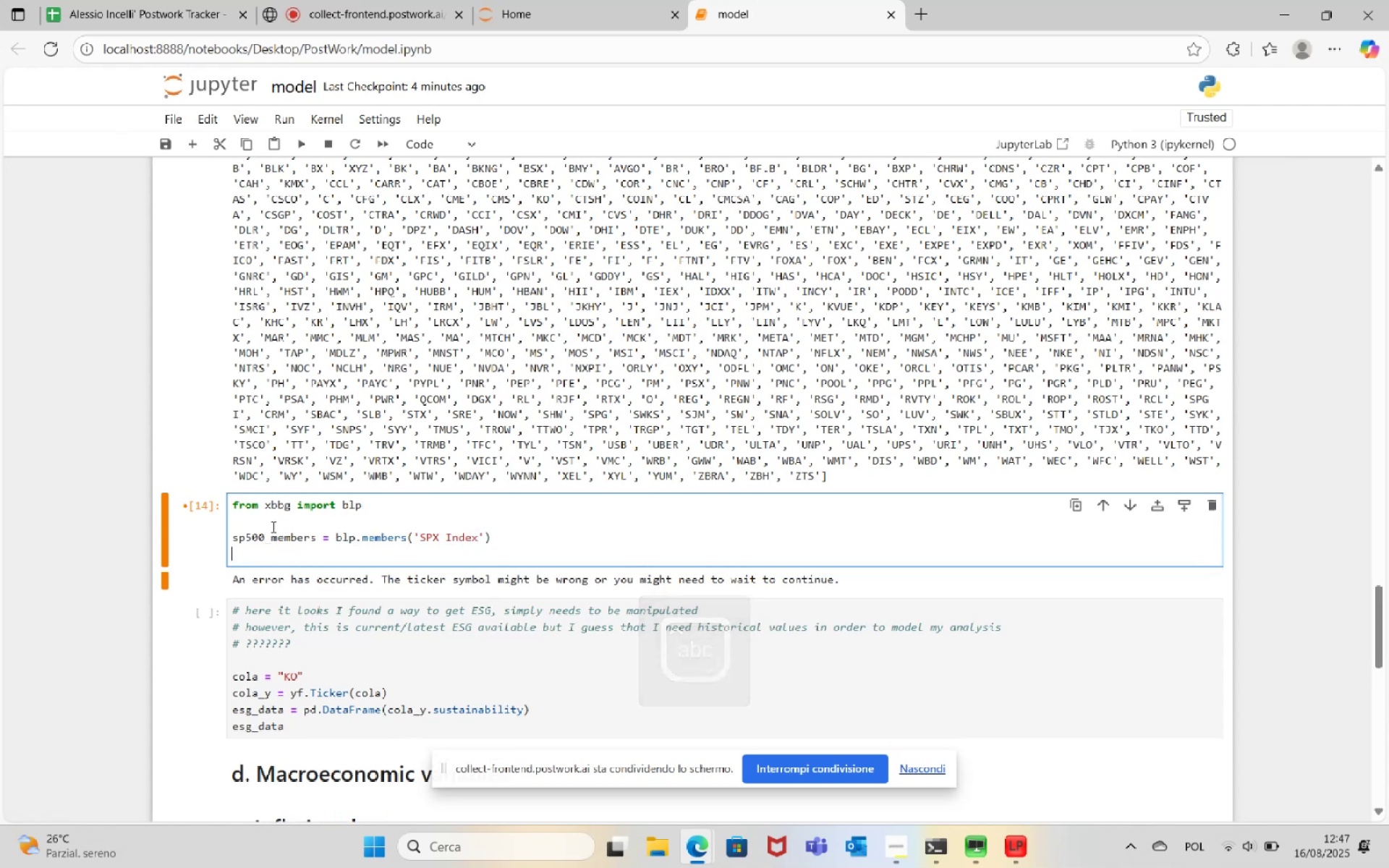 
double_click([267, 535])
 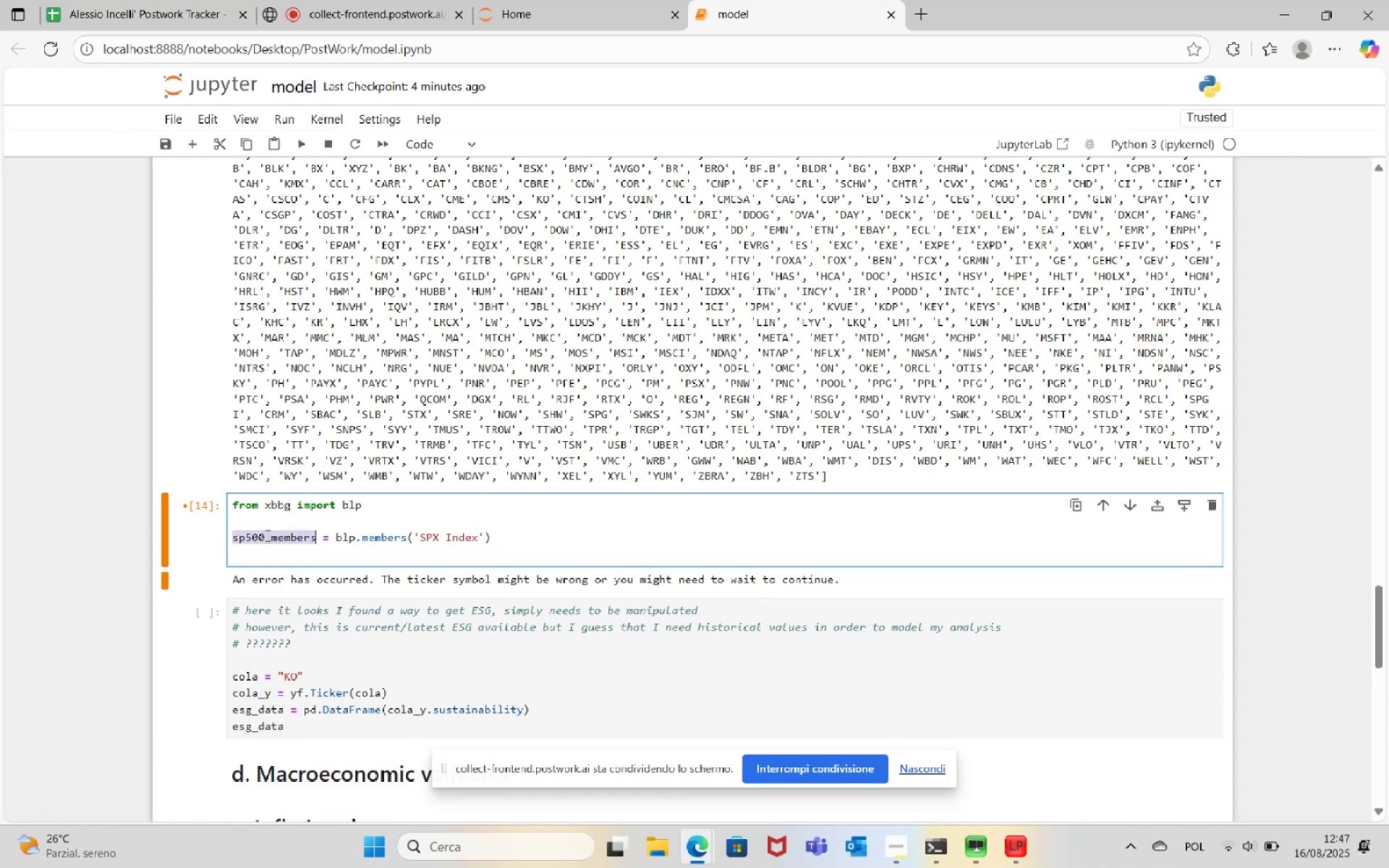 
key(Control+C)
 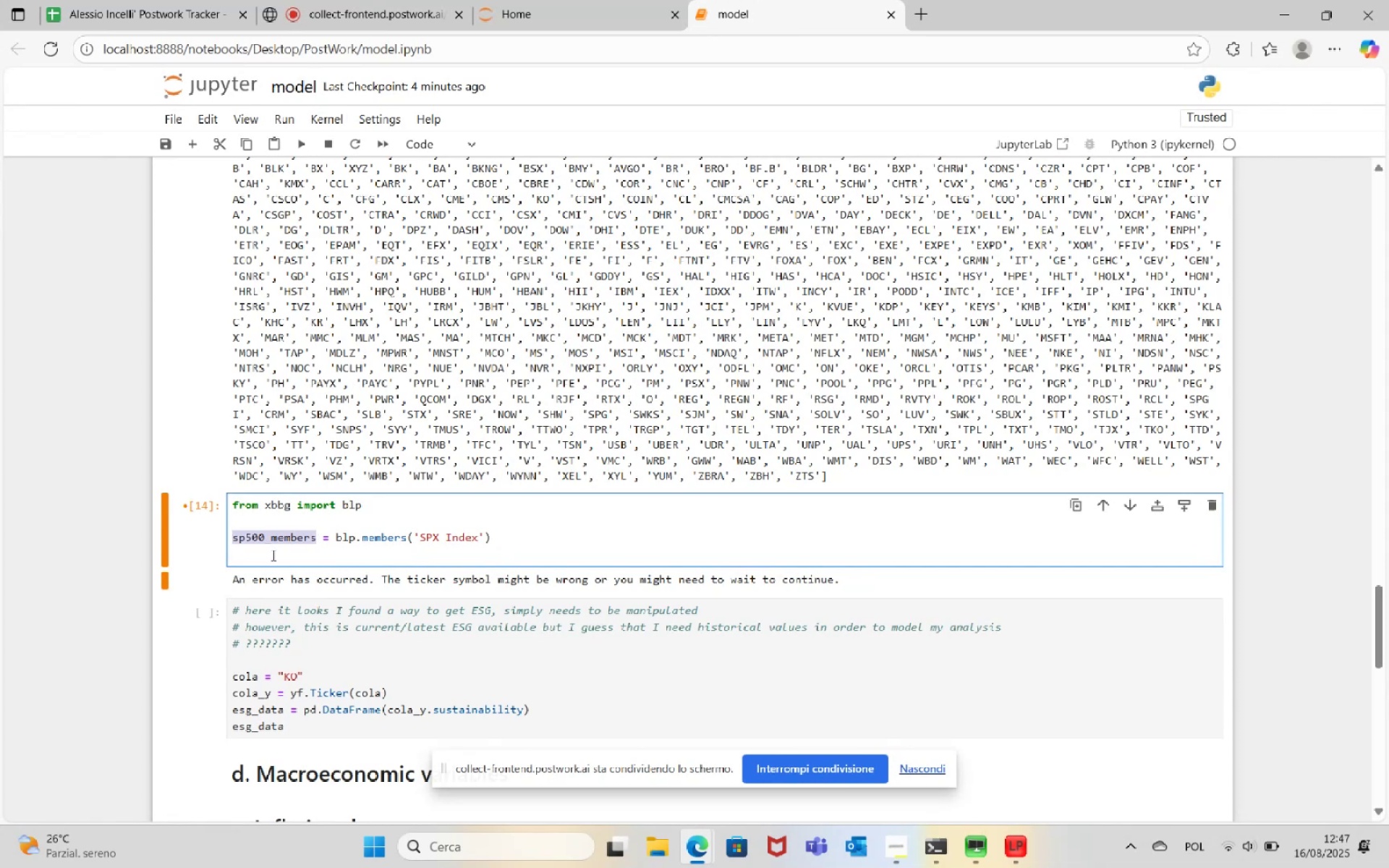 
left_click([272, 555])
 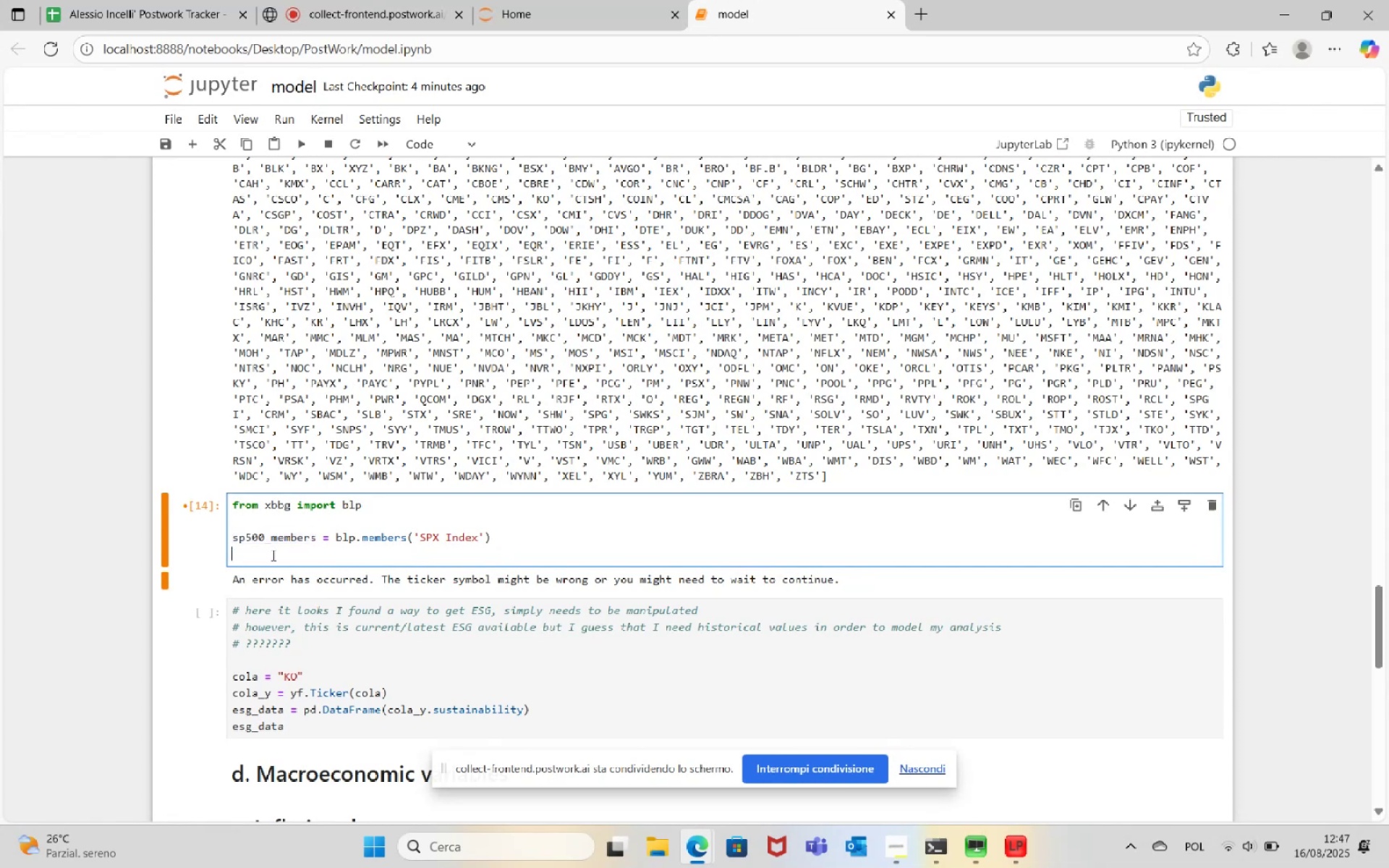 
key(Control+V)
 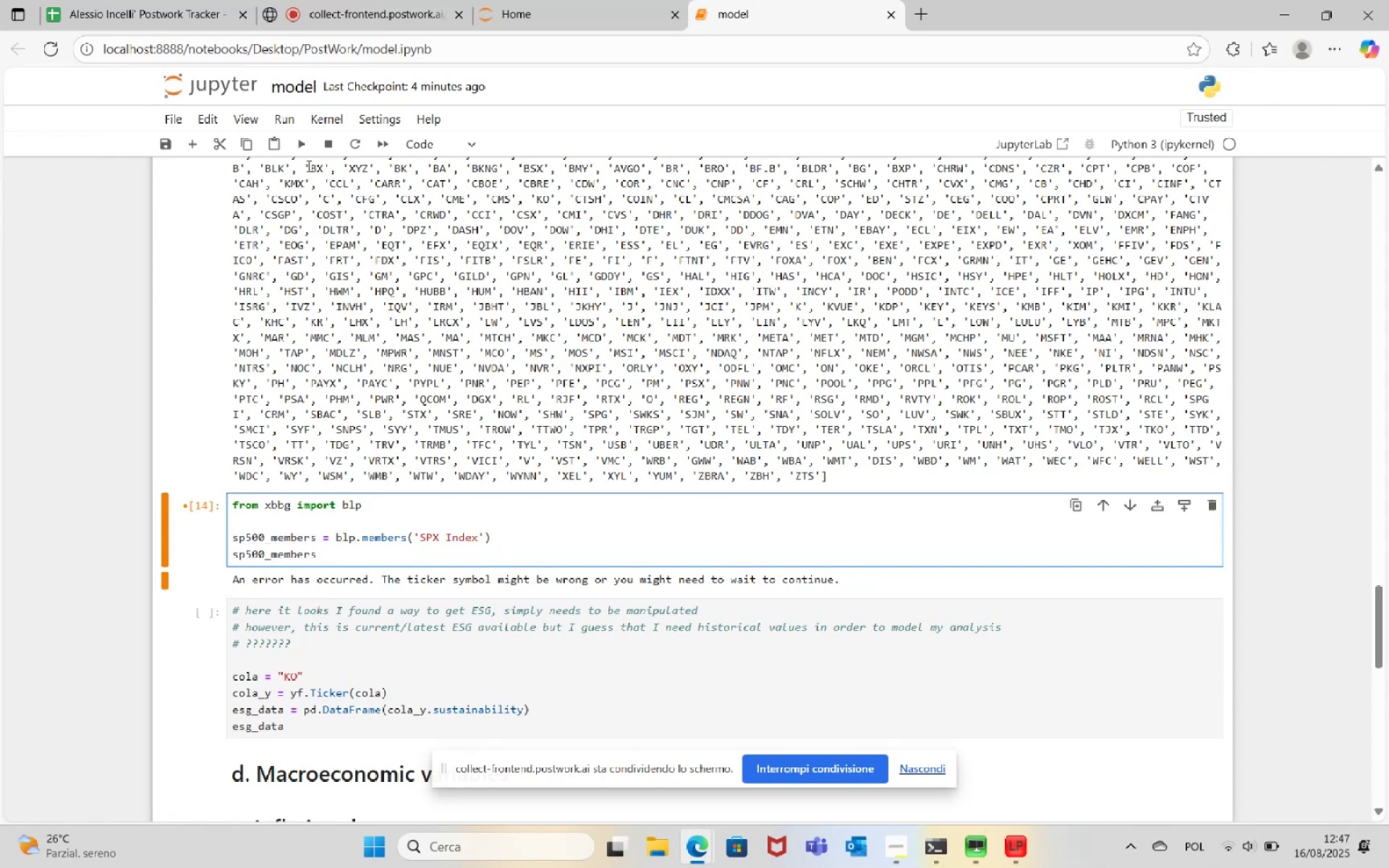 
left_click([302, 150])
 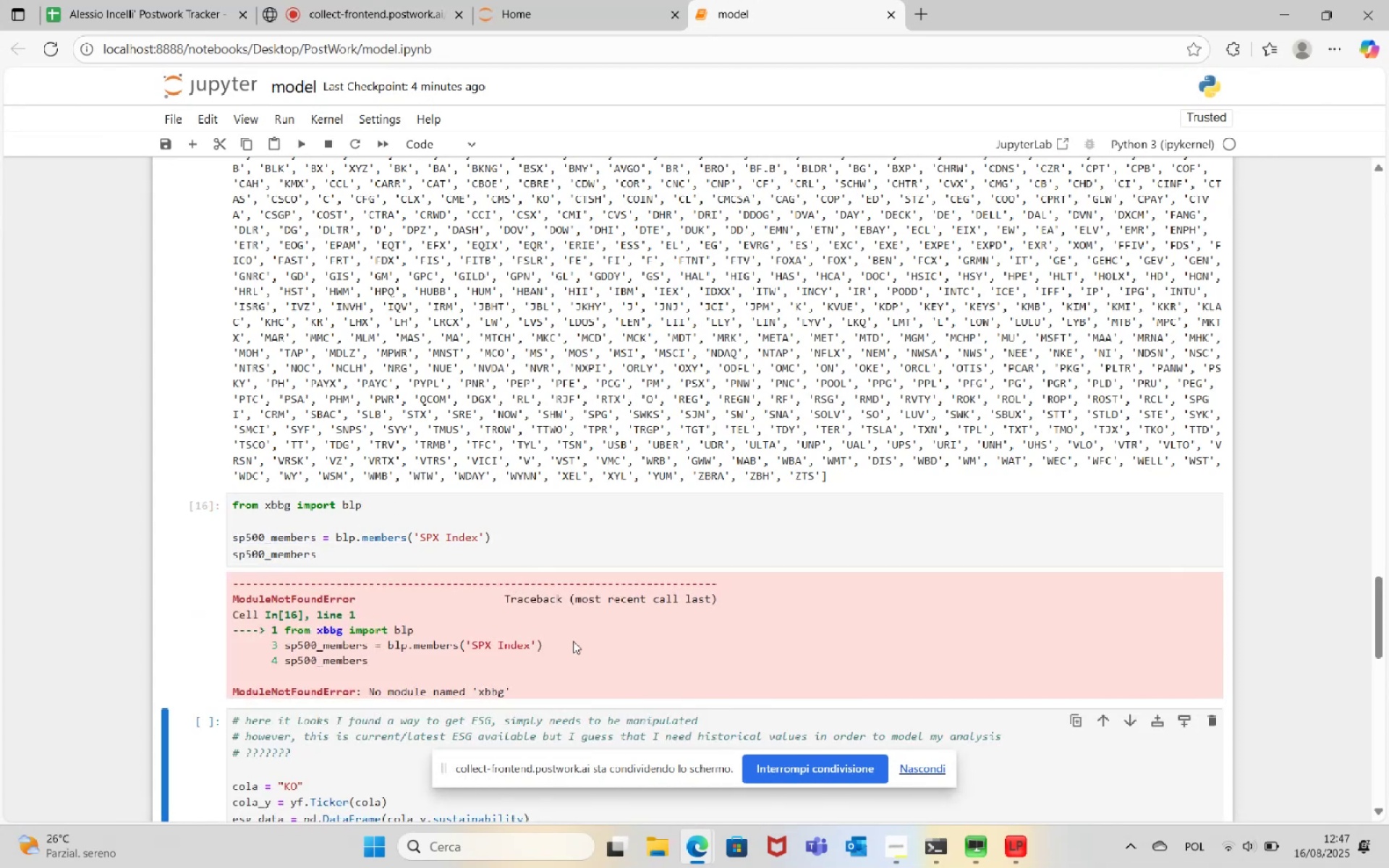 
wait(5.5)
 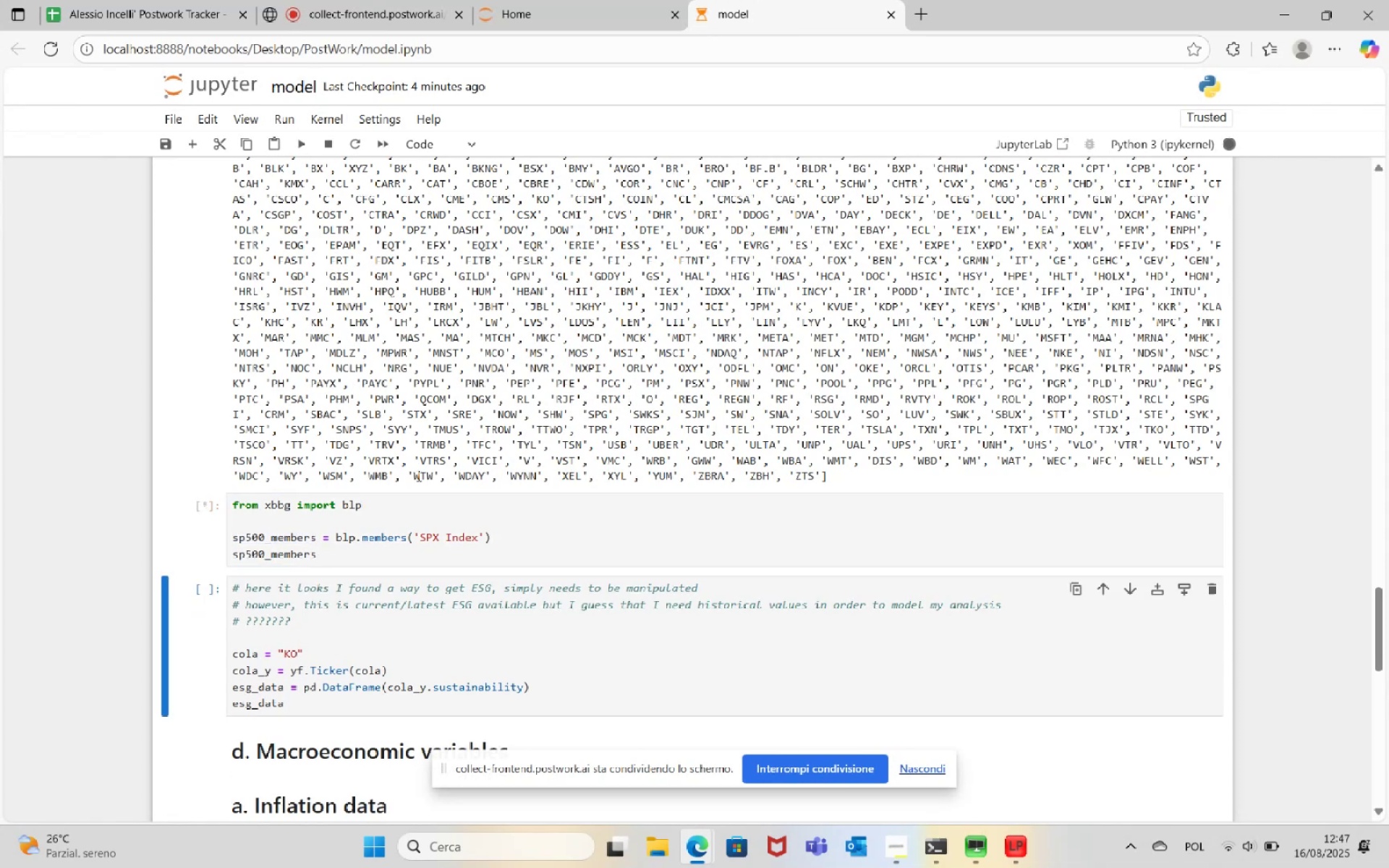 
left_click_drag(start_coordinate=[1382, 621], to_coordinate=[1388, 72])
 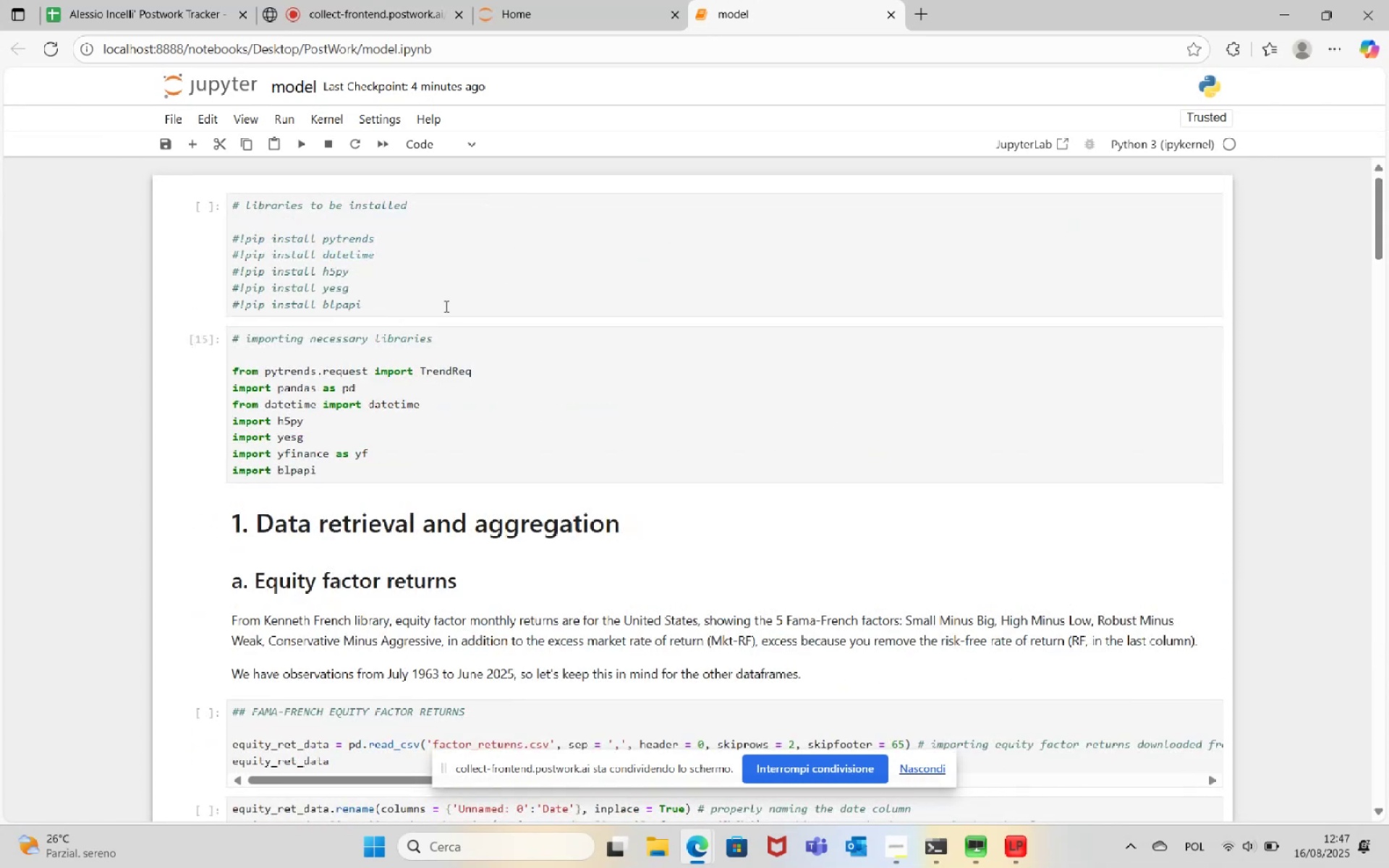 
left_click([436, 312])
 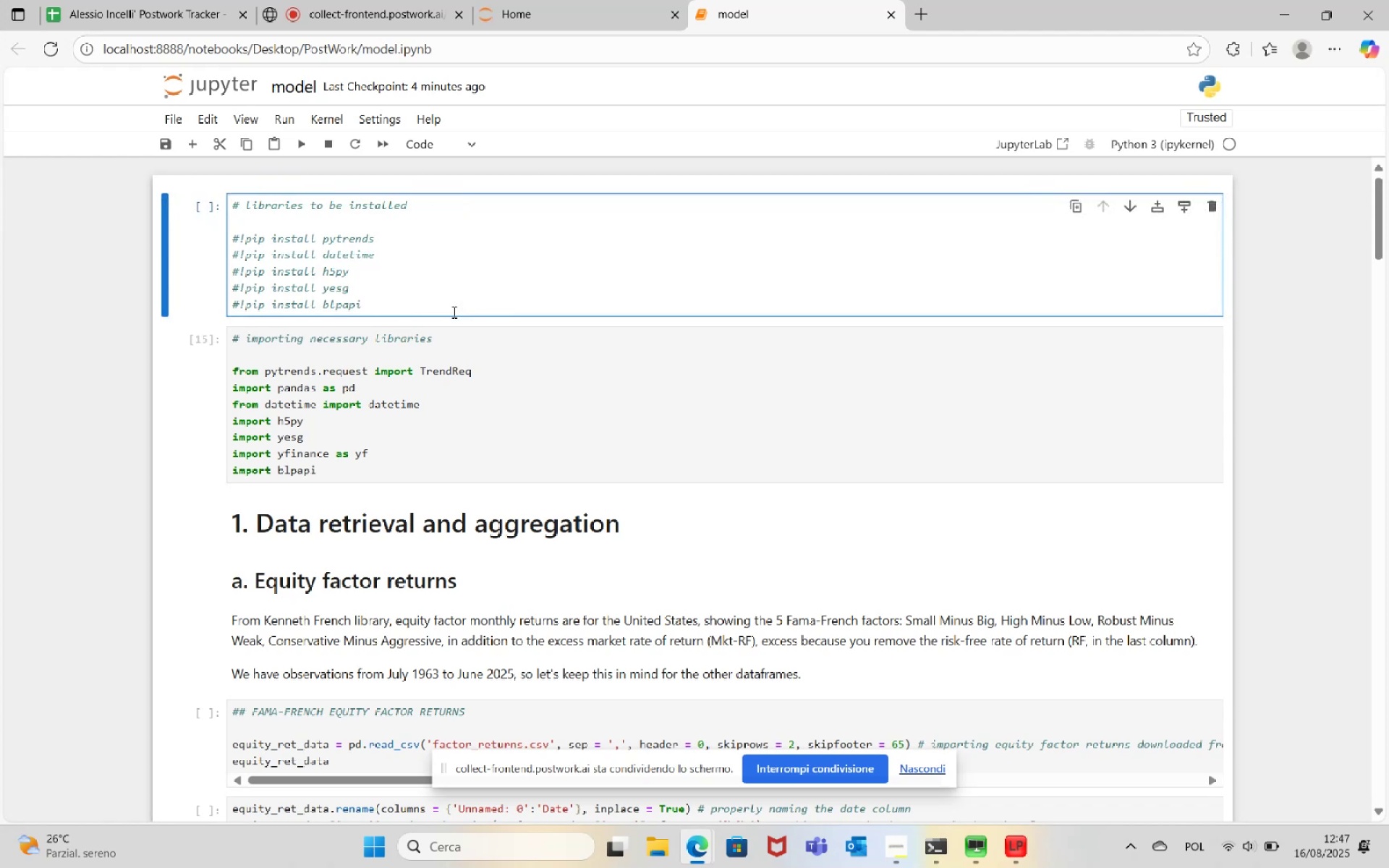 
key(Enter)
 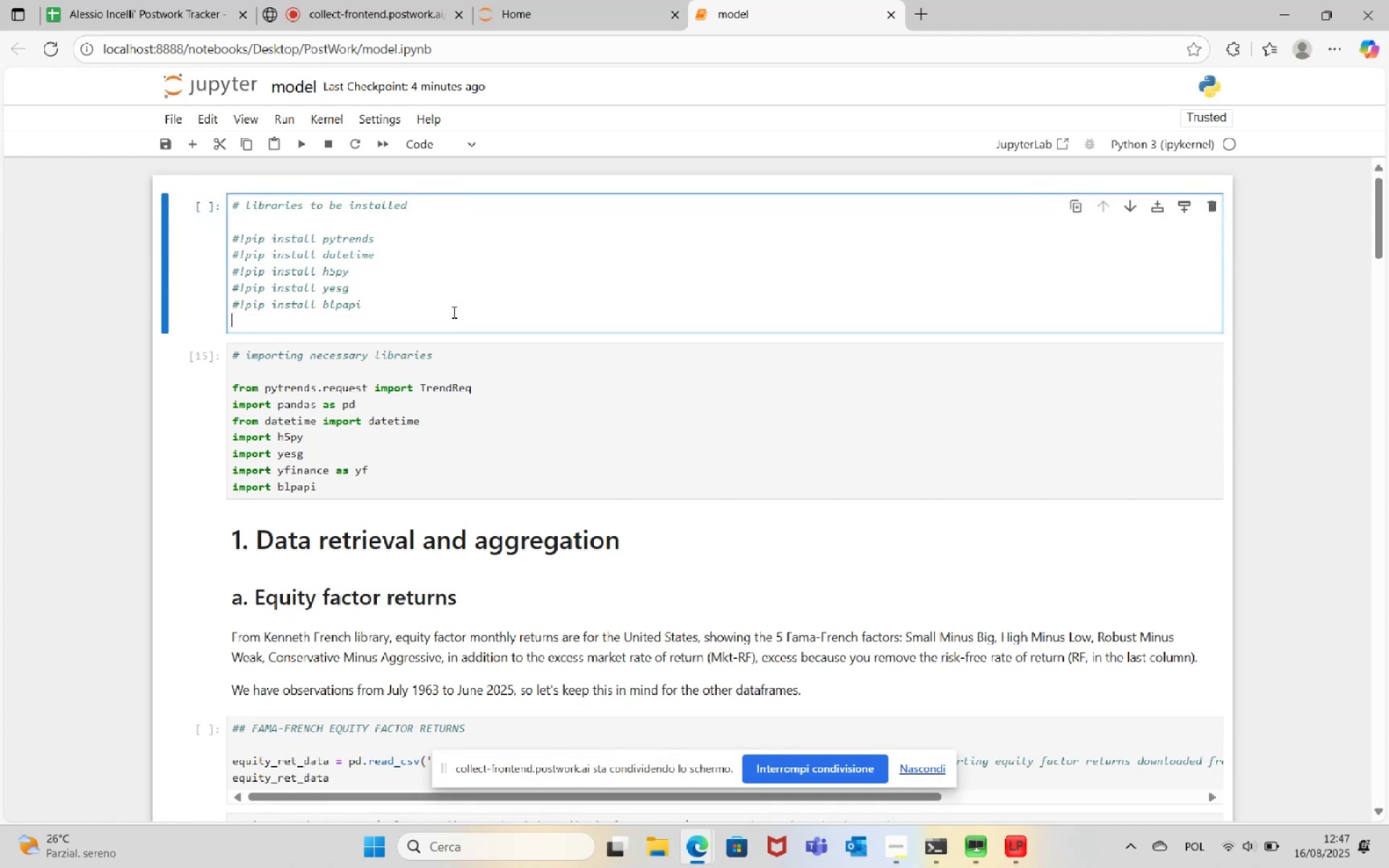 
type(!pip install xbbg)
 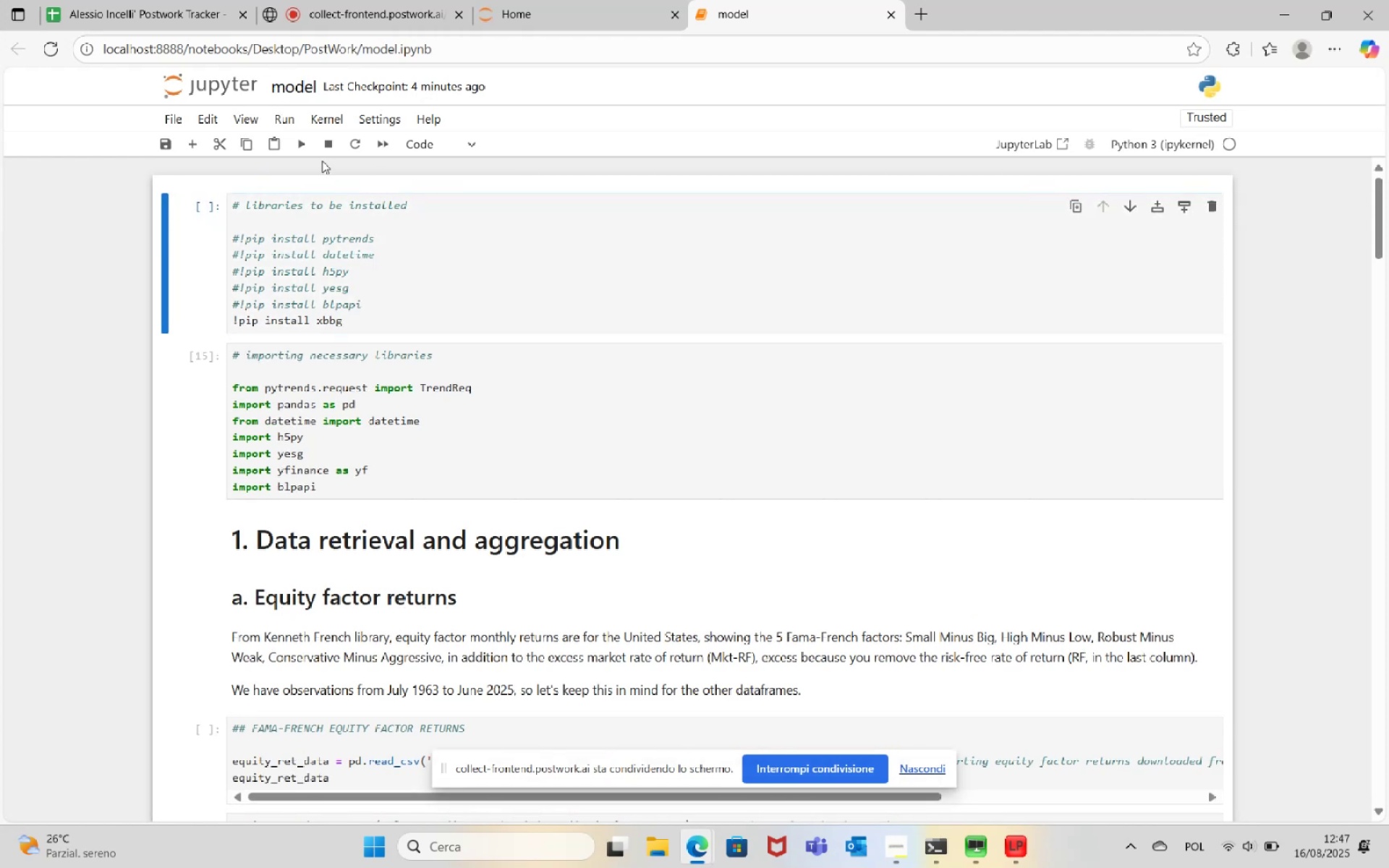 
left_click([301, 150])
 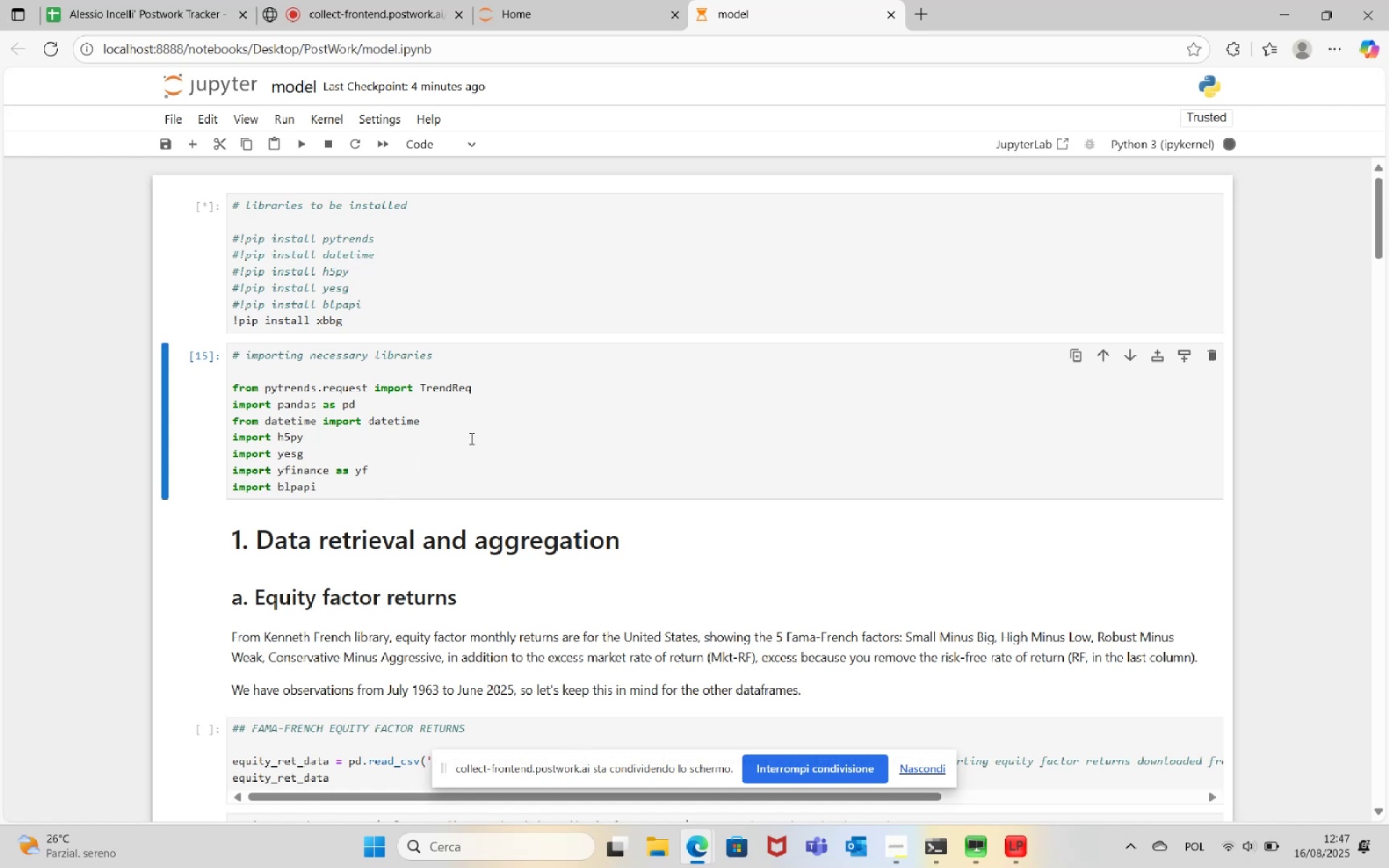 
wait(16.95)
 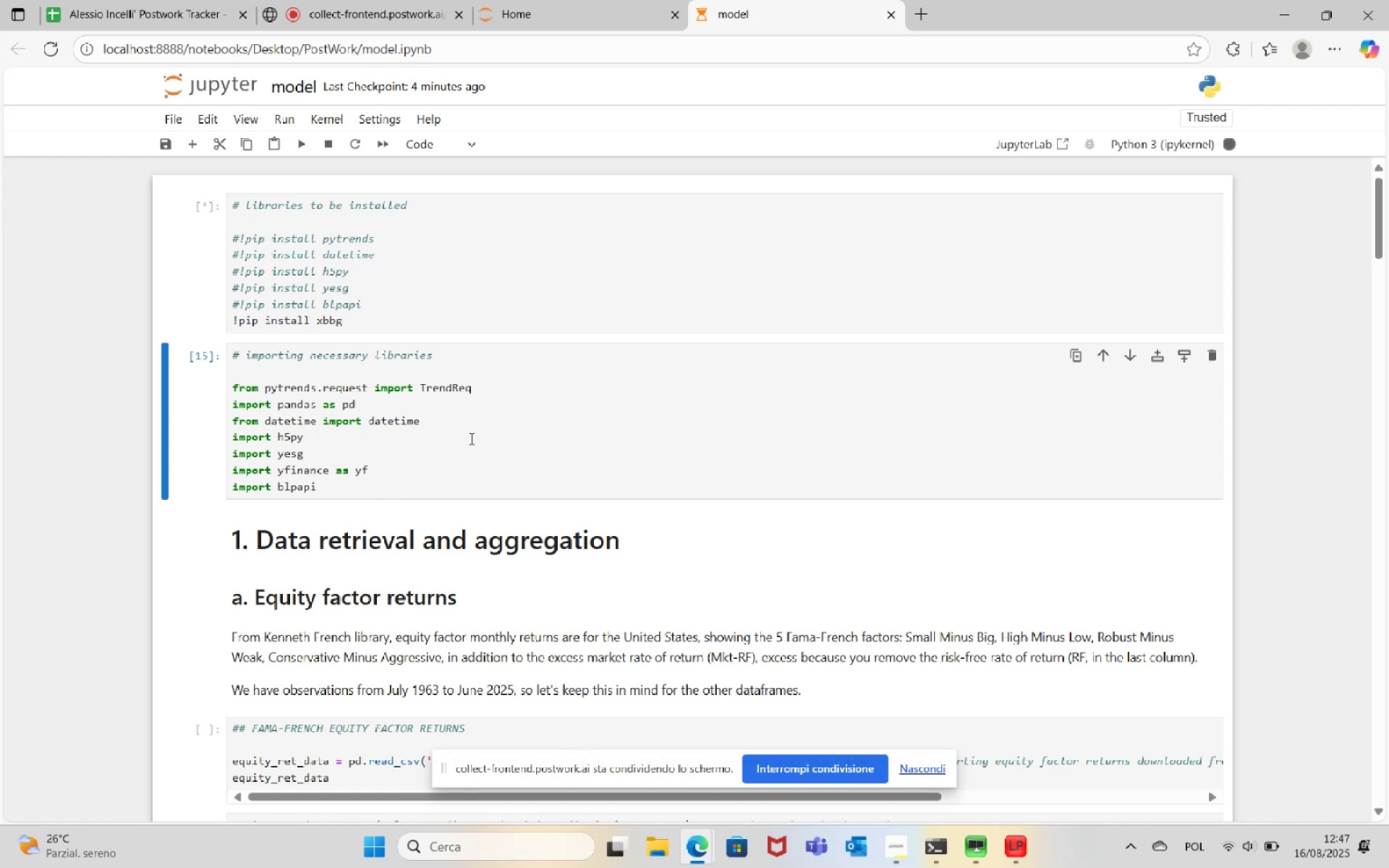 
left_click([232, 318])
 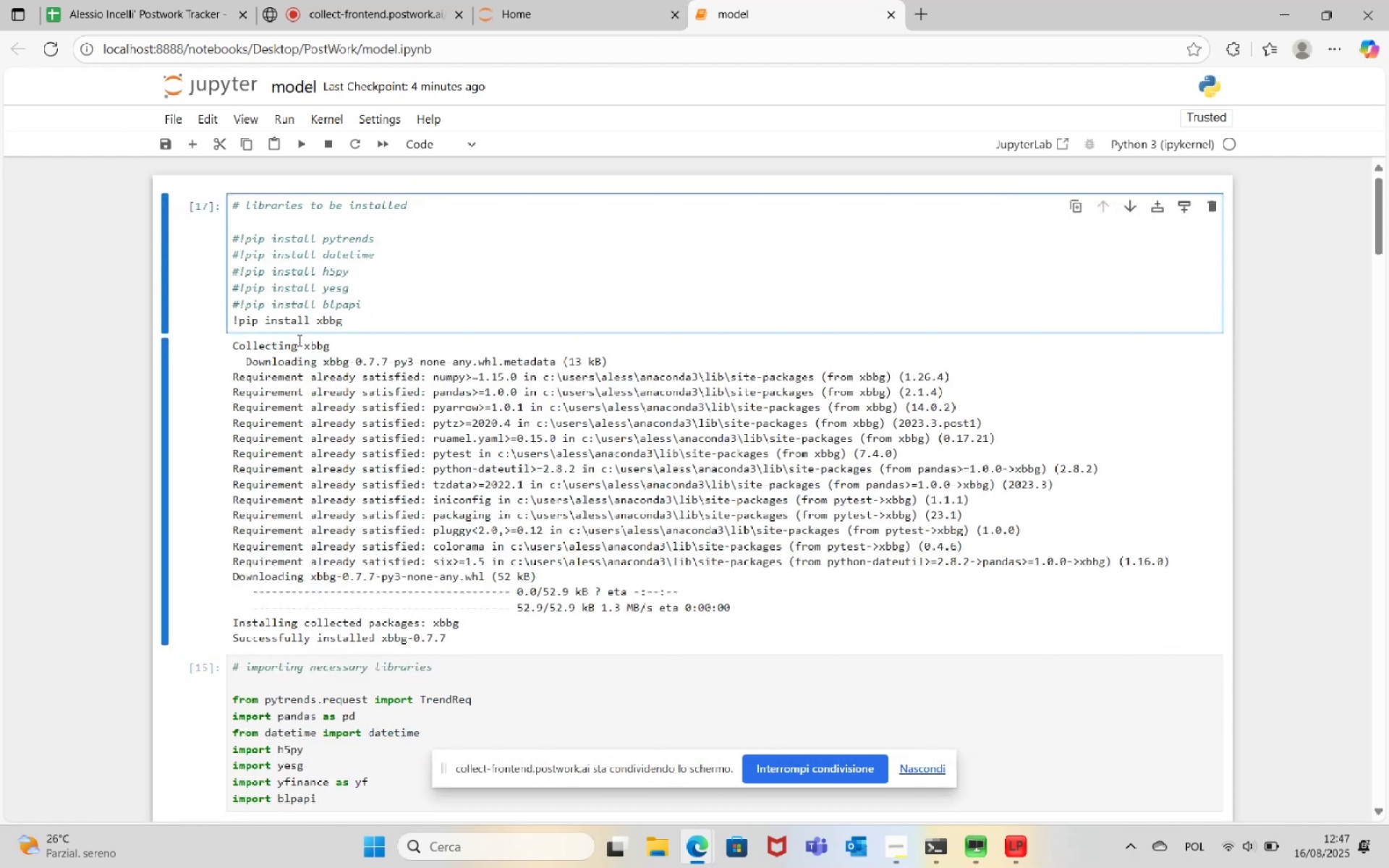 
key(Shift+3)
 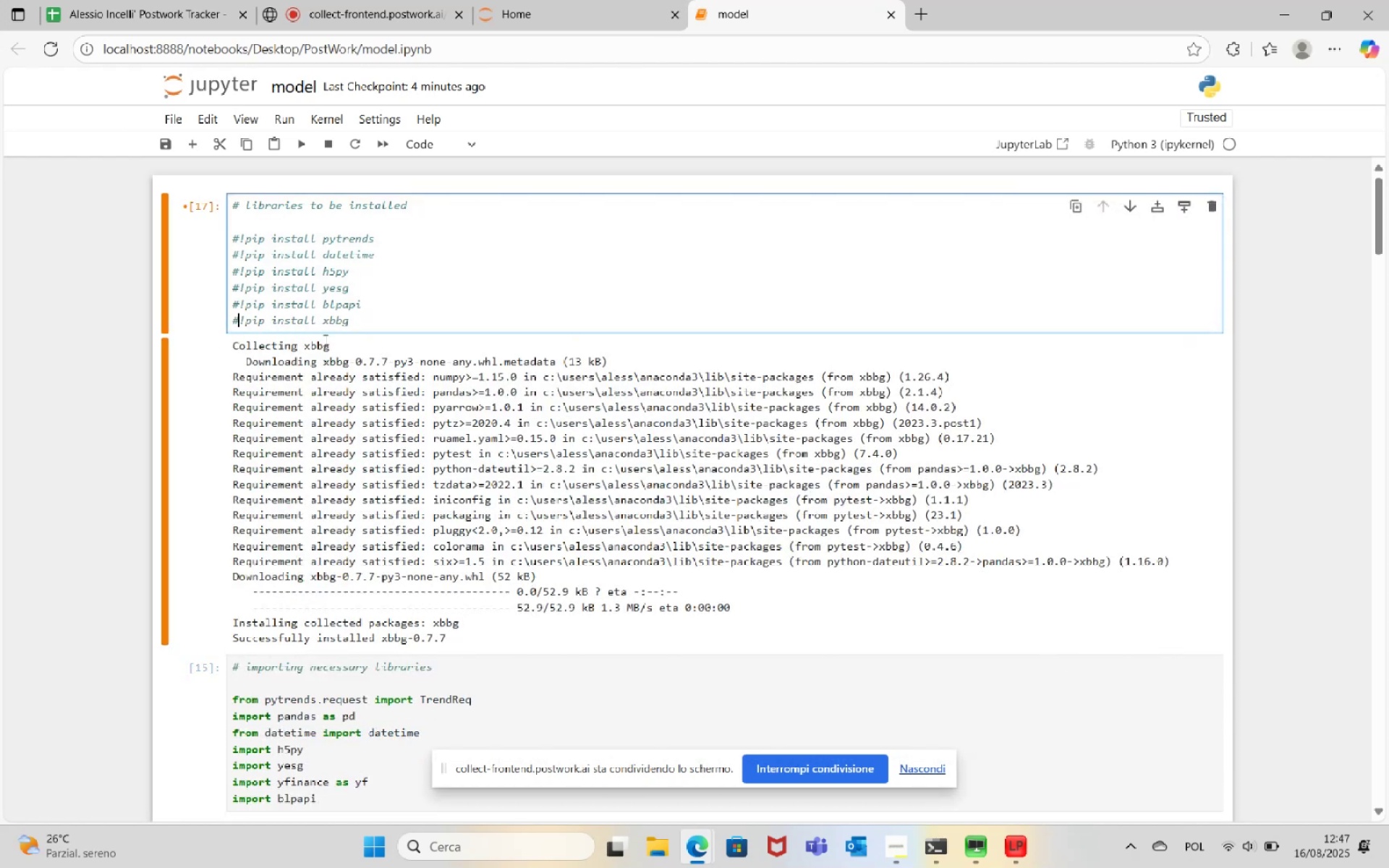 
scroll: coordinate [537, 475], scroll_direction: down, amount: 39.0
 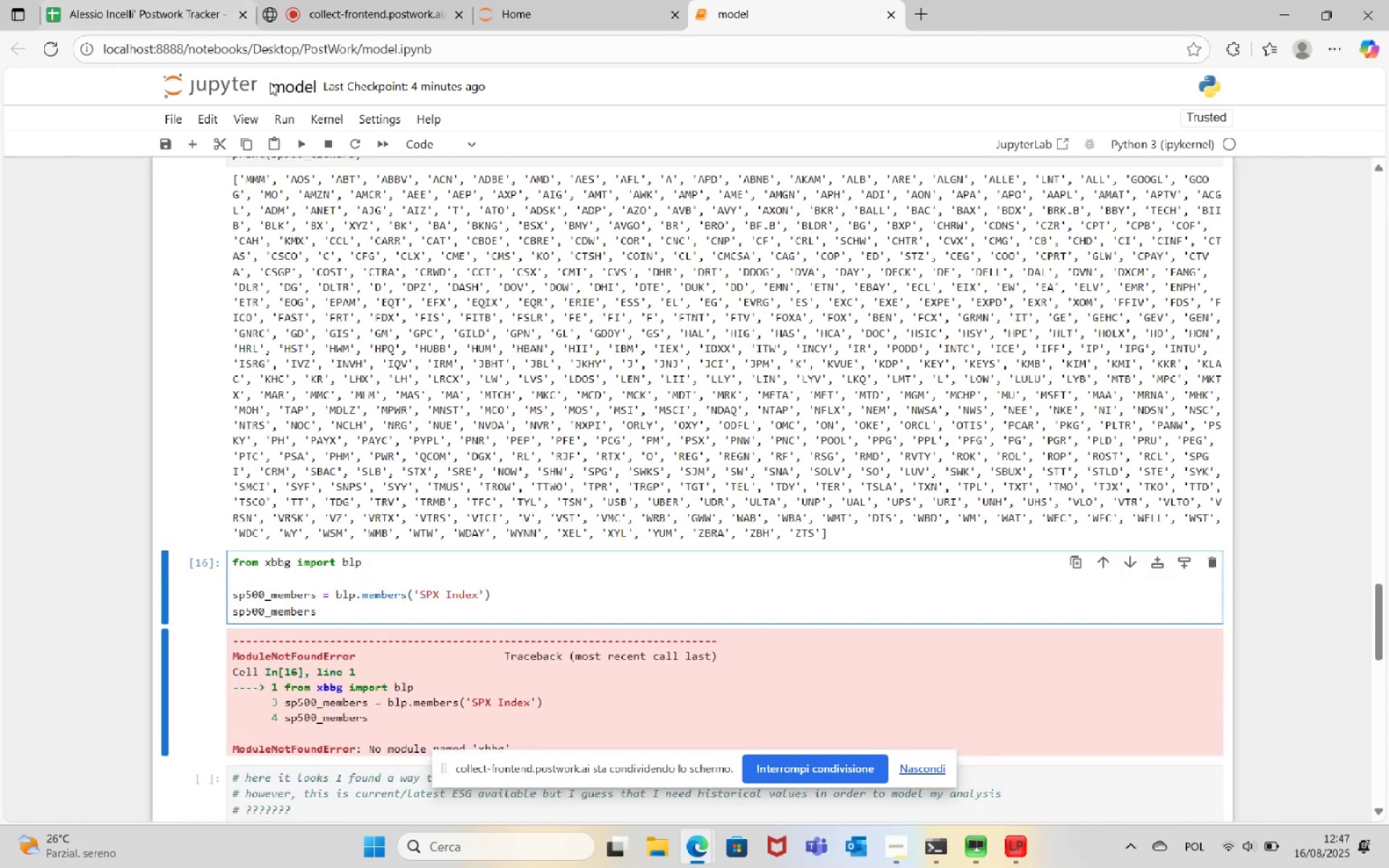 
left_click([300, 142])
 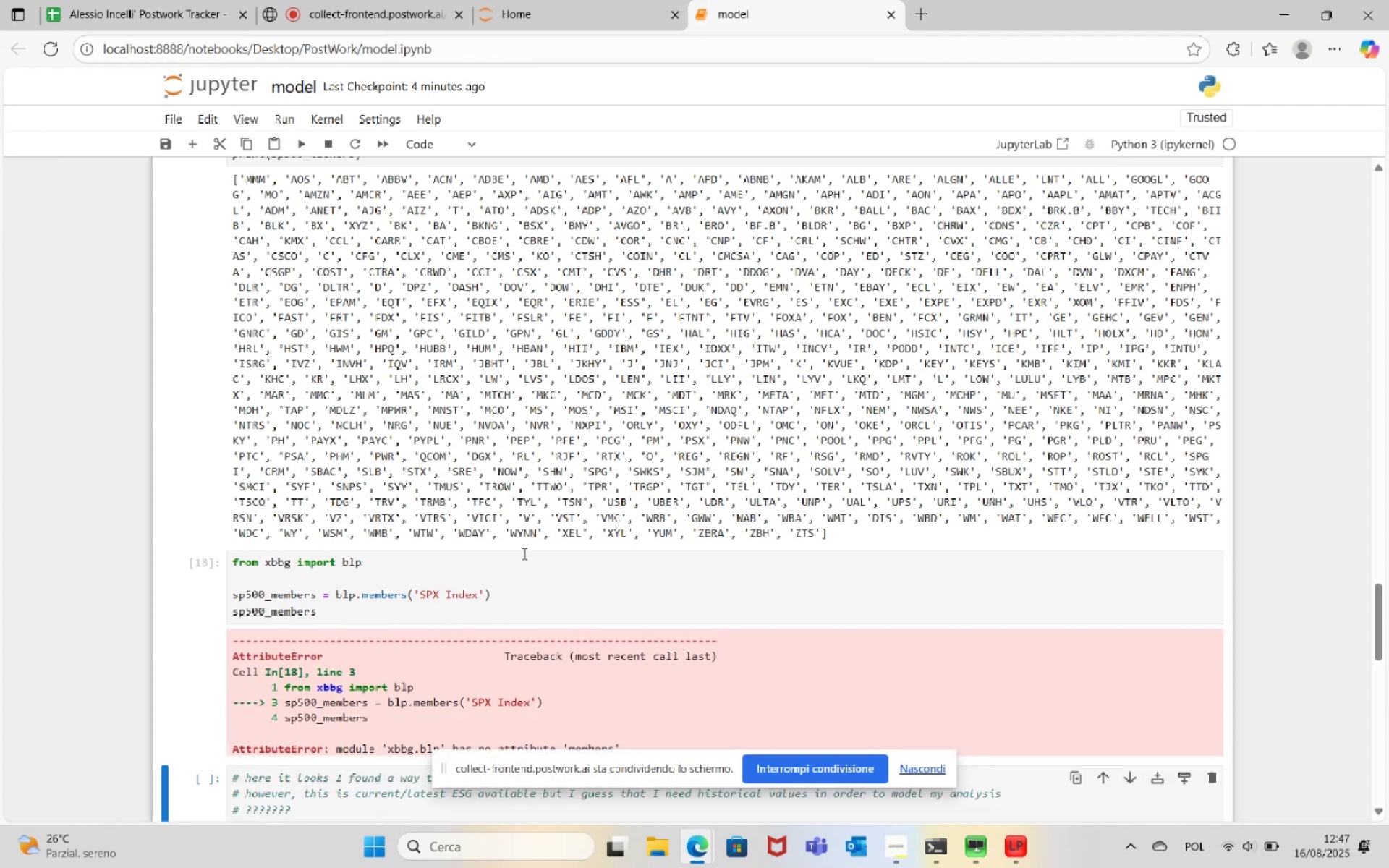 
scroll: coordinate [485, 605], scroll_direction: down, amount: 1.0
 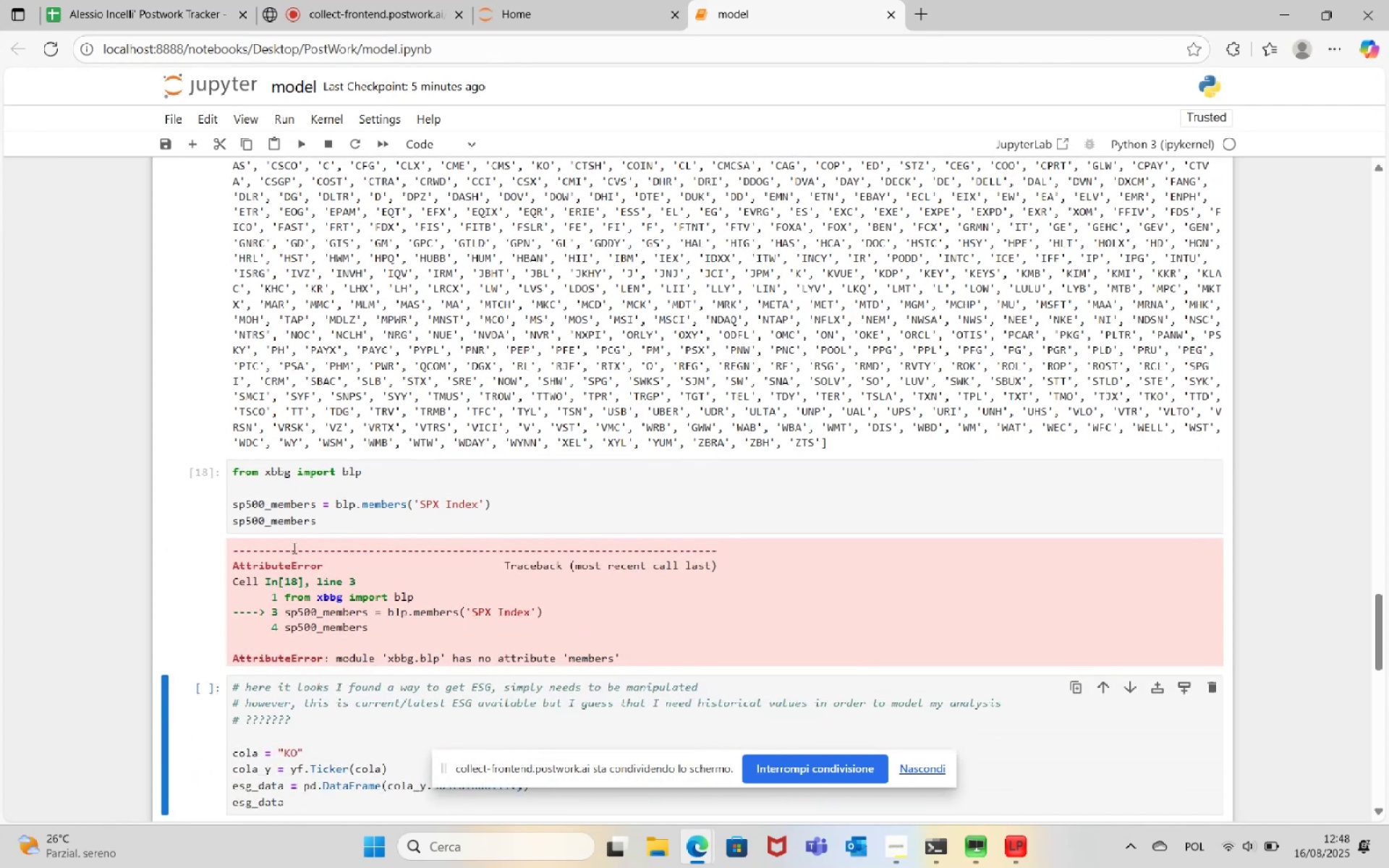 
wait(12.73)
 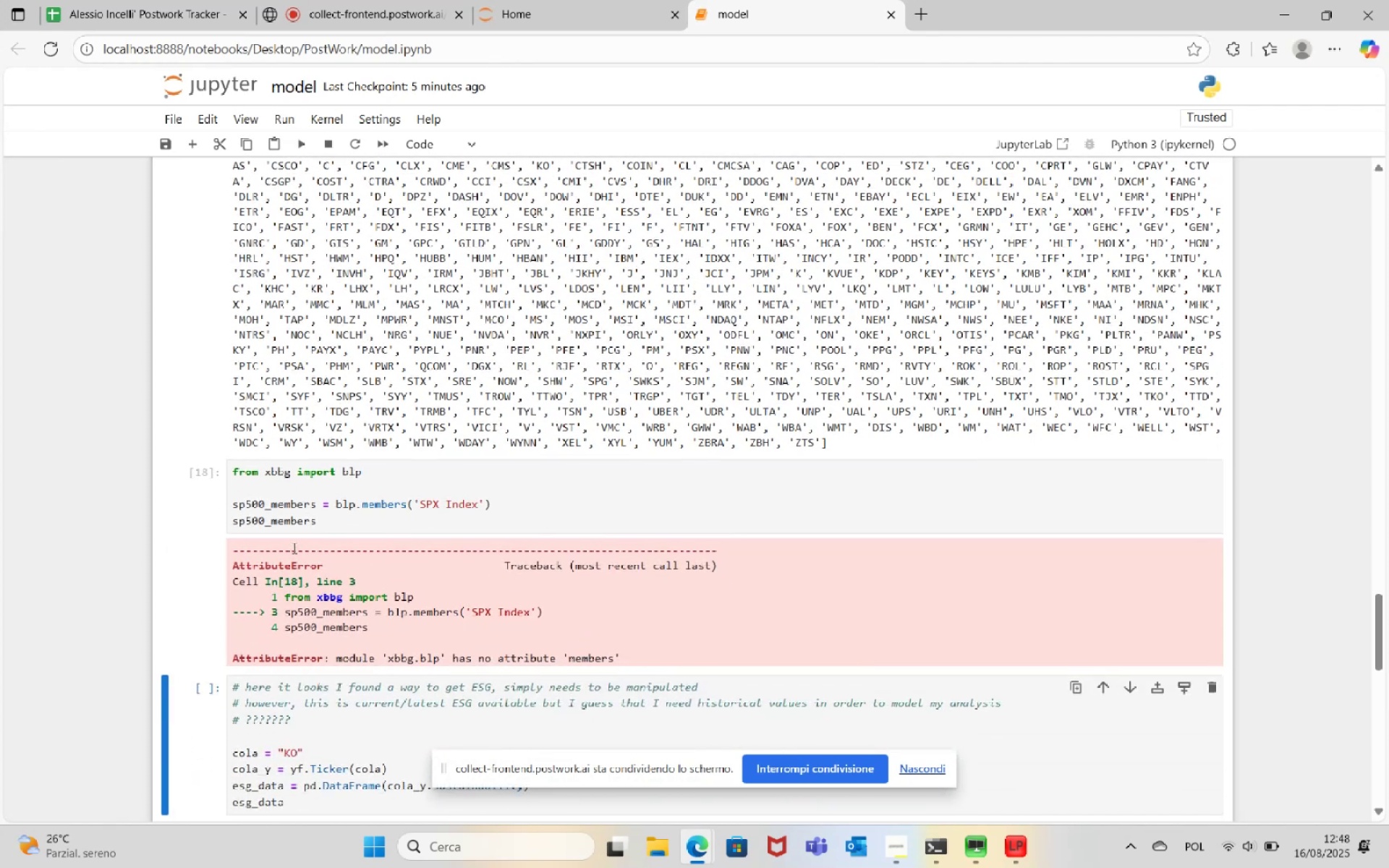 
left_click([922, 7])
 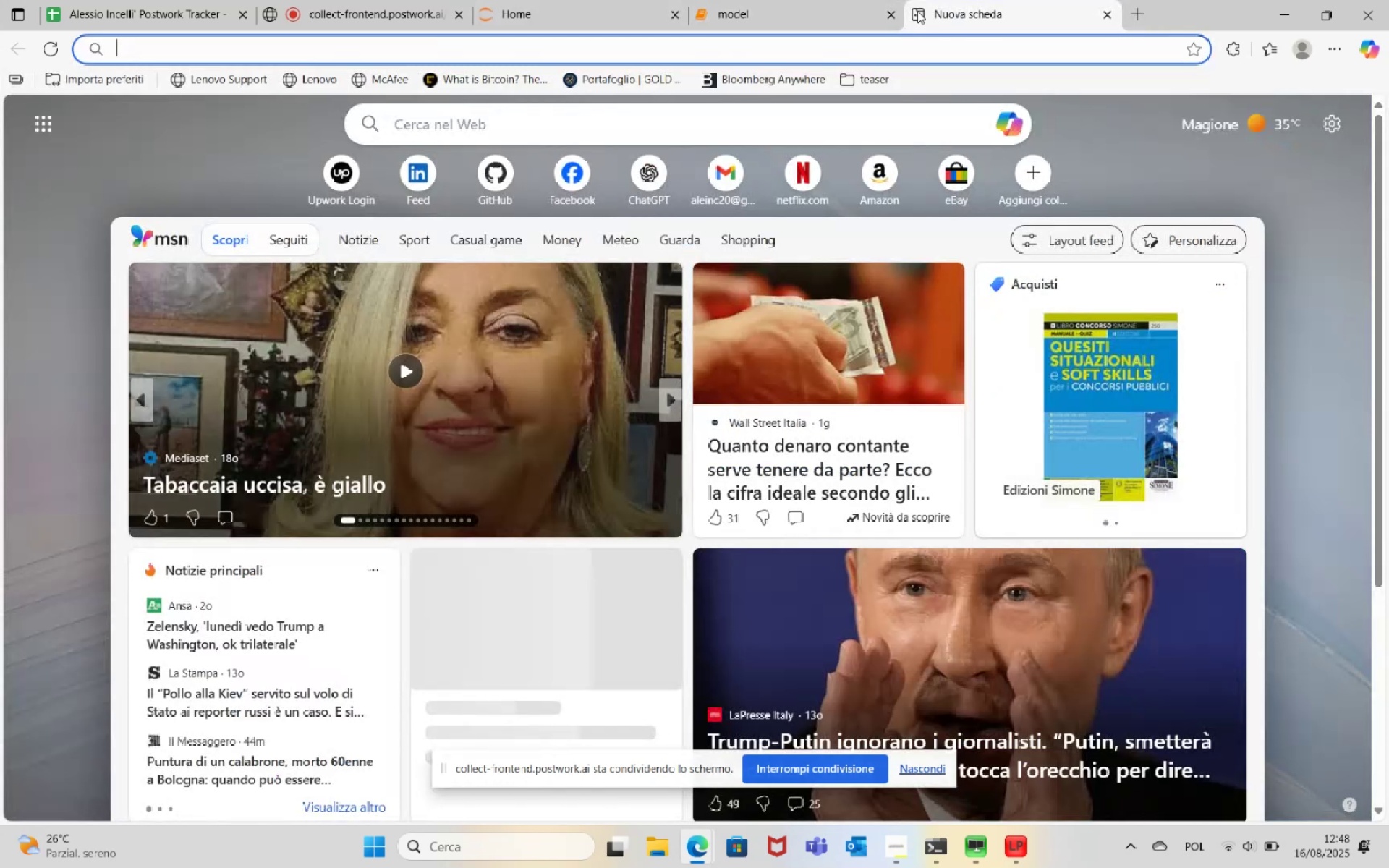 
type(how to get sx onsi)
key(Backspace)
type(tituents blpapi)
 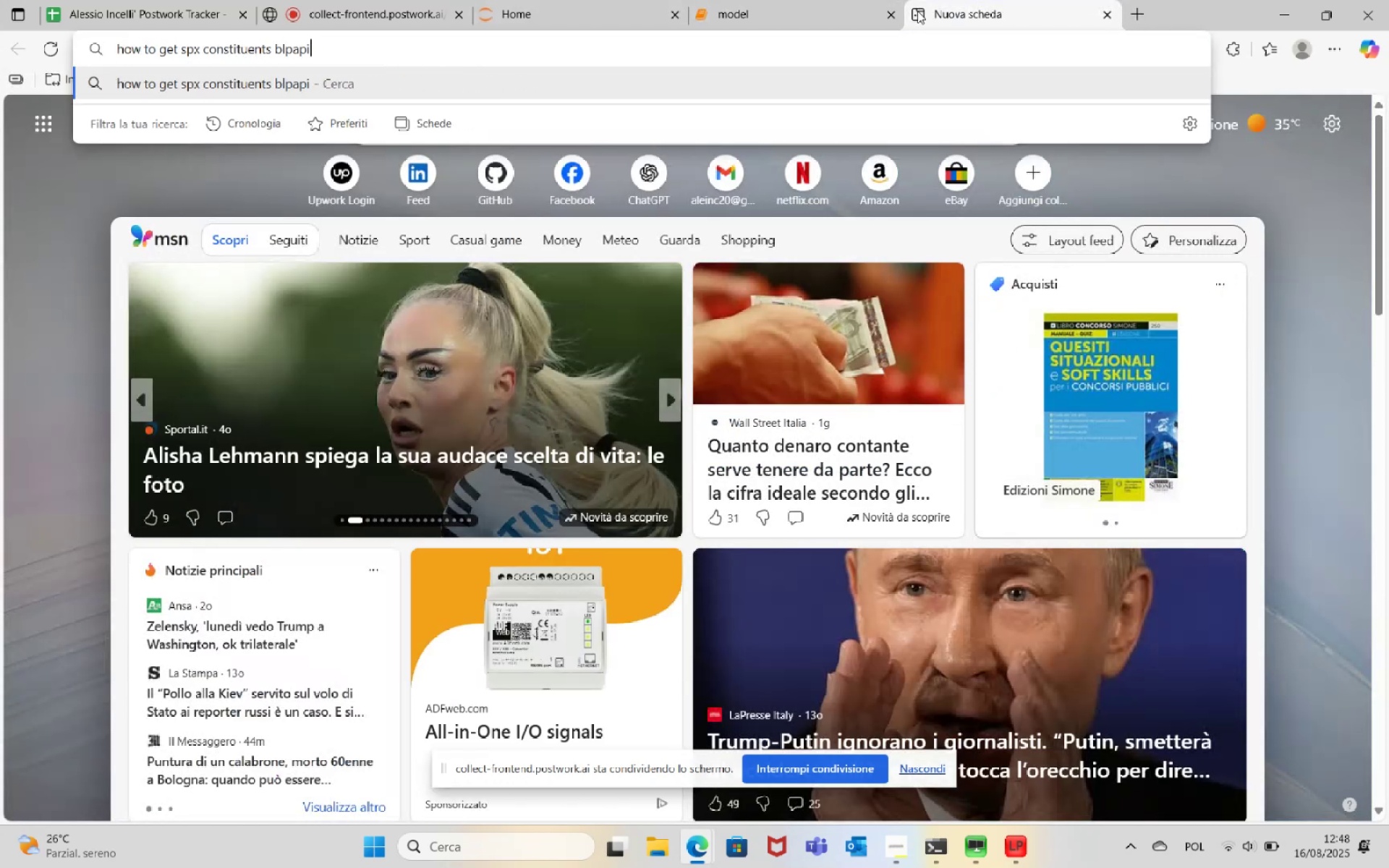 
key(Enter)
 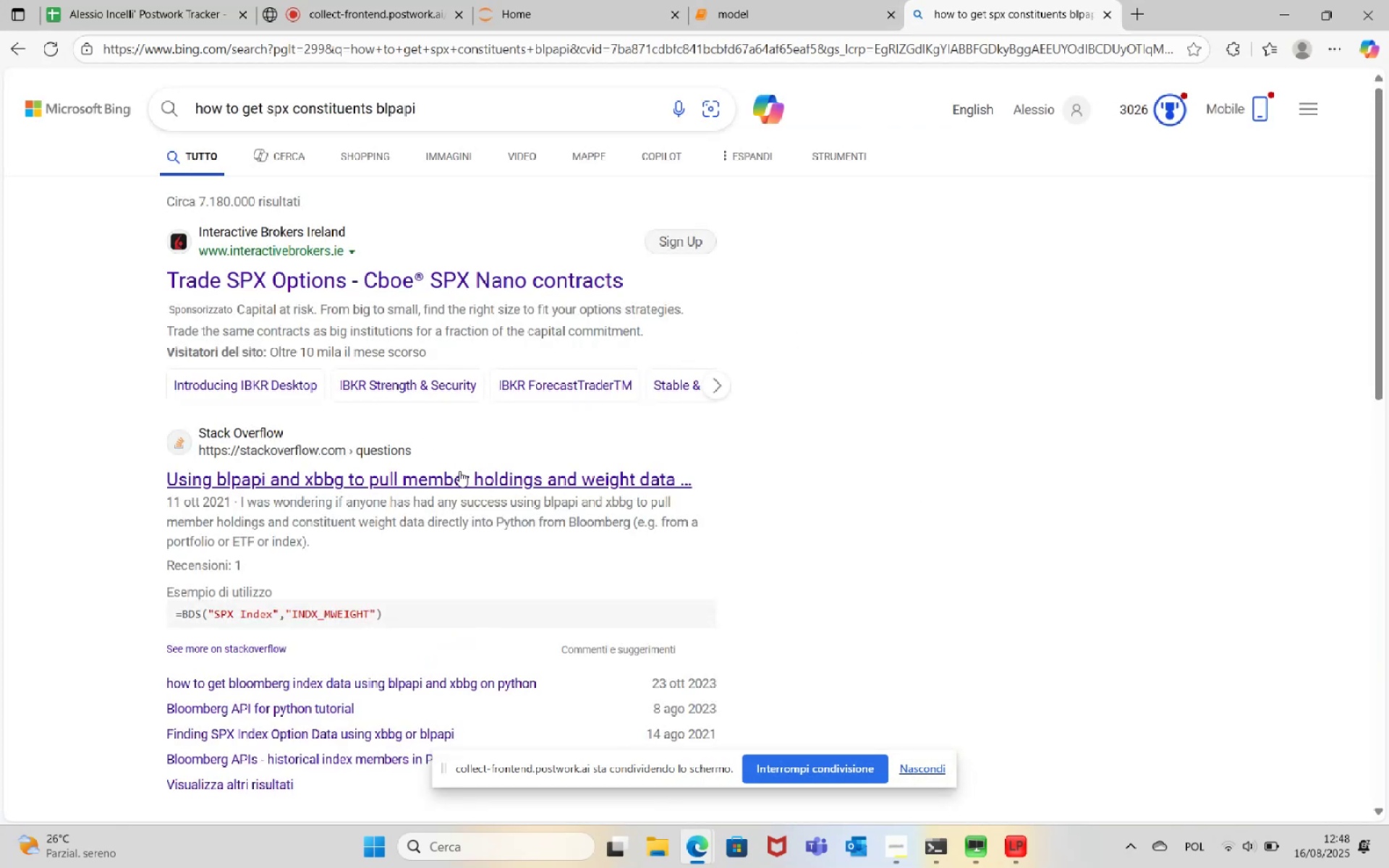 
left_click([467, 475])
 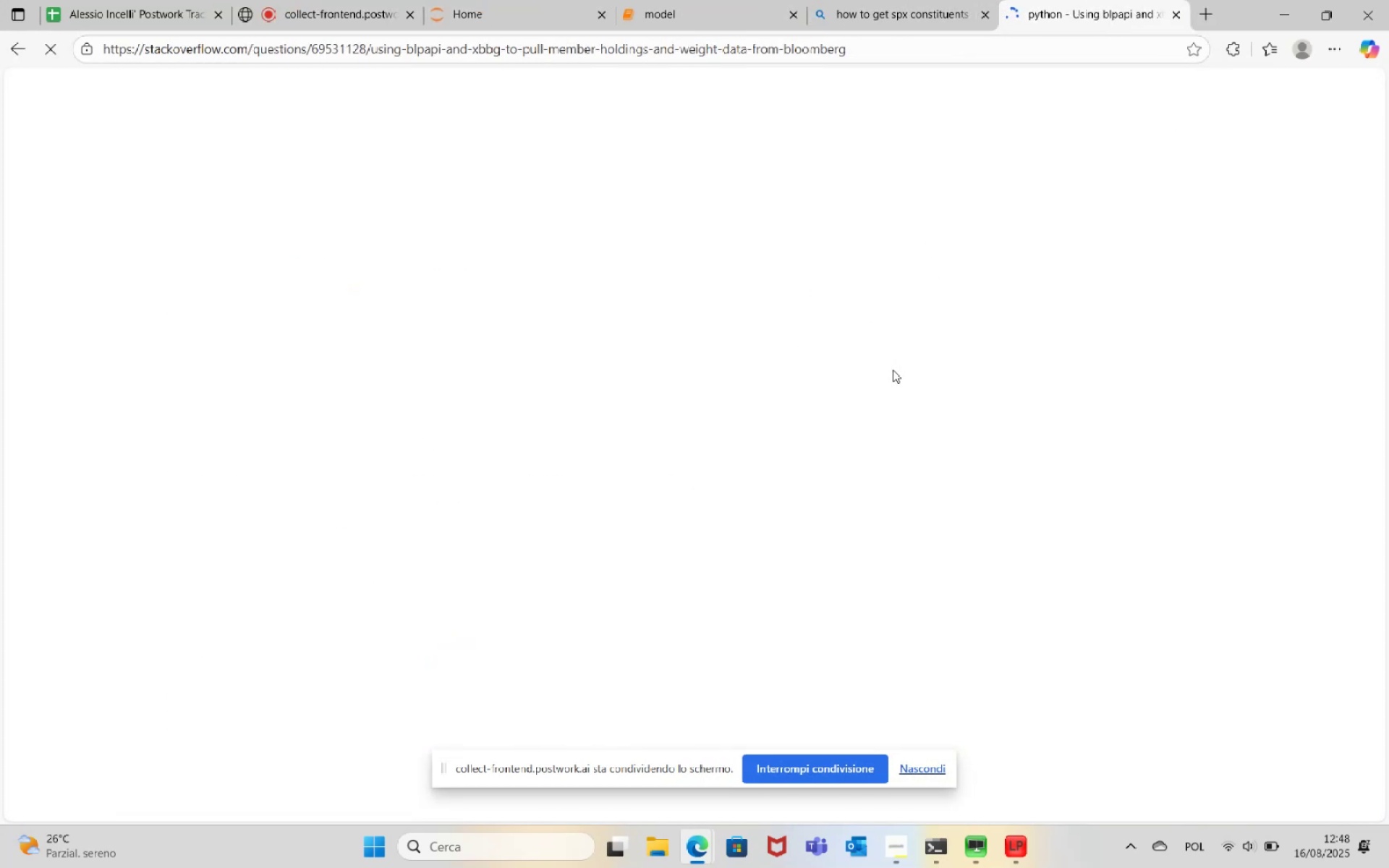 
scroll: coordinate [650, 576], scroll_direction: down, amount: 7.0
 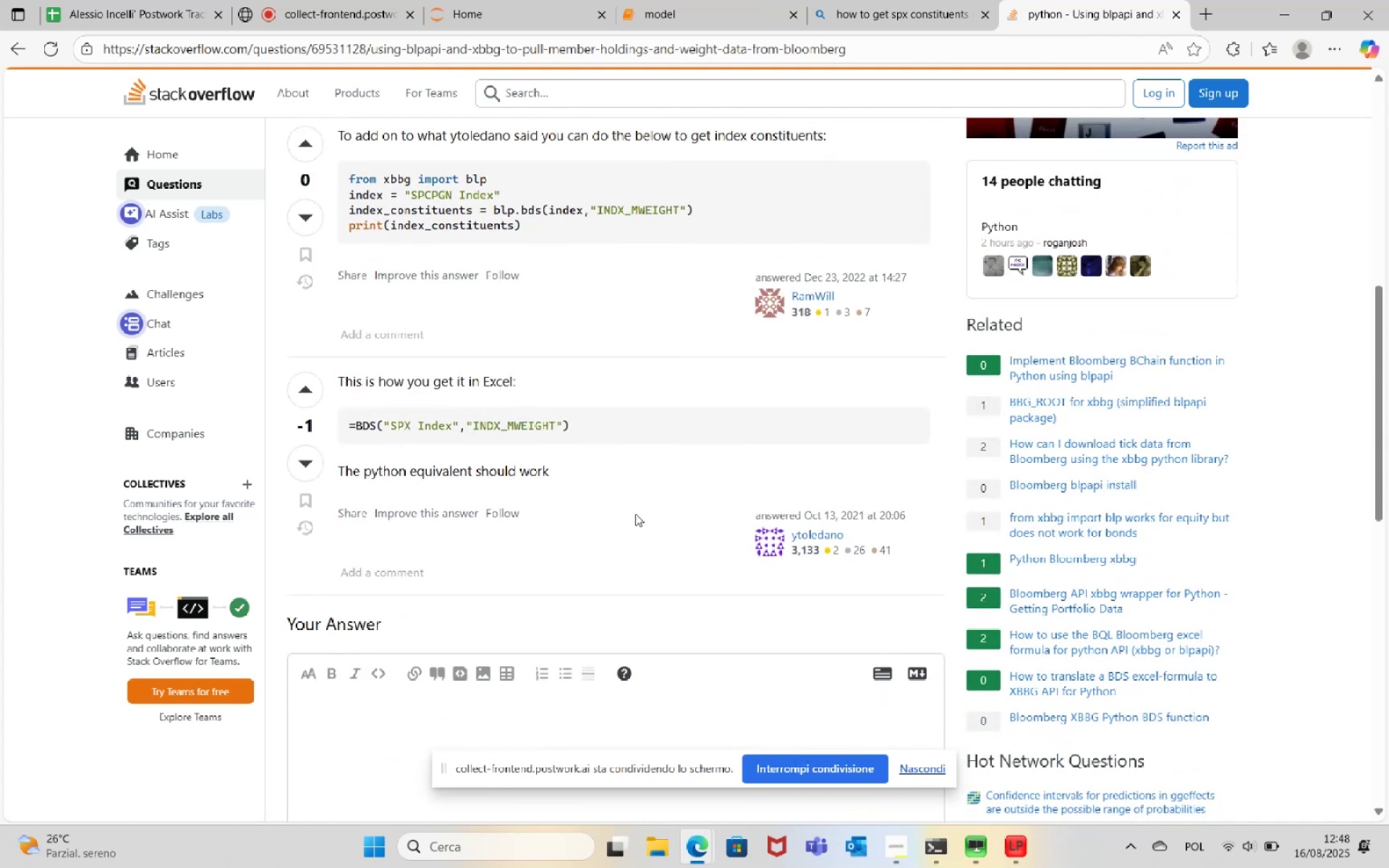 
scroll: coordinate [603, 418], scroll_direction: up, amount: 5.0
 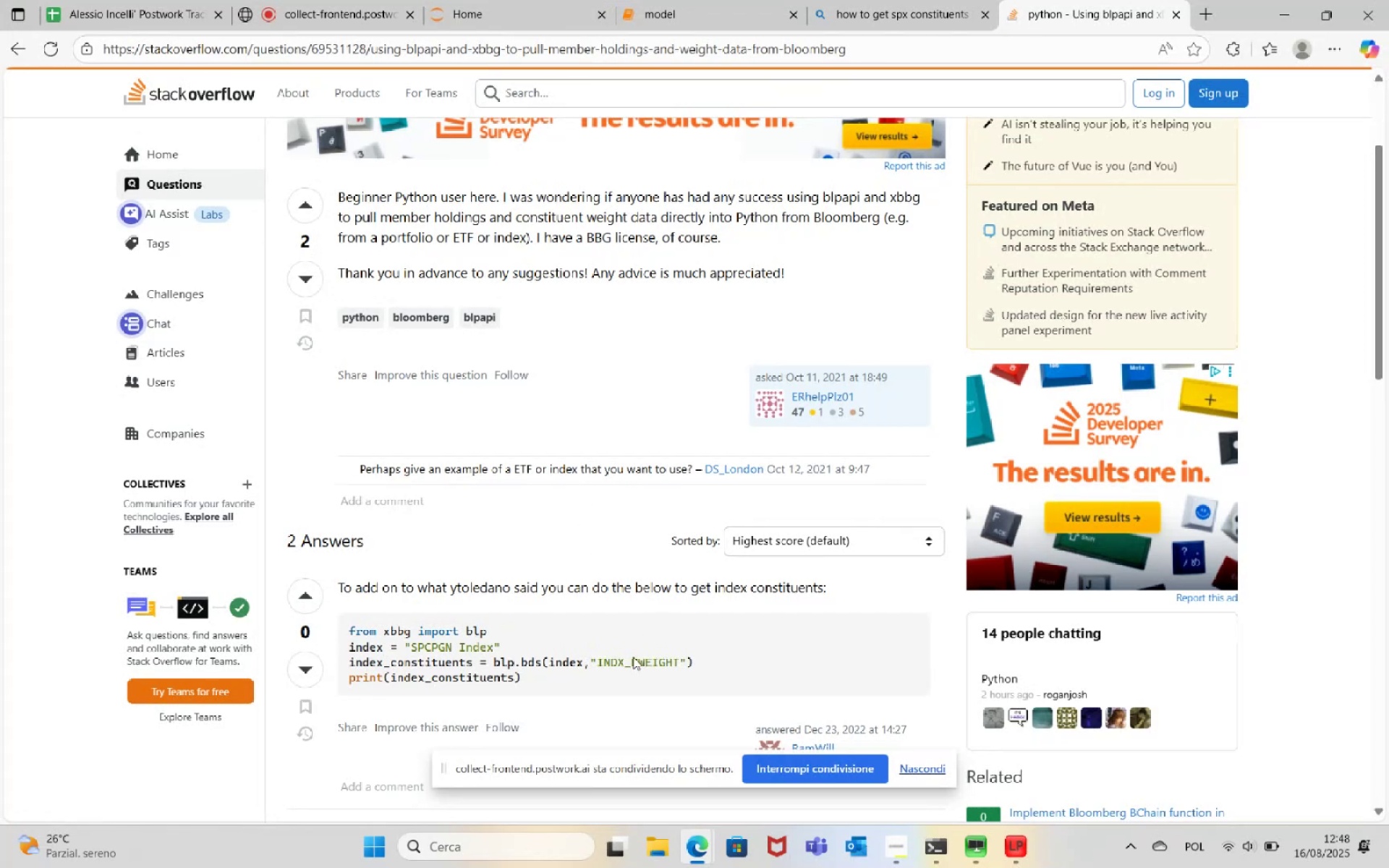 
wait(11.28)
 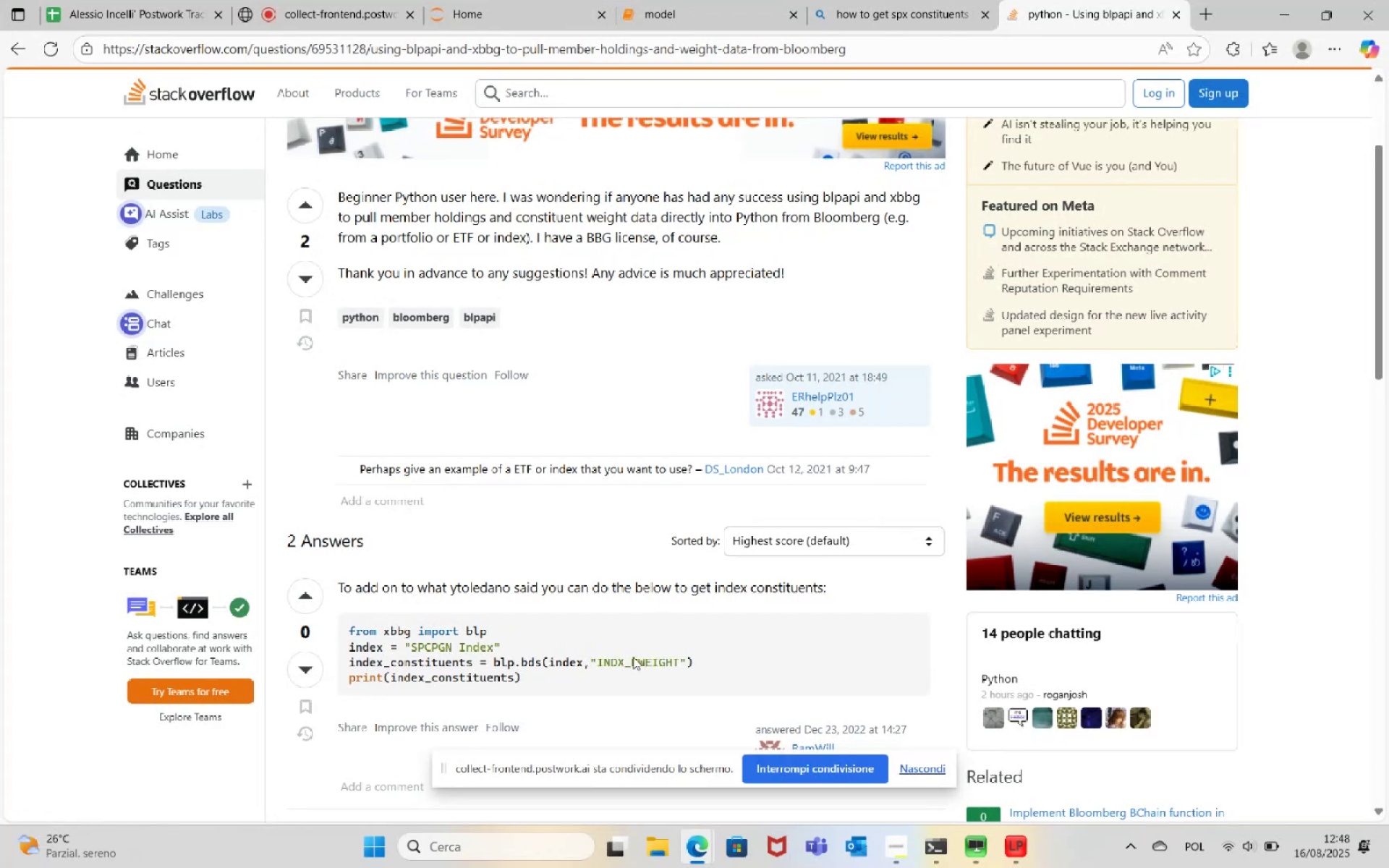 
left_click([721, 6])
 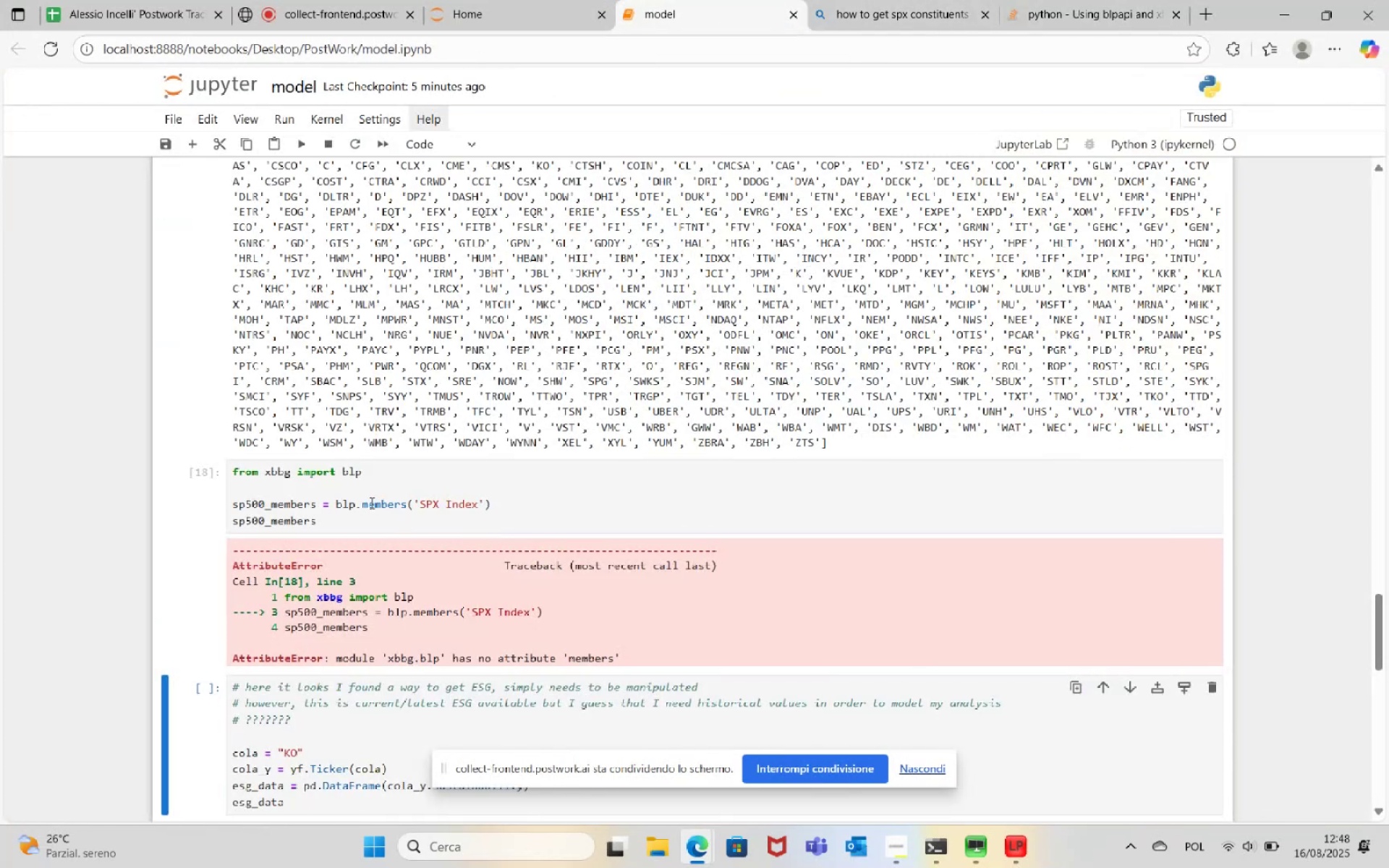 
double_click([375, 504])
 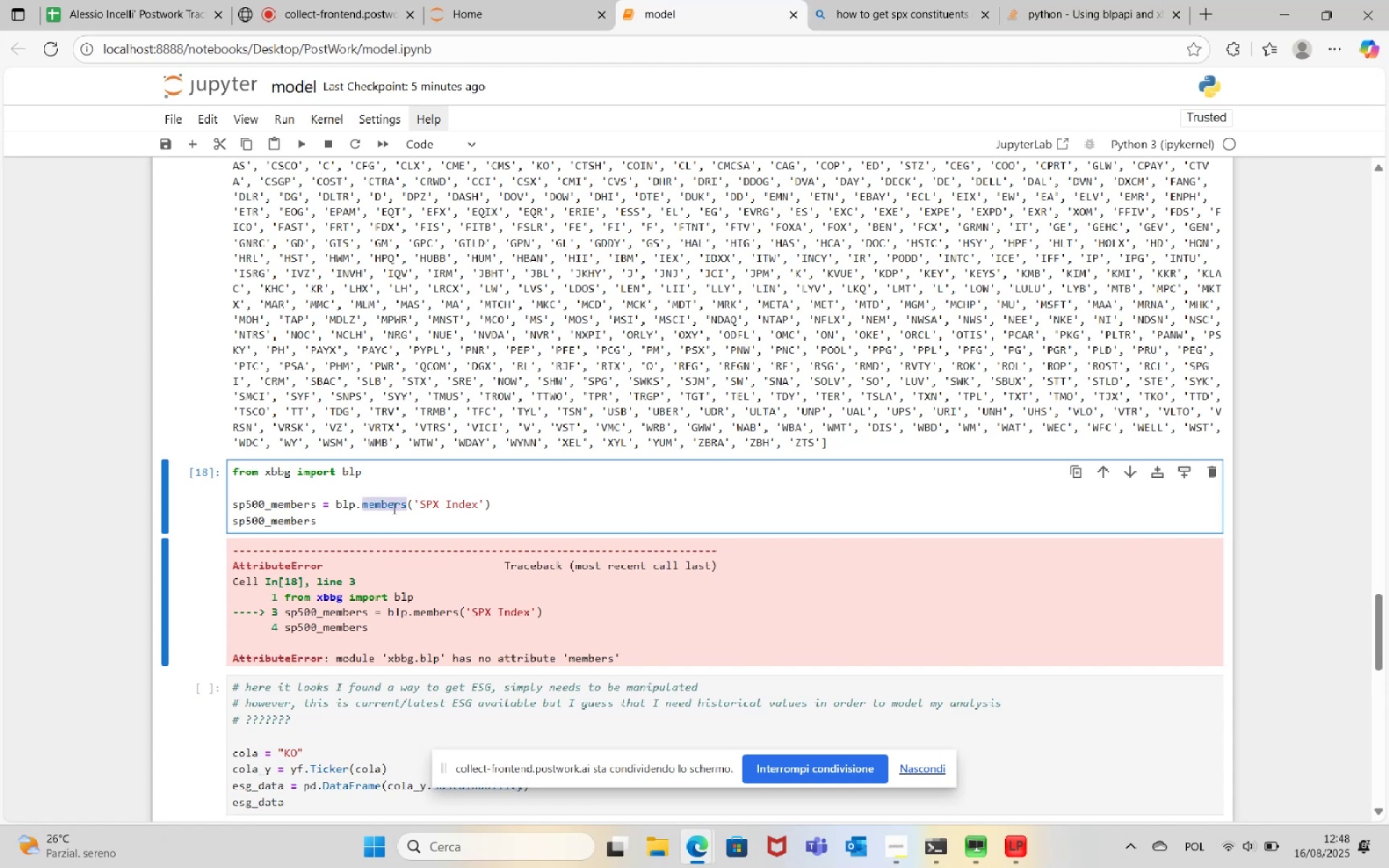 
type(bds)
 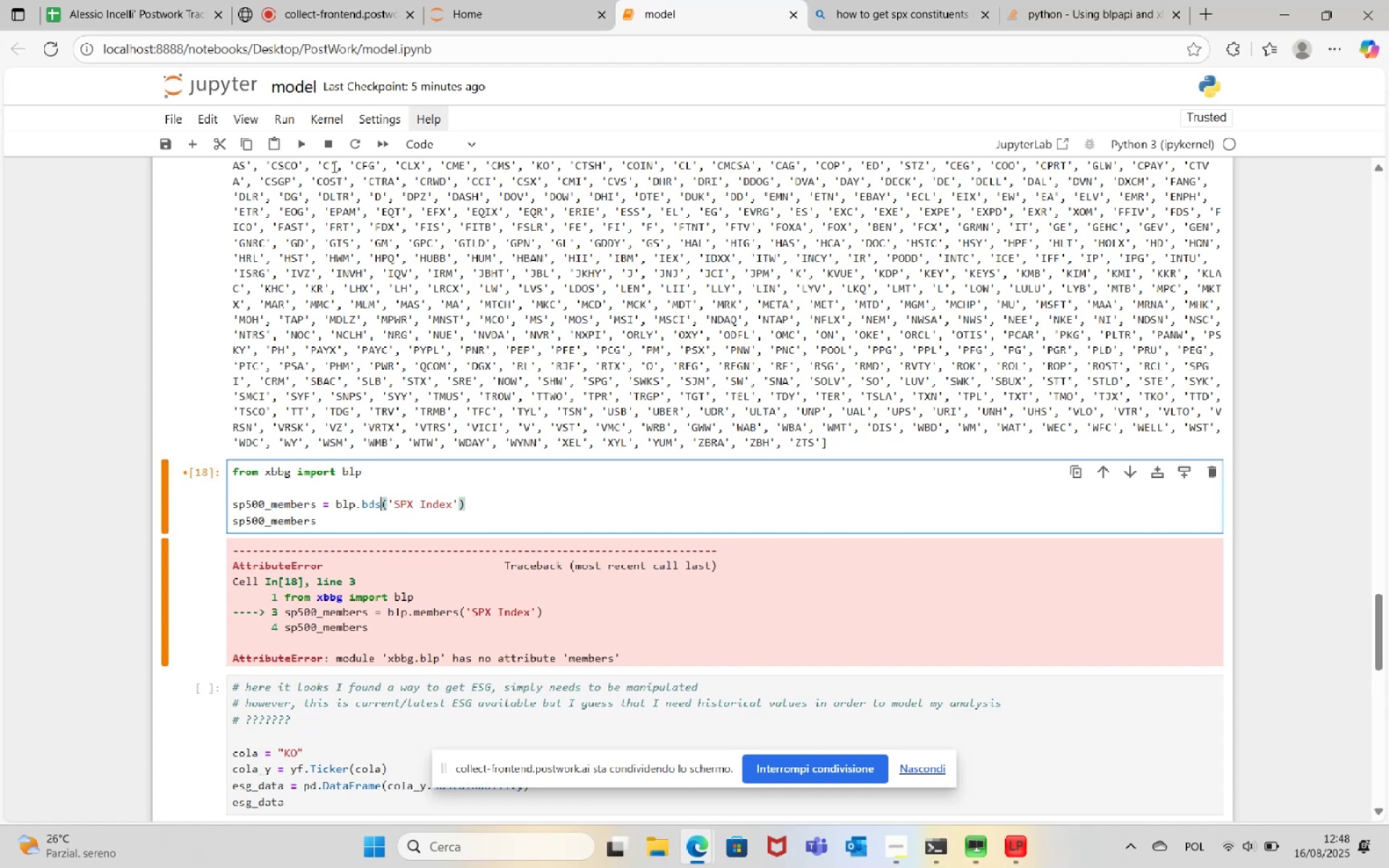 
left_click([295, 145])
 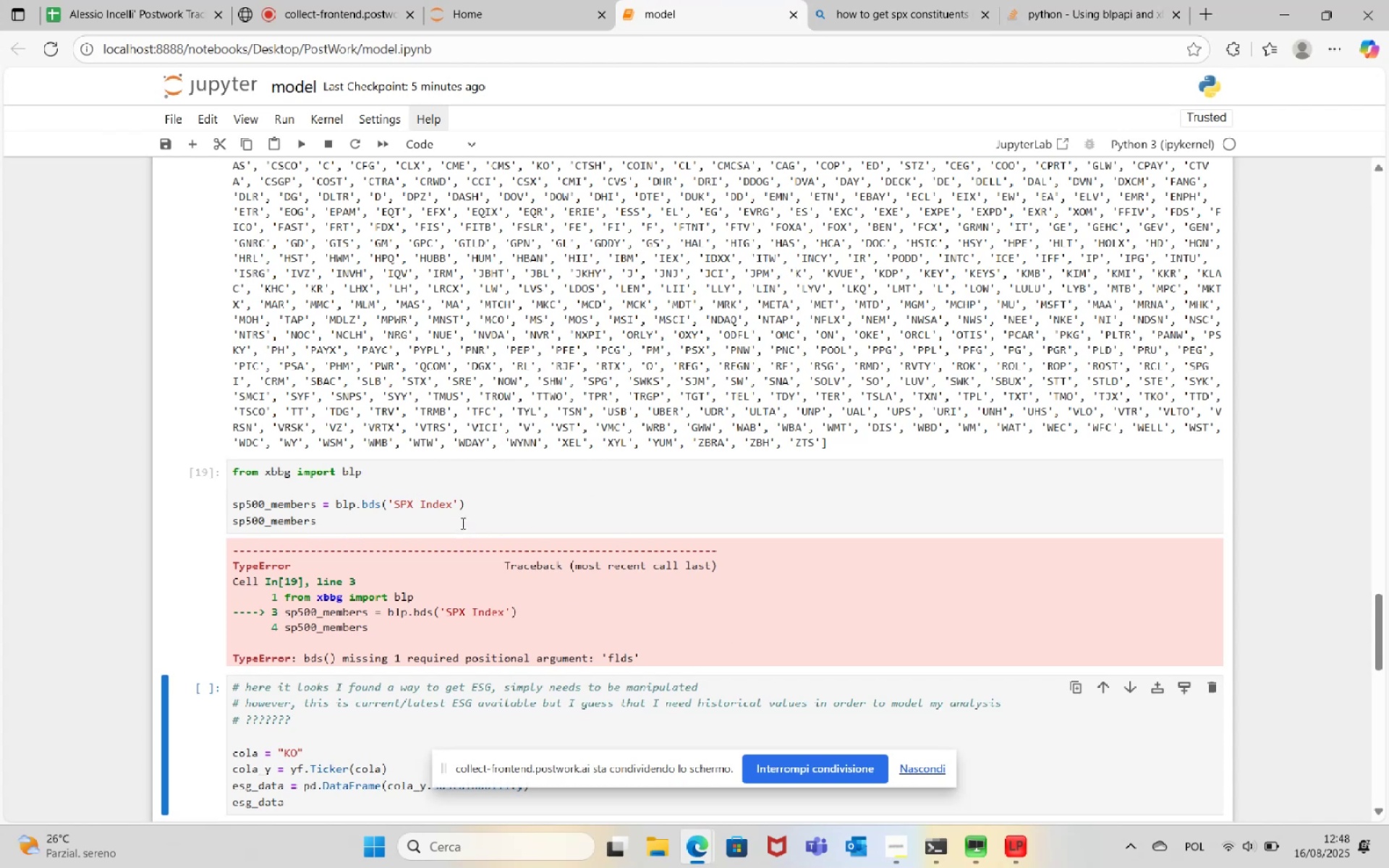 
wait(18.92)
 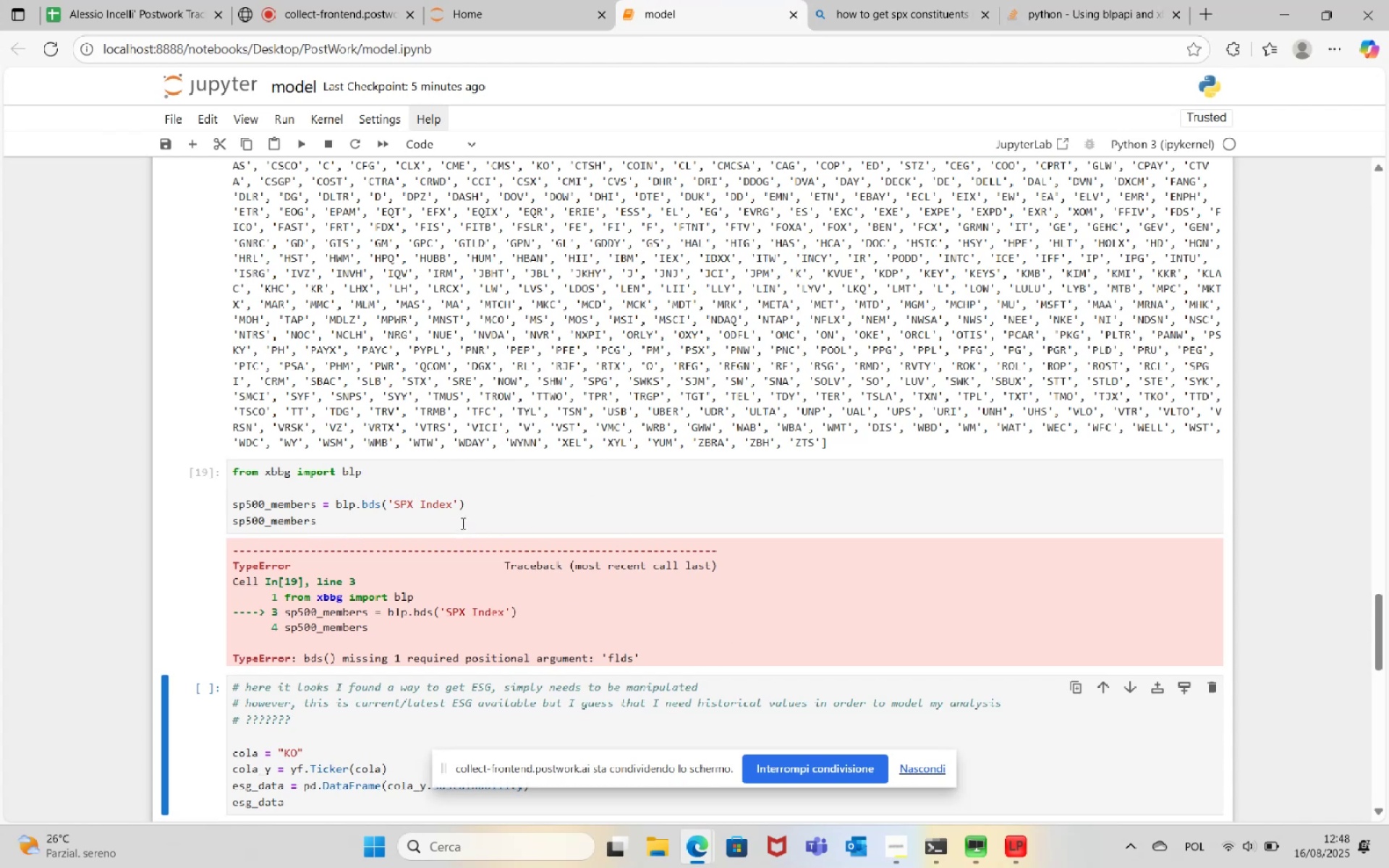 
left_click_drag(start_coordinate=[356, 529], to_coordinate=[178, 461])
 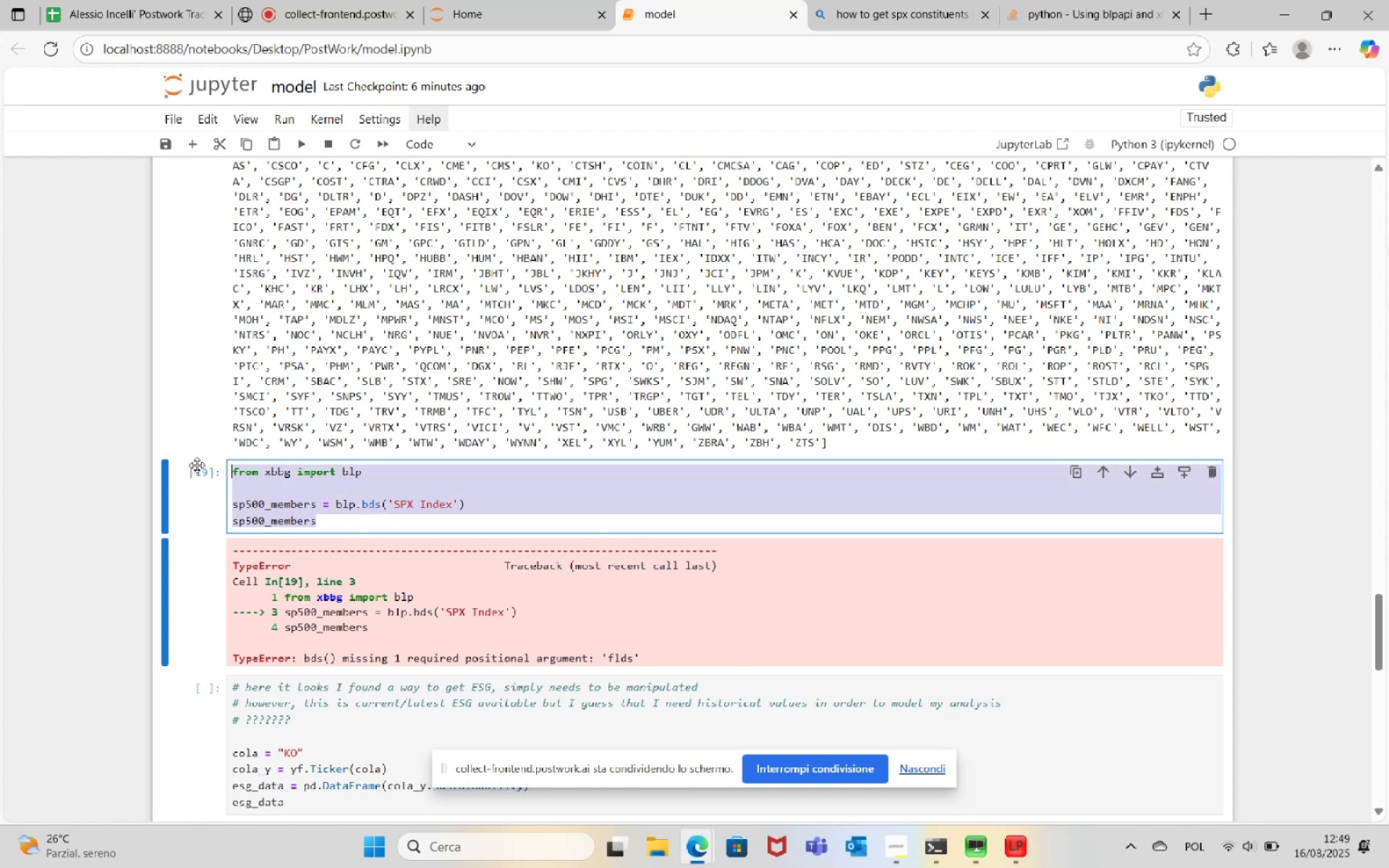 
key(Backspace)
 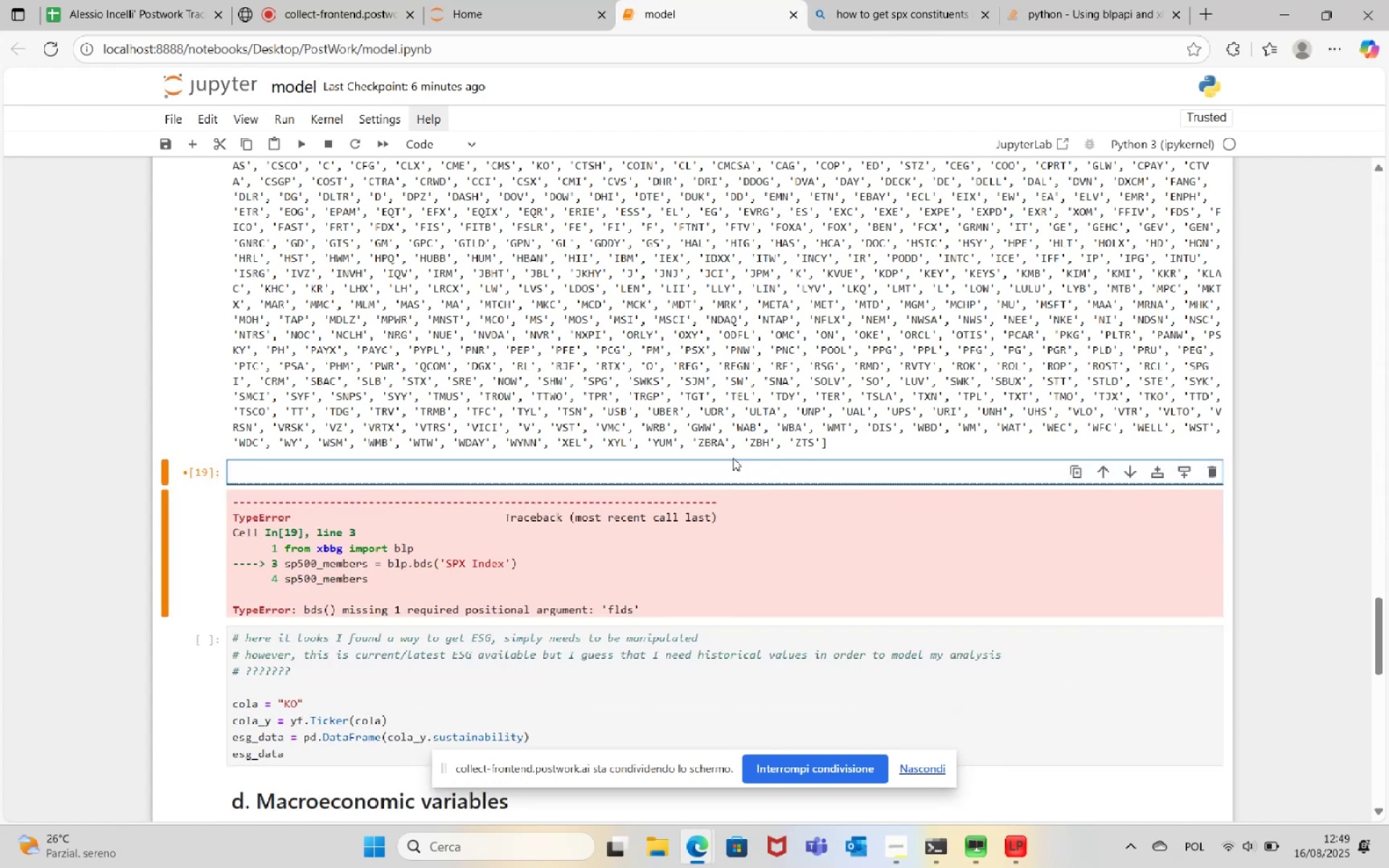 
wait(6.39)
 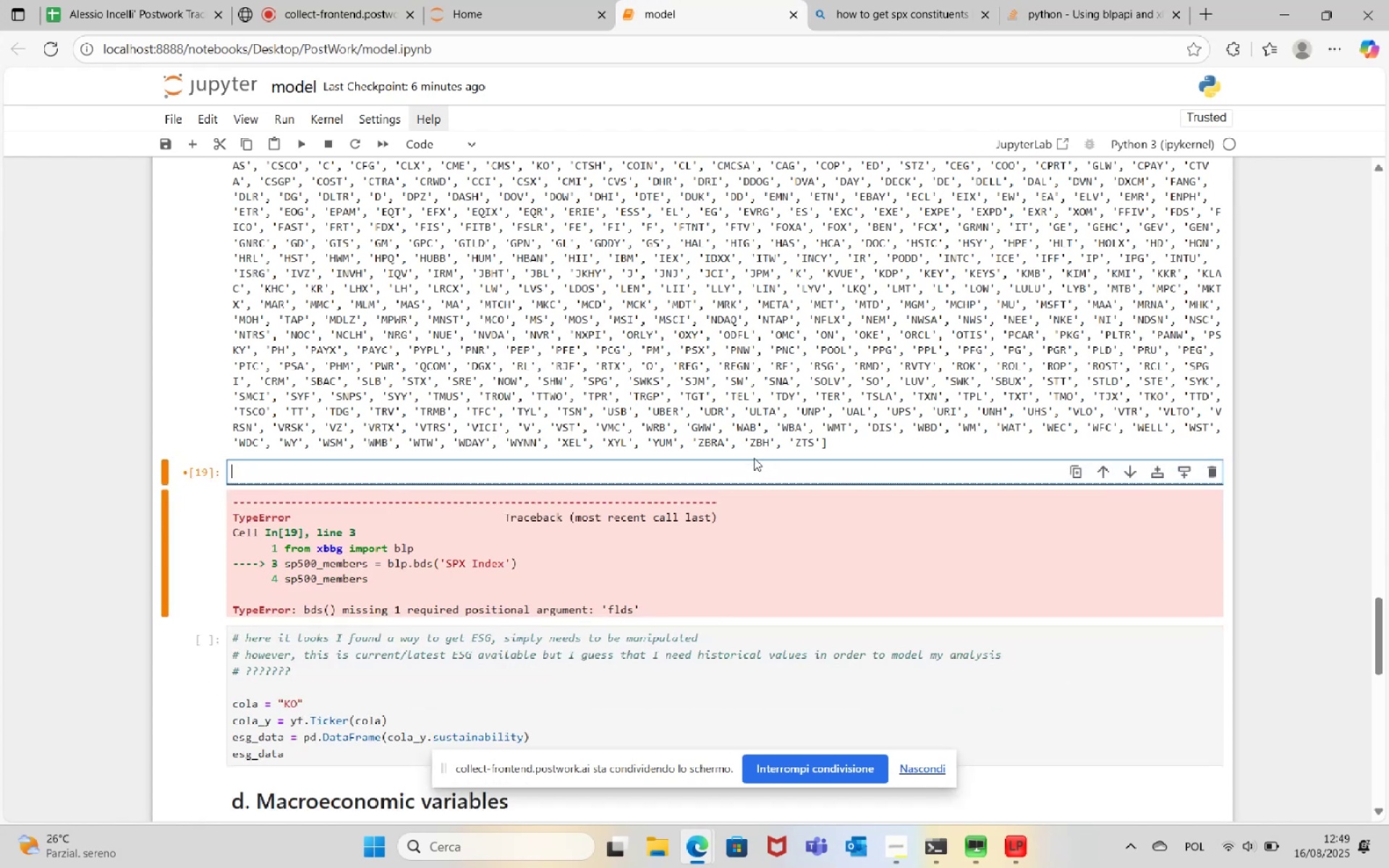 
key(Control+Z)
 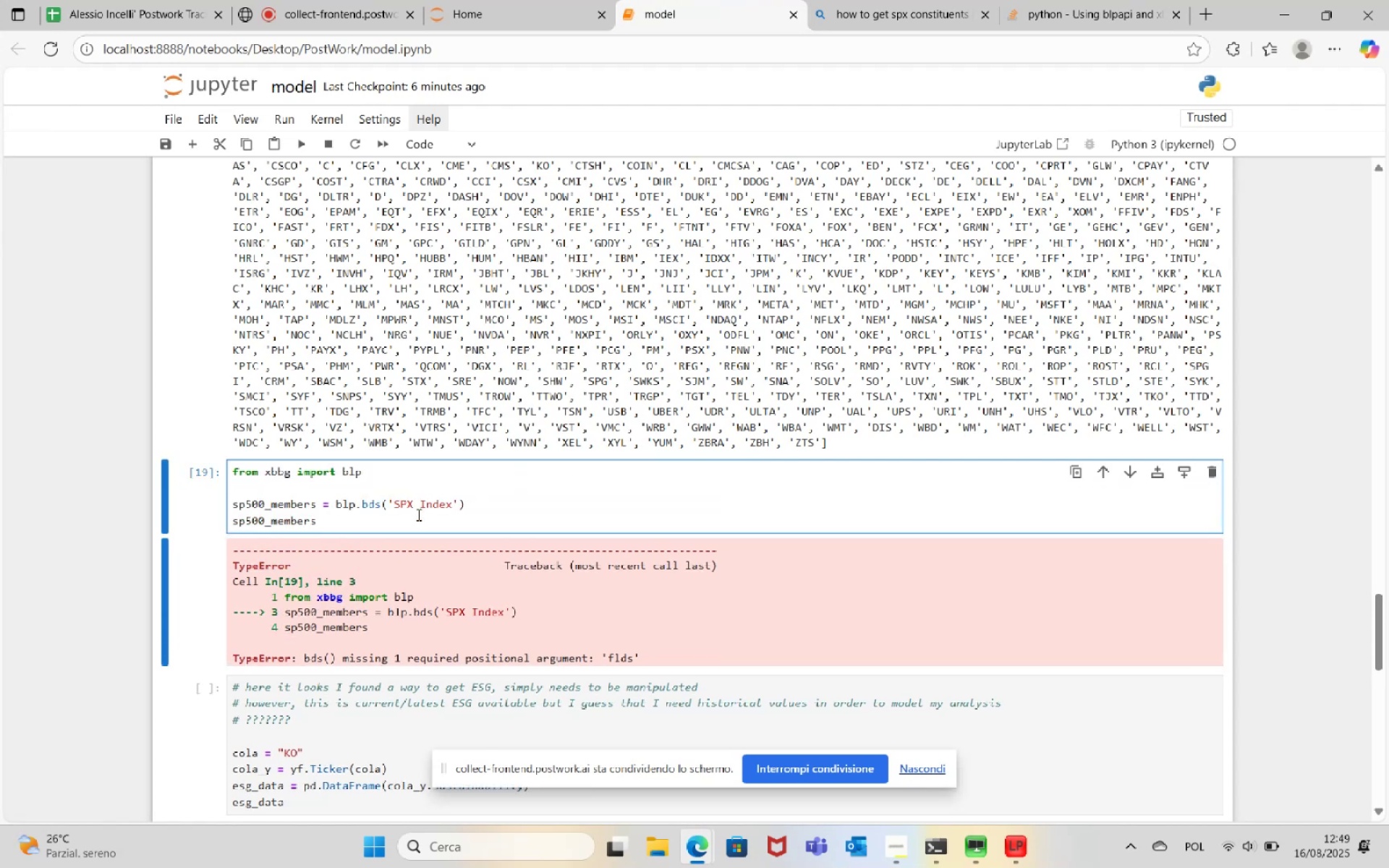 
left_click_drag(start_coordinate=[368, 517], to_coordinate=[220, 510])
 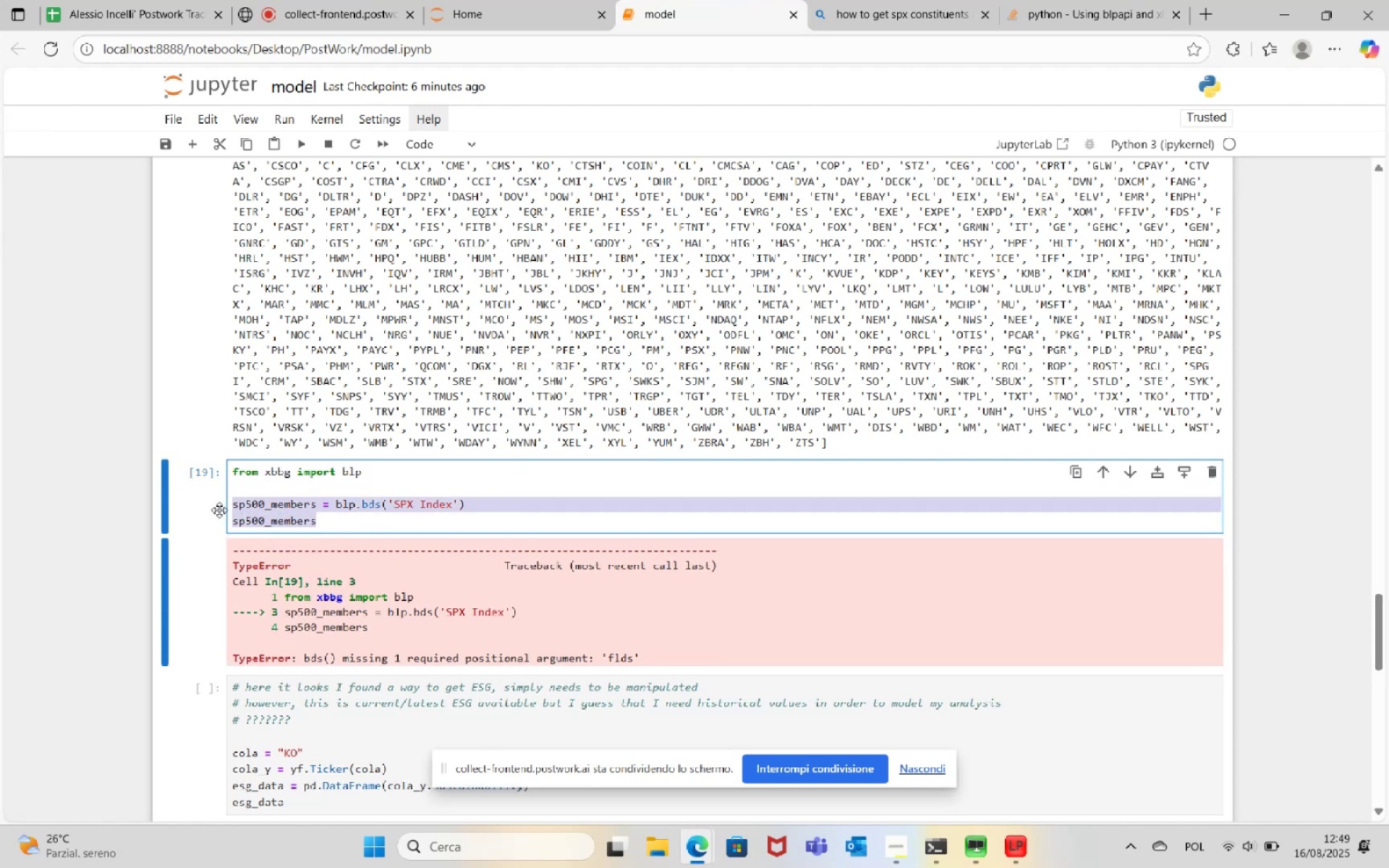 
key(Backspace)
type(for ticker in sp500)
 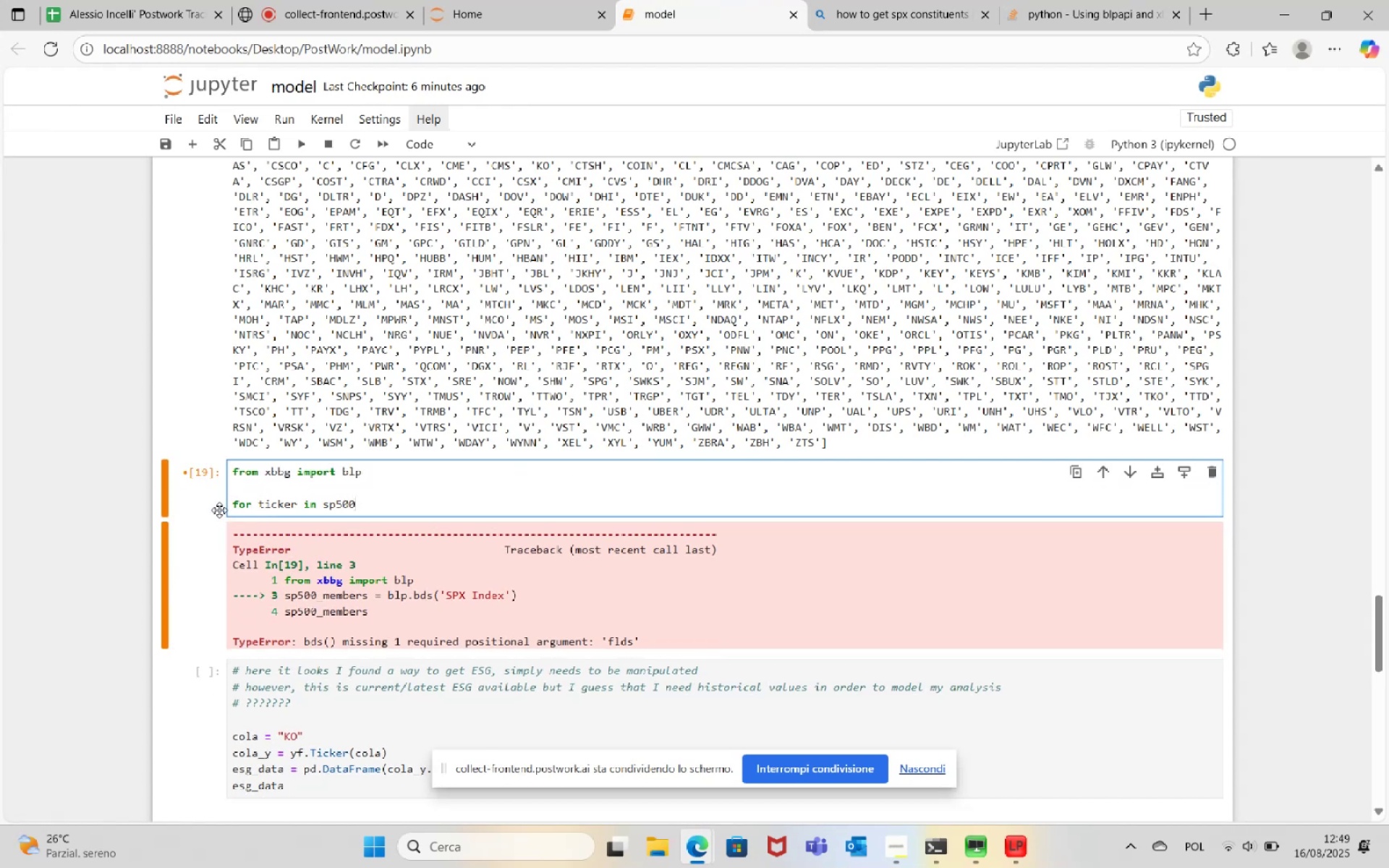 
scroll: coordinate [668, 454], scroll_direction: up, amount: 4.0
 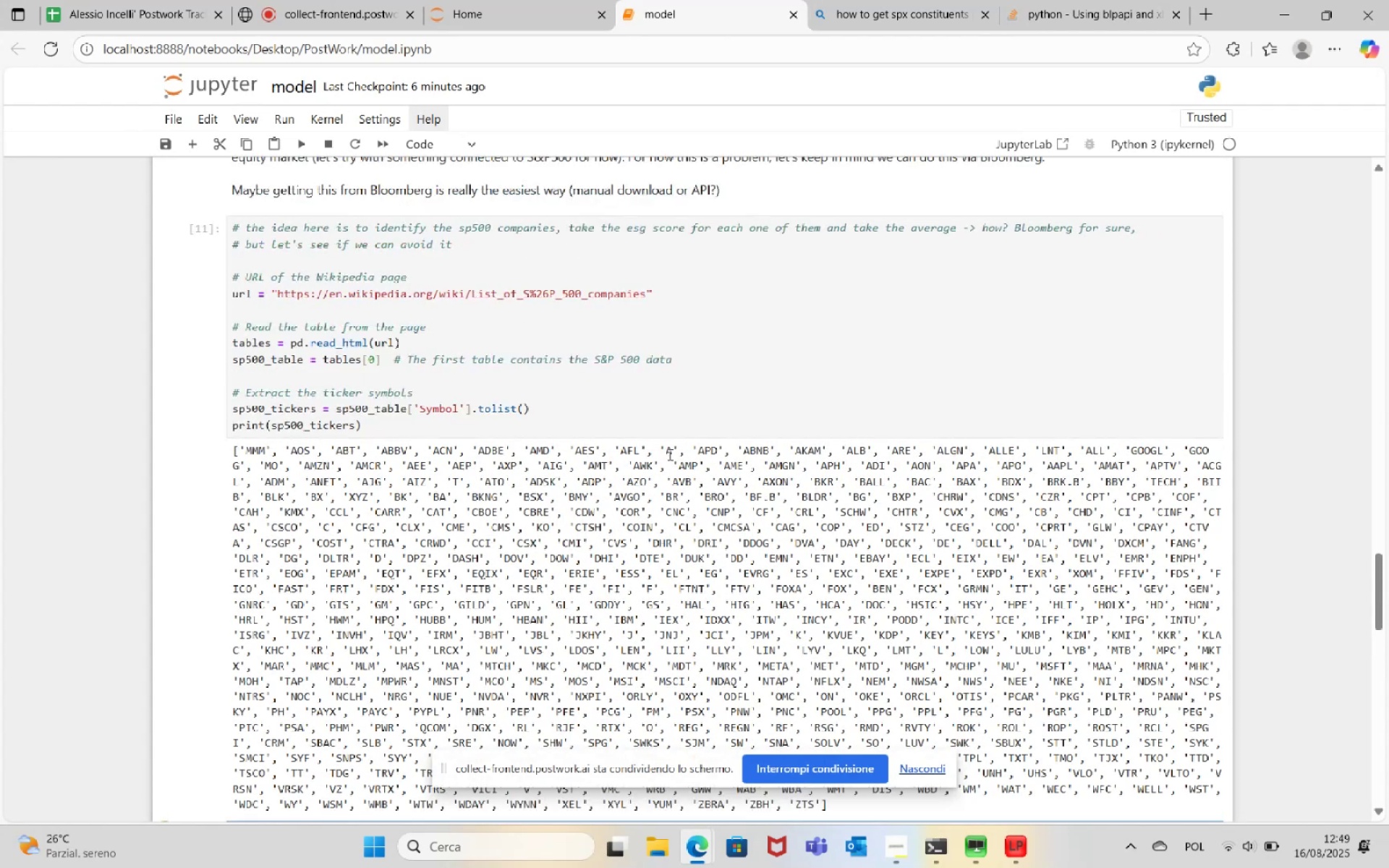 
scroll: coordinate [668, 454], scroll_direction: down, amount: 4.0
 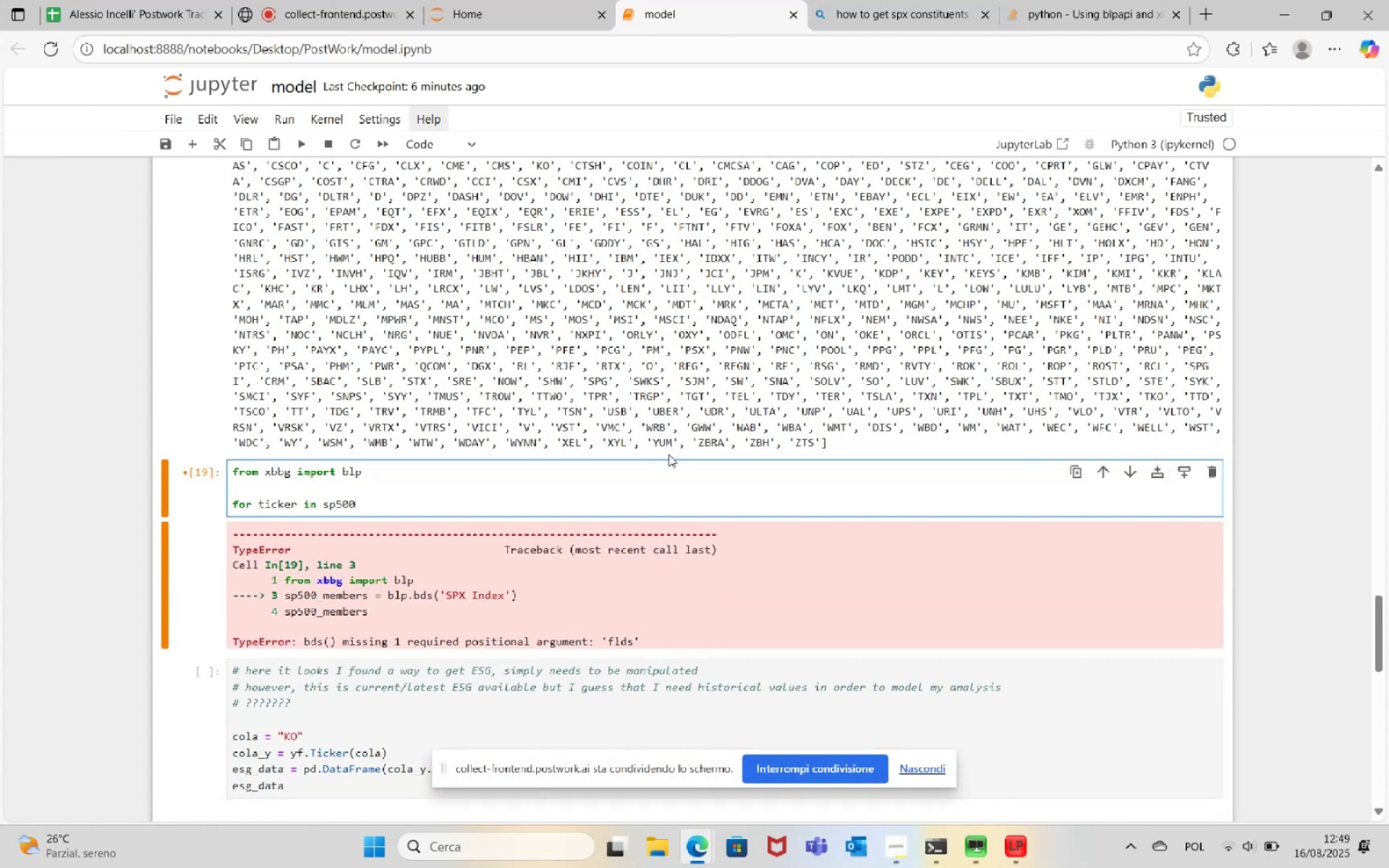 
type(_tickers:)
 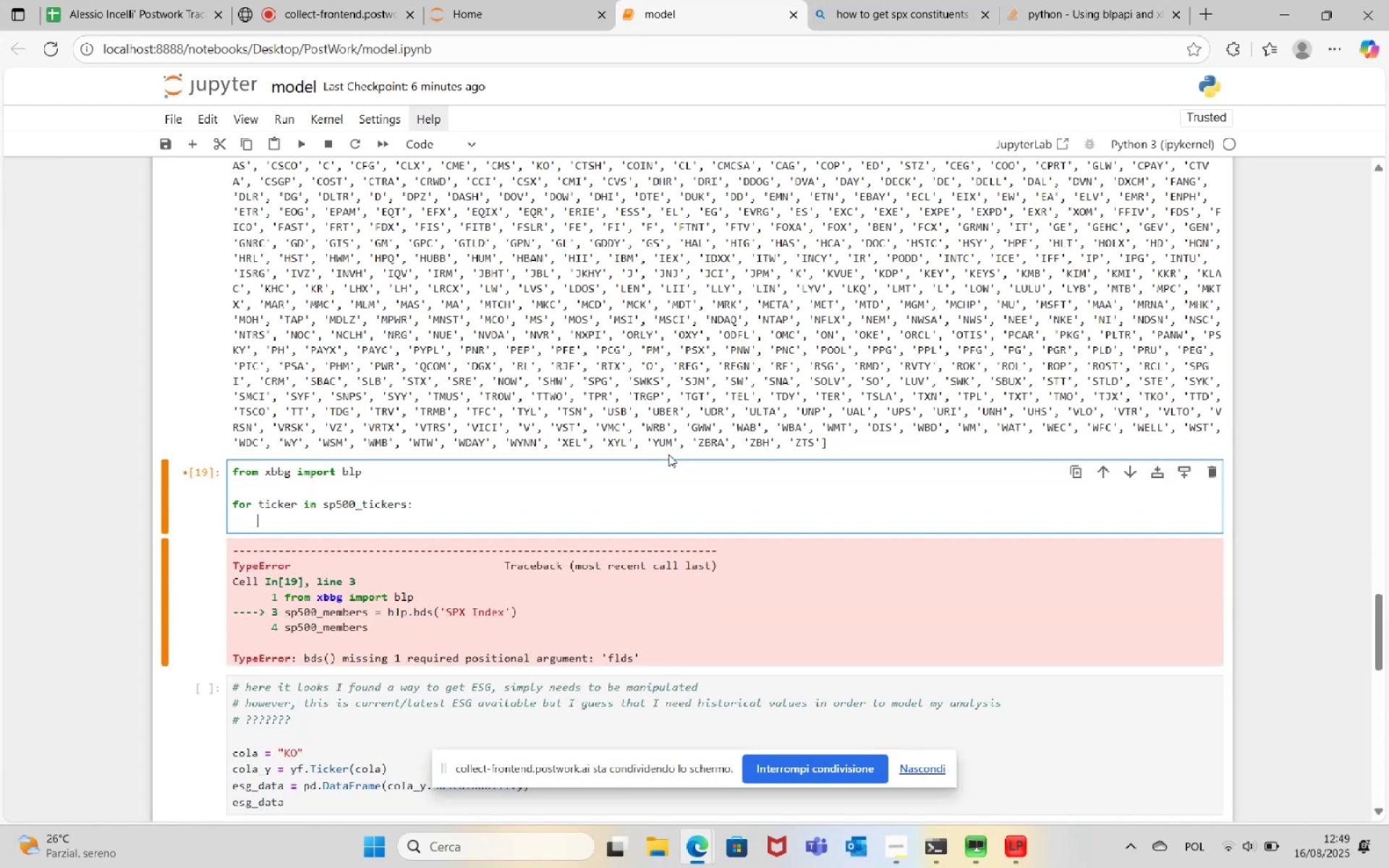 
 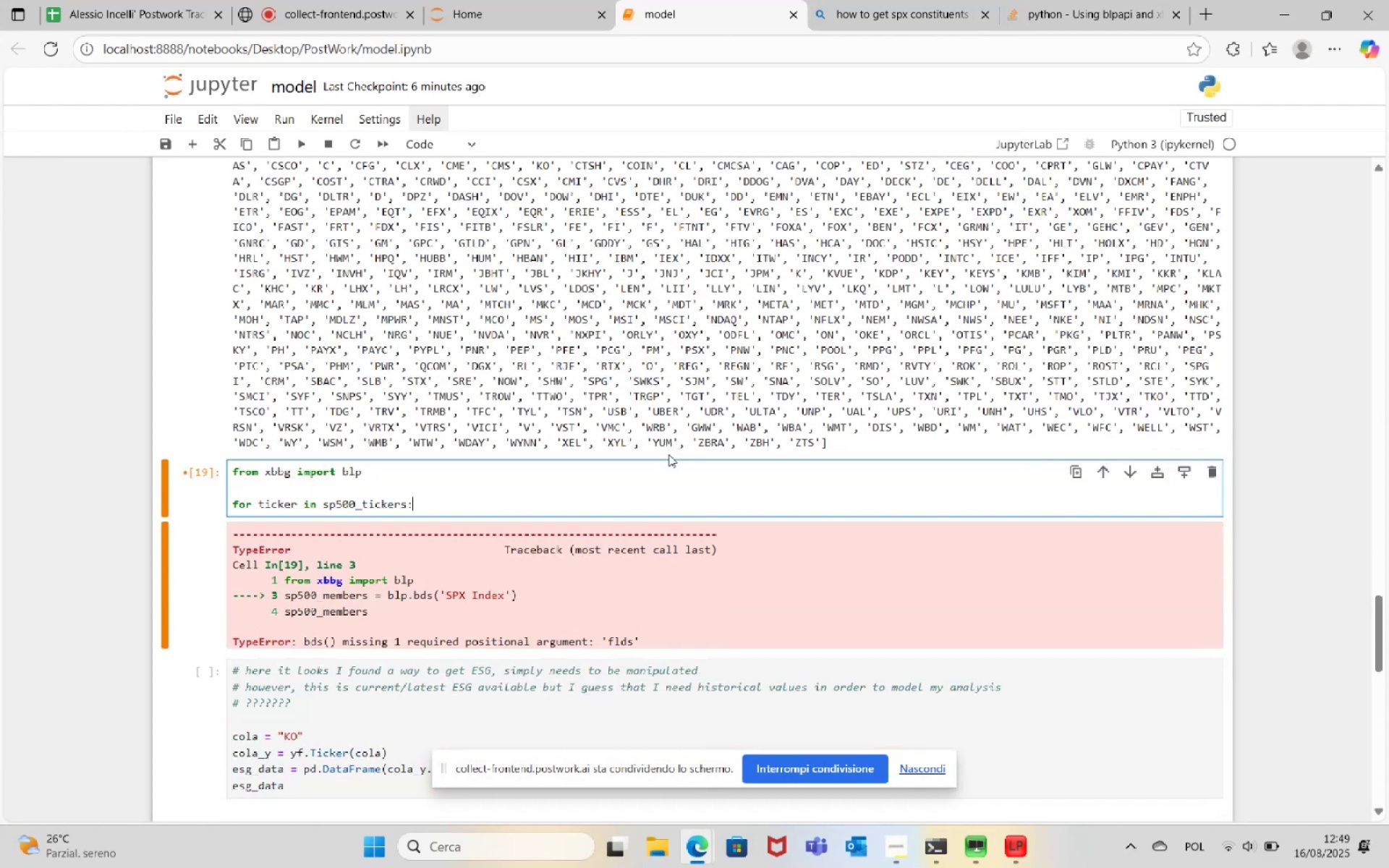 
key(Enter)
 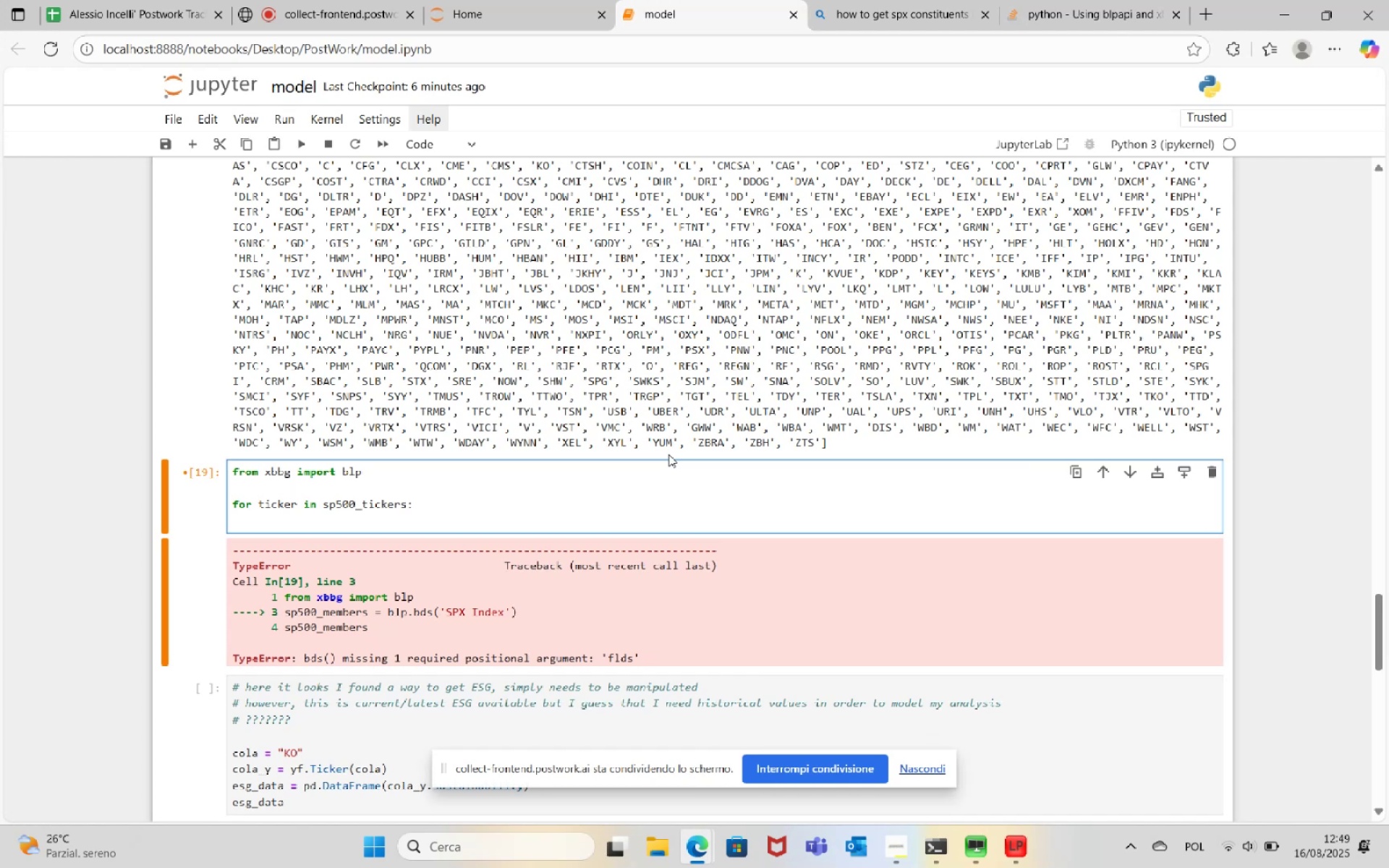 
wait(7.33)
 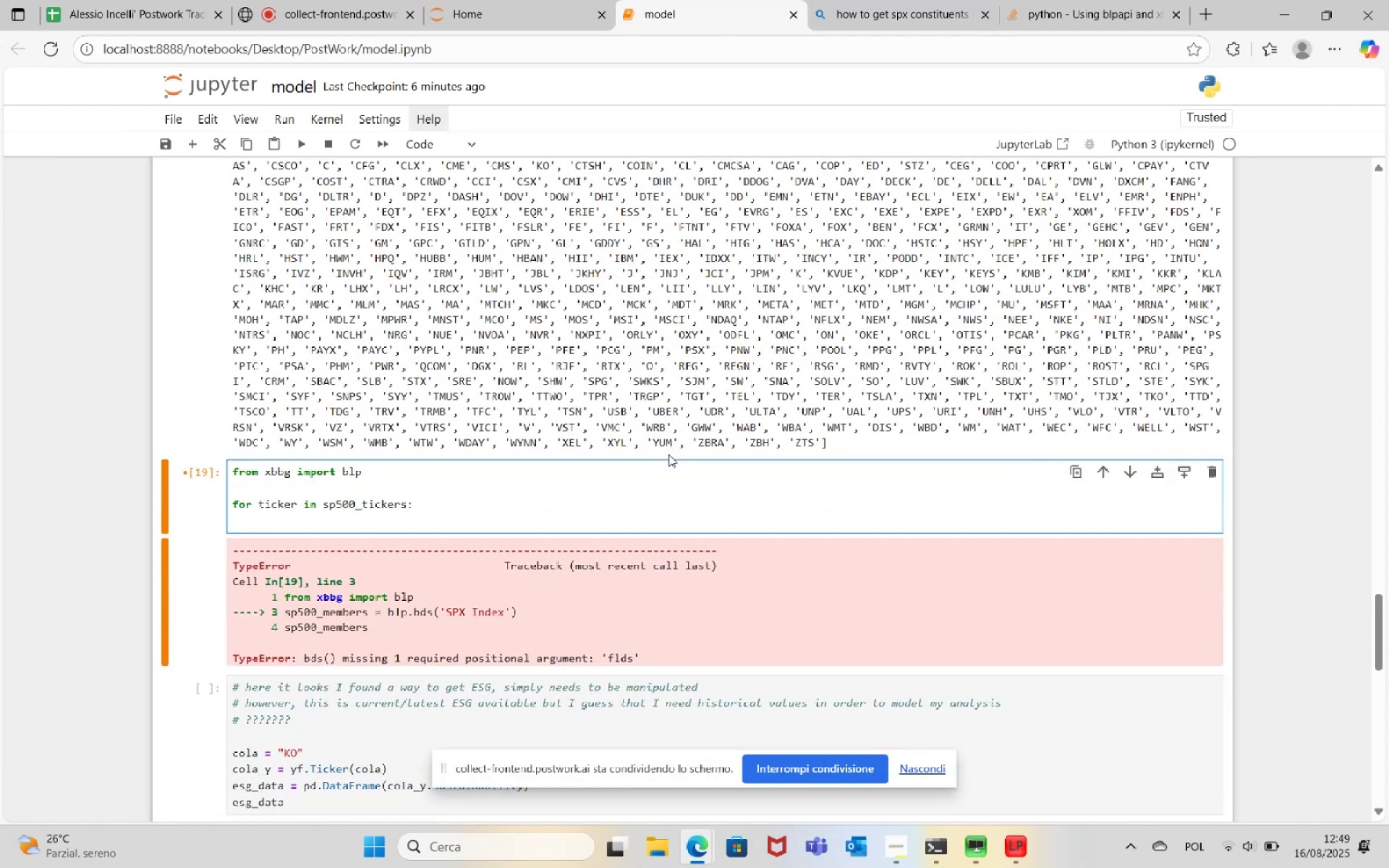 
left_click([388, 491])
 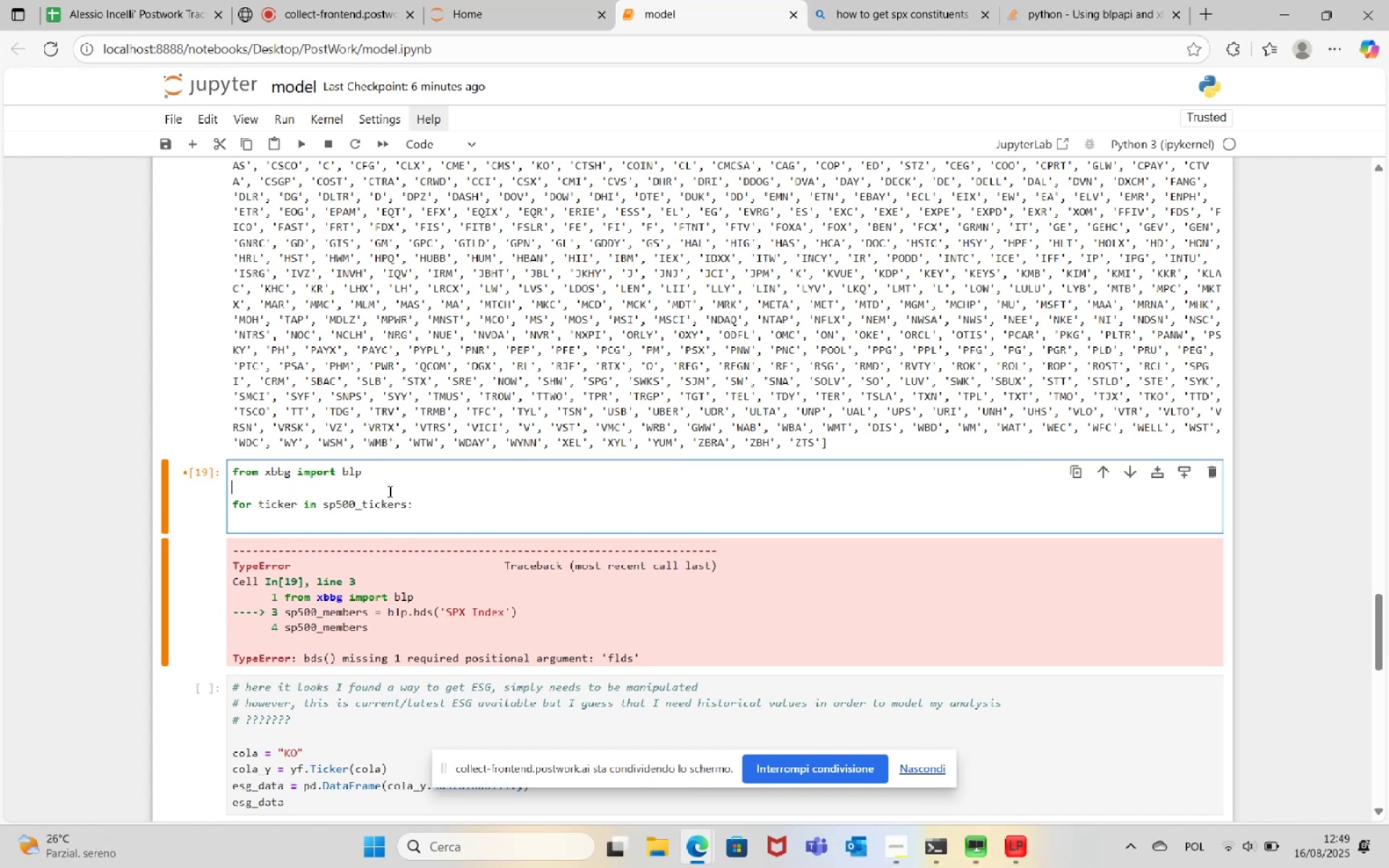 
key(Enter)
 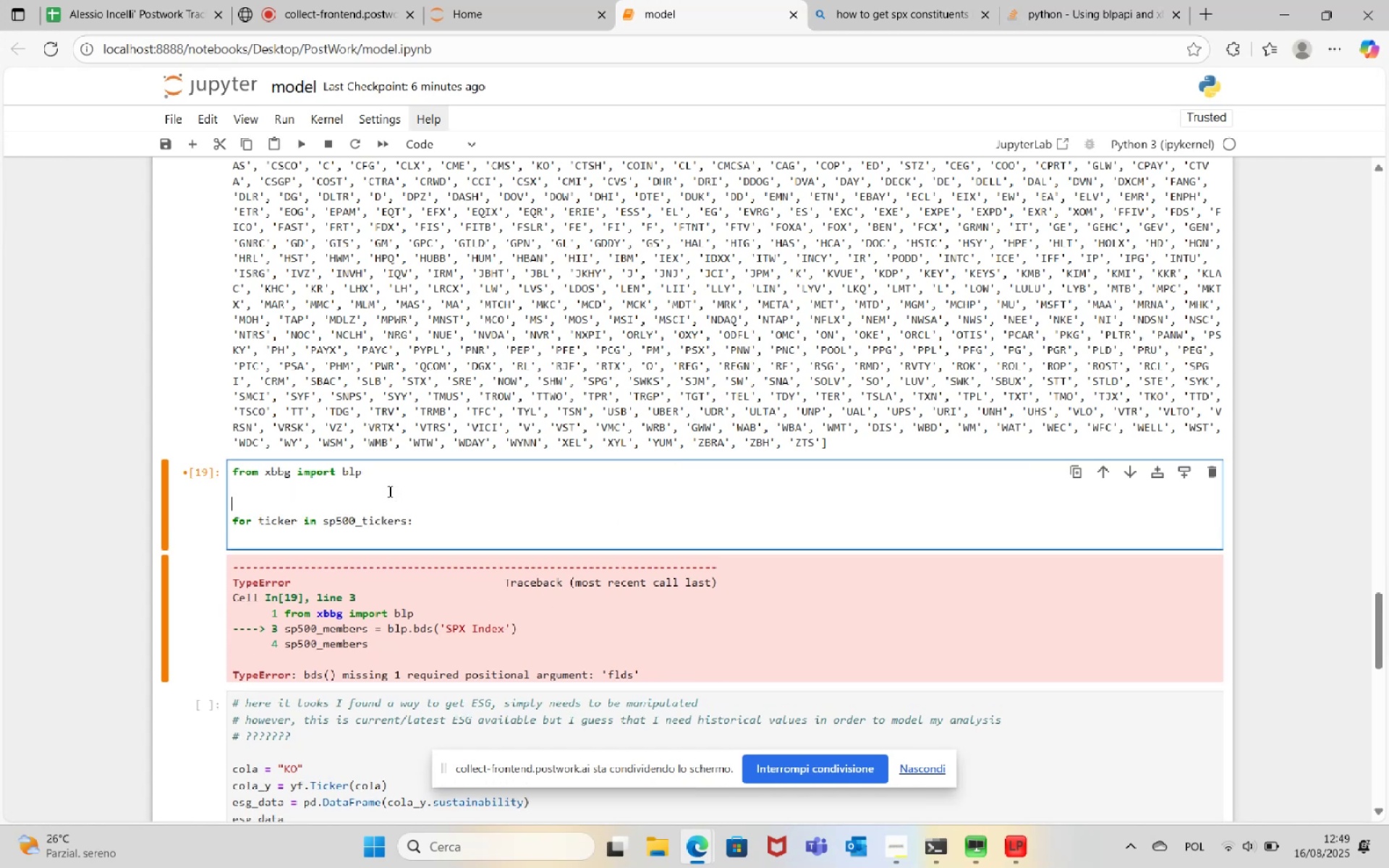 
type(esg_data = {})
 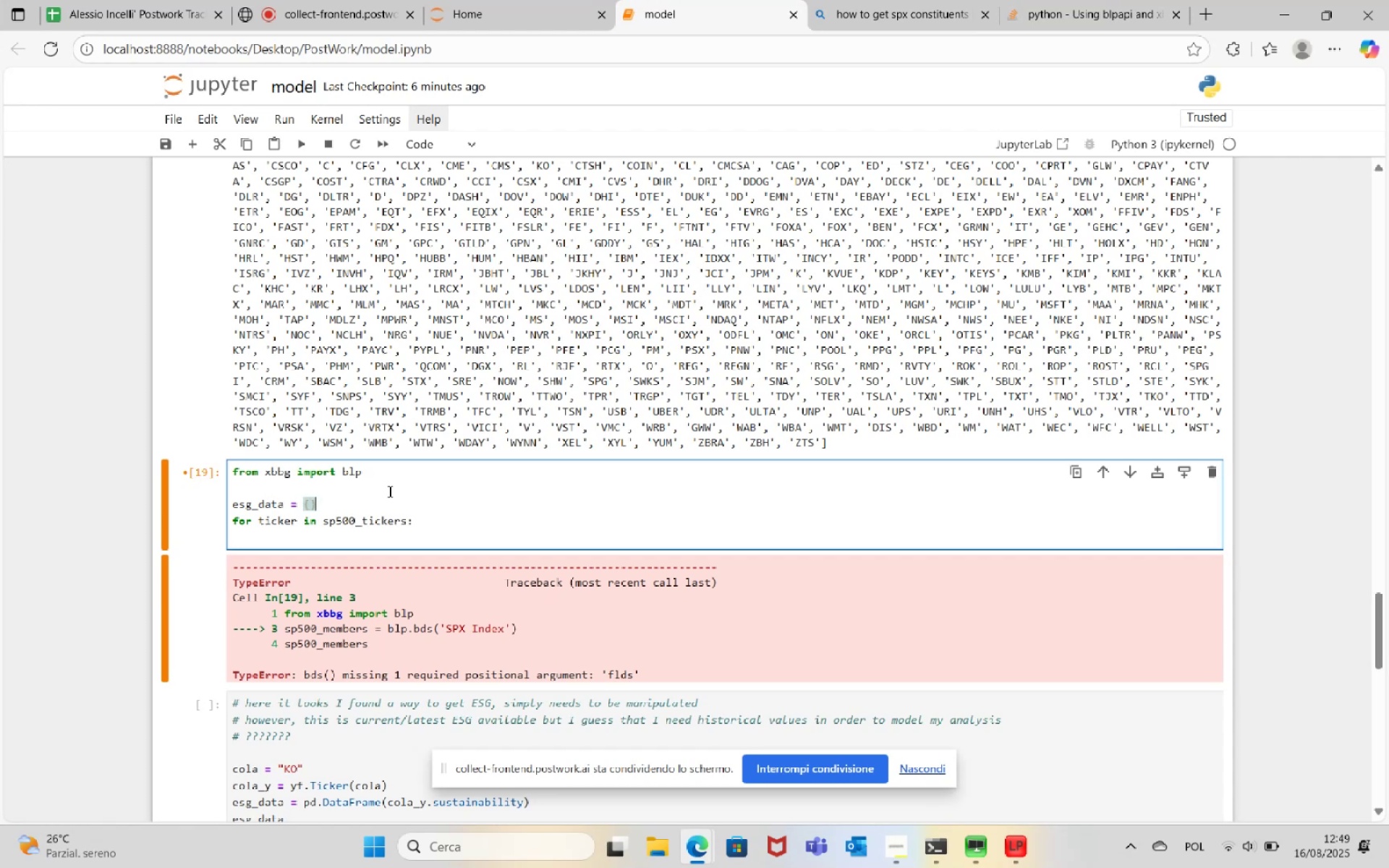 
left_click([302, 540])
 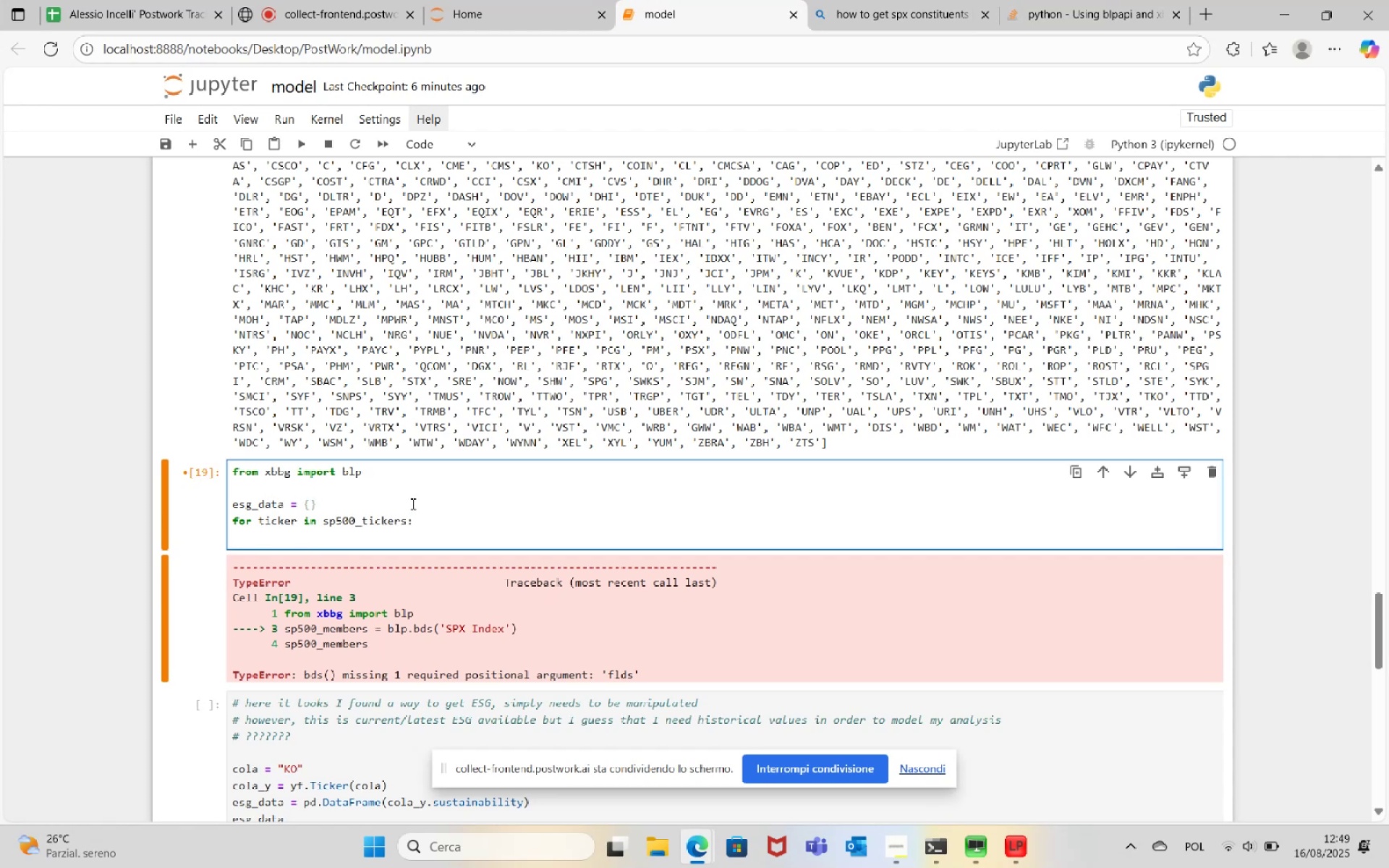 
type(esg_data[ticker] = blp.bdh()
 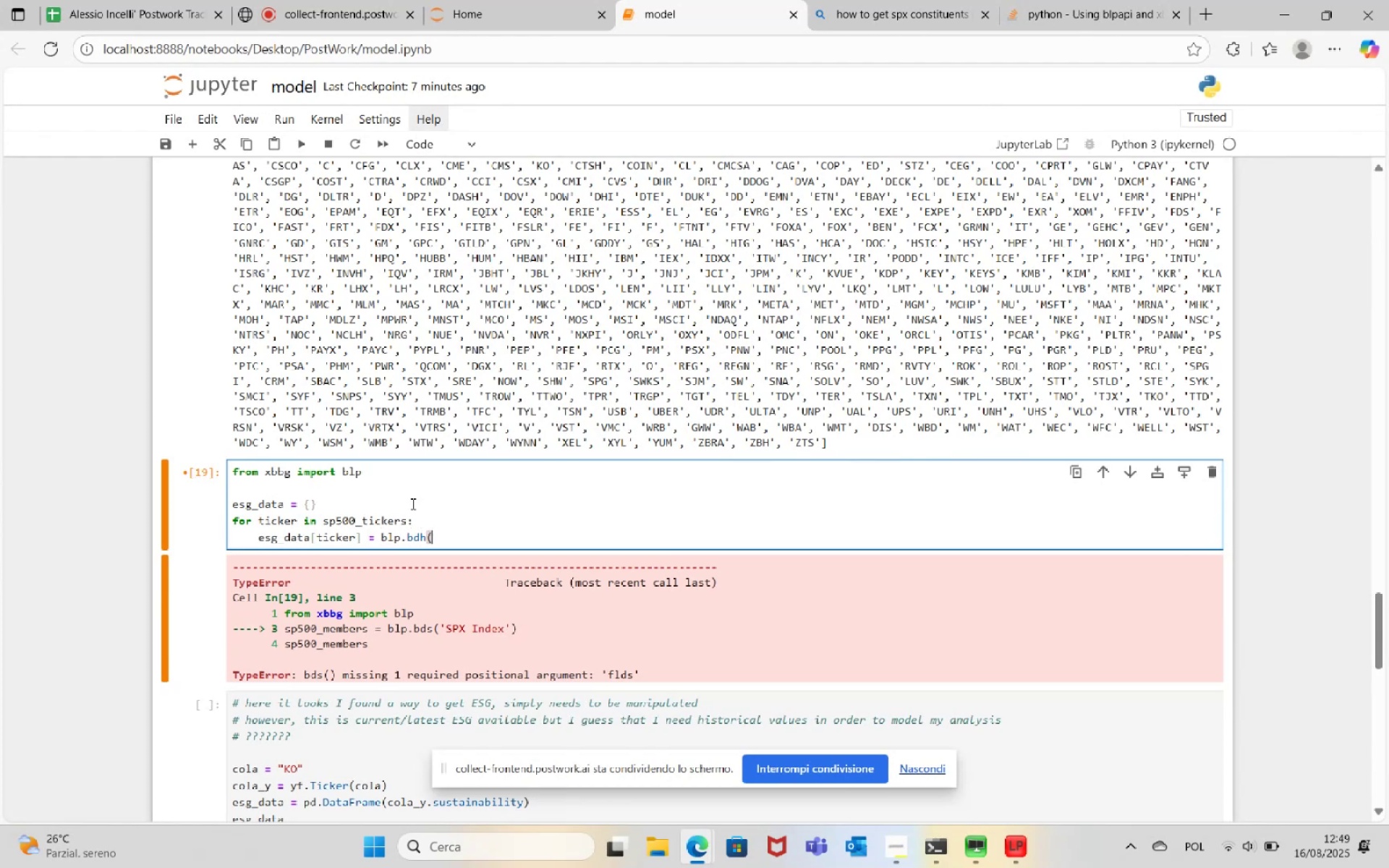 
key(Enter)
 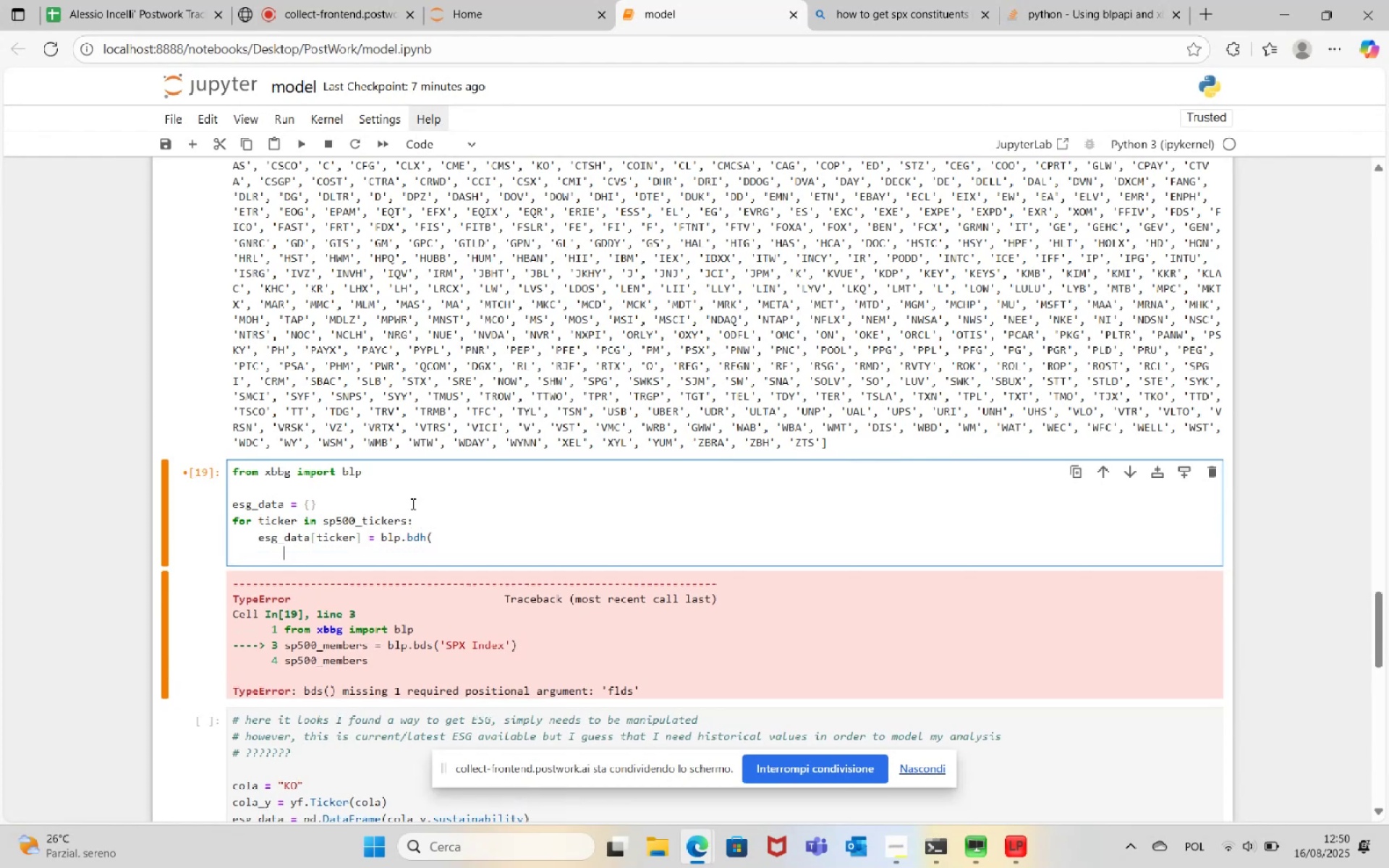 
type(ticker,)
 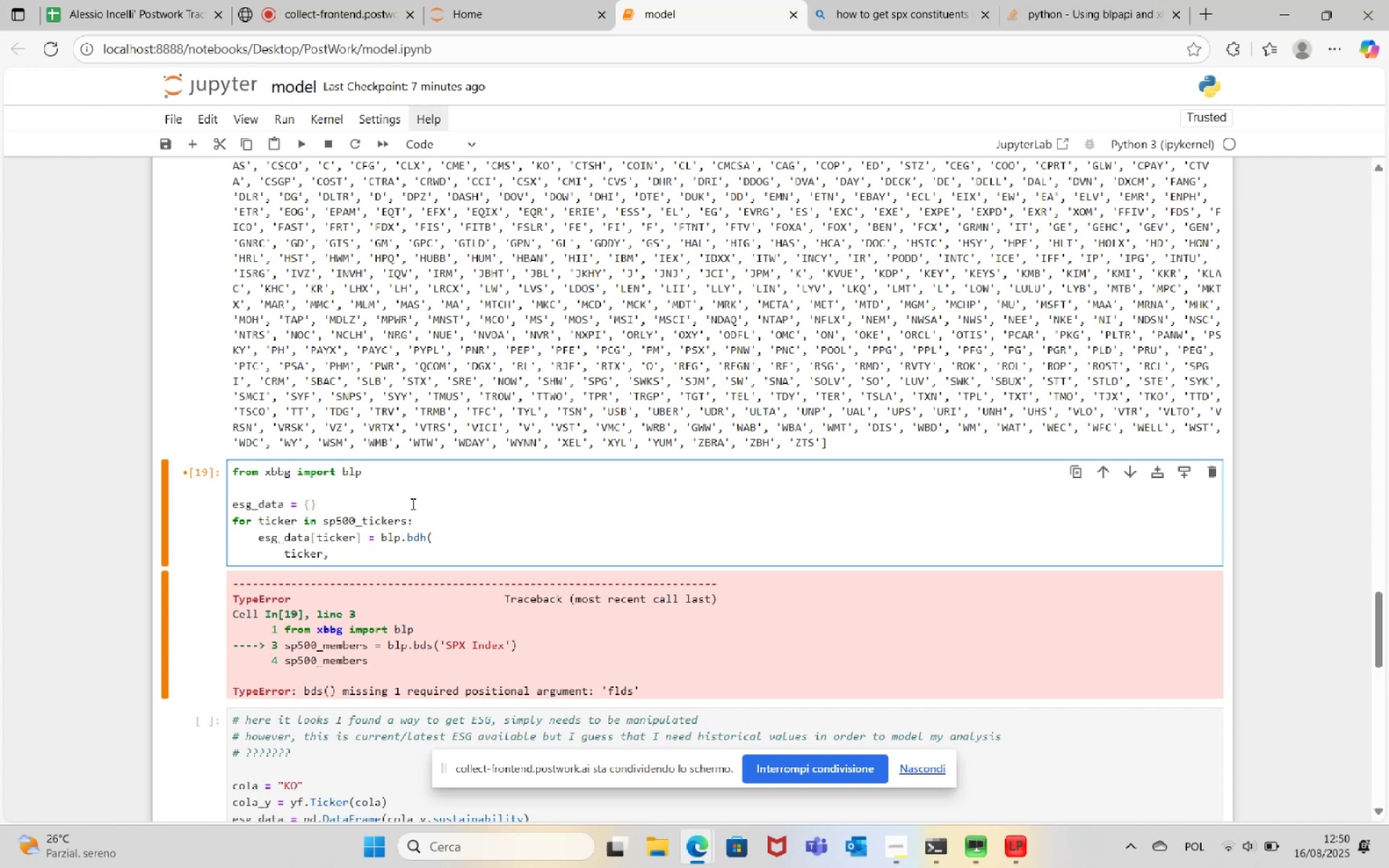 
key(Enter)
 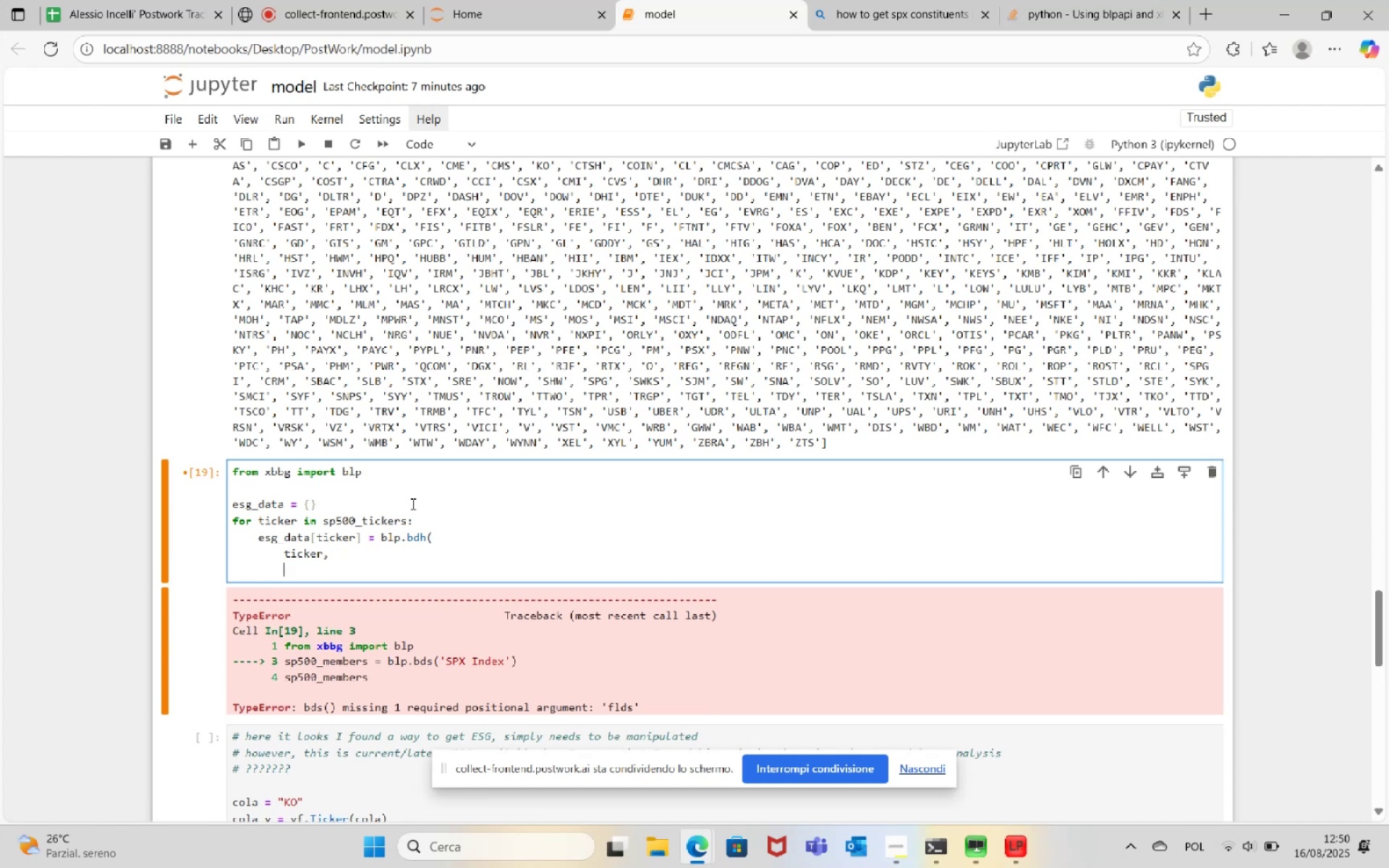 
type(flds = 'ESG_DISCLOSURE_SCORE')
 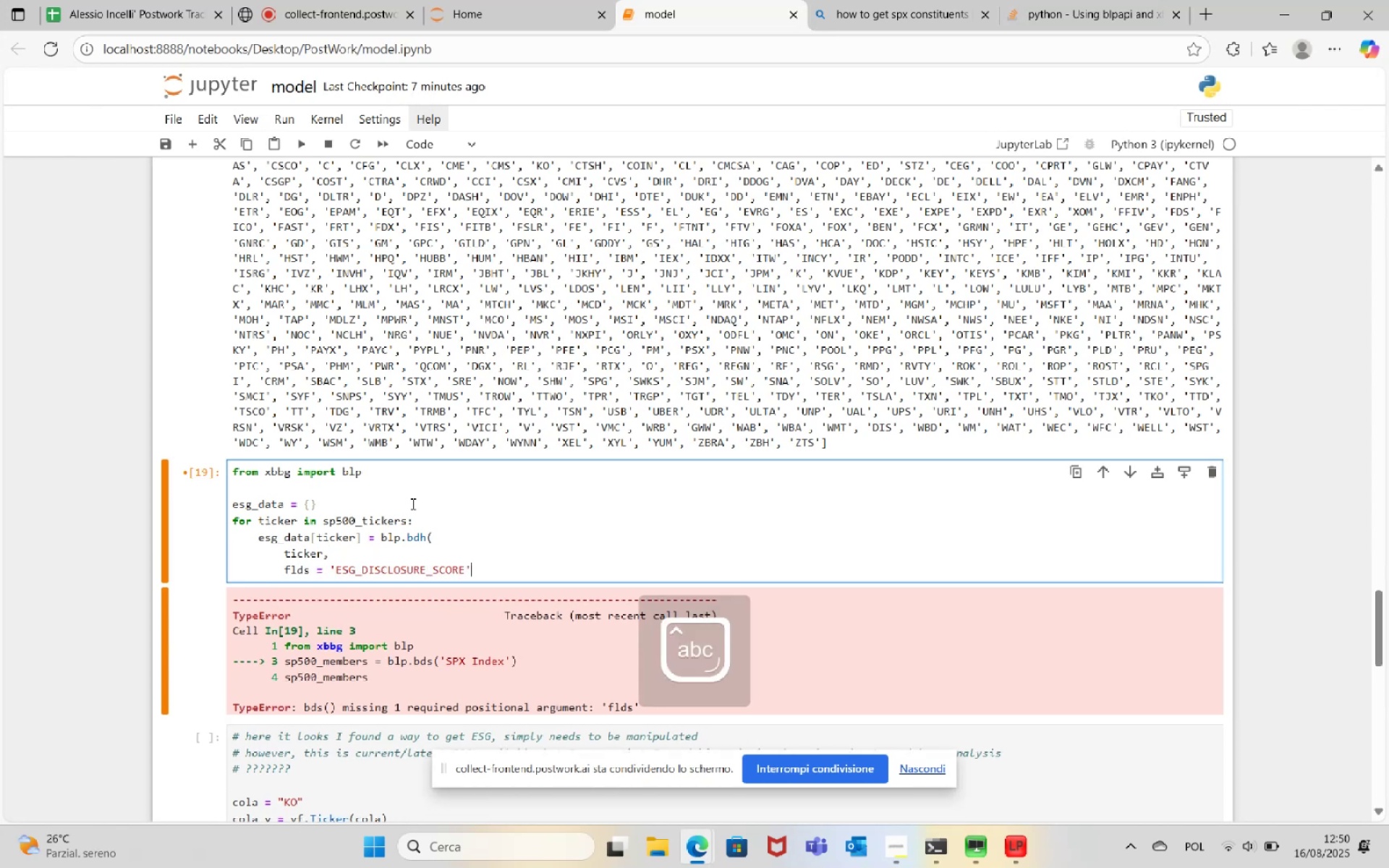 
double_click([913, 757])
 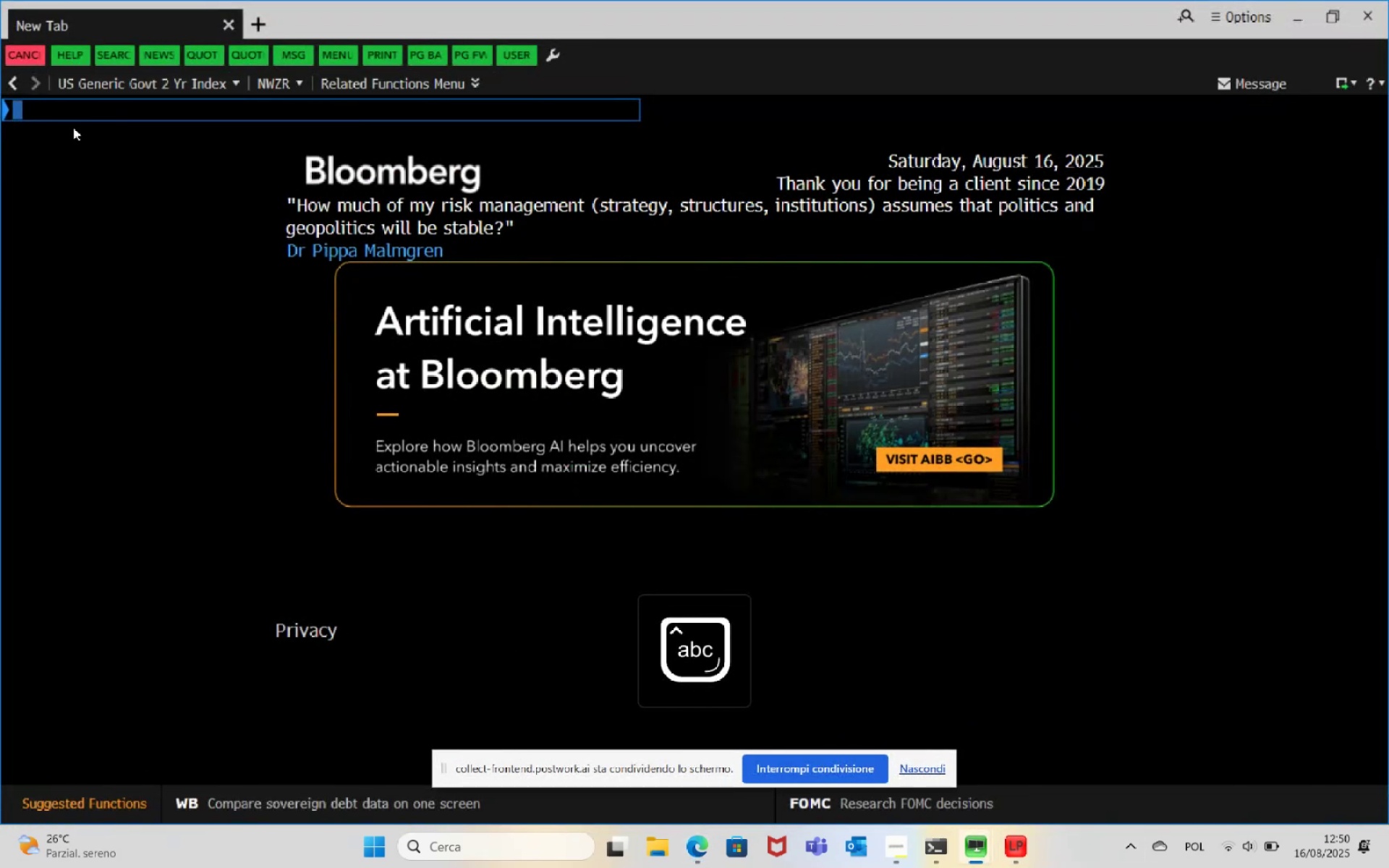 
left_click([69, 107])
 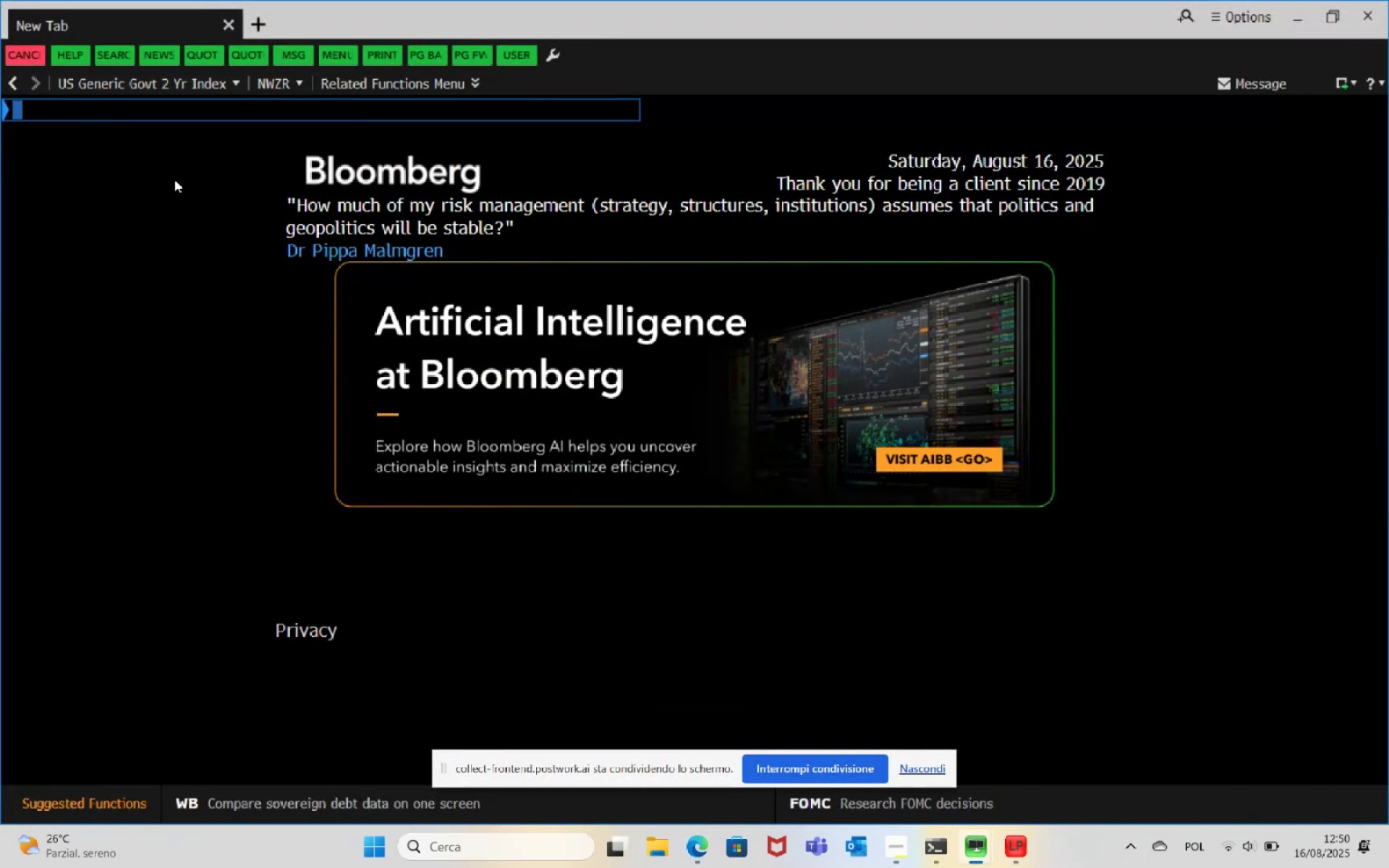 
type(aapl)
 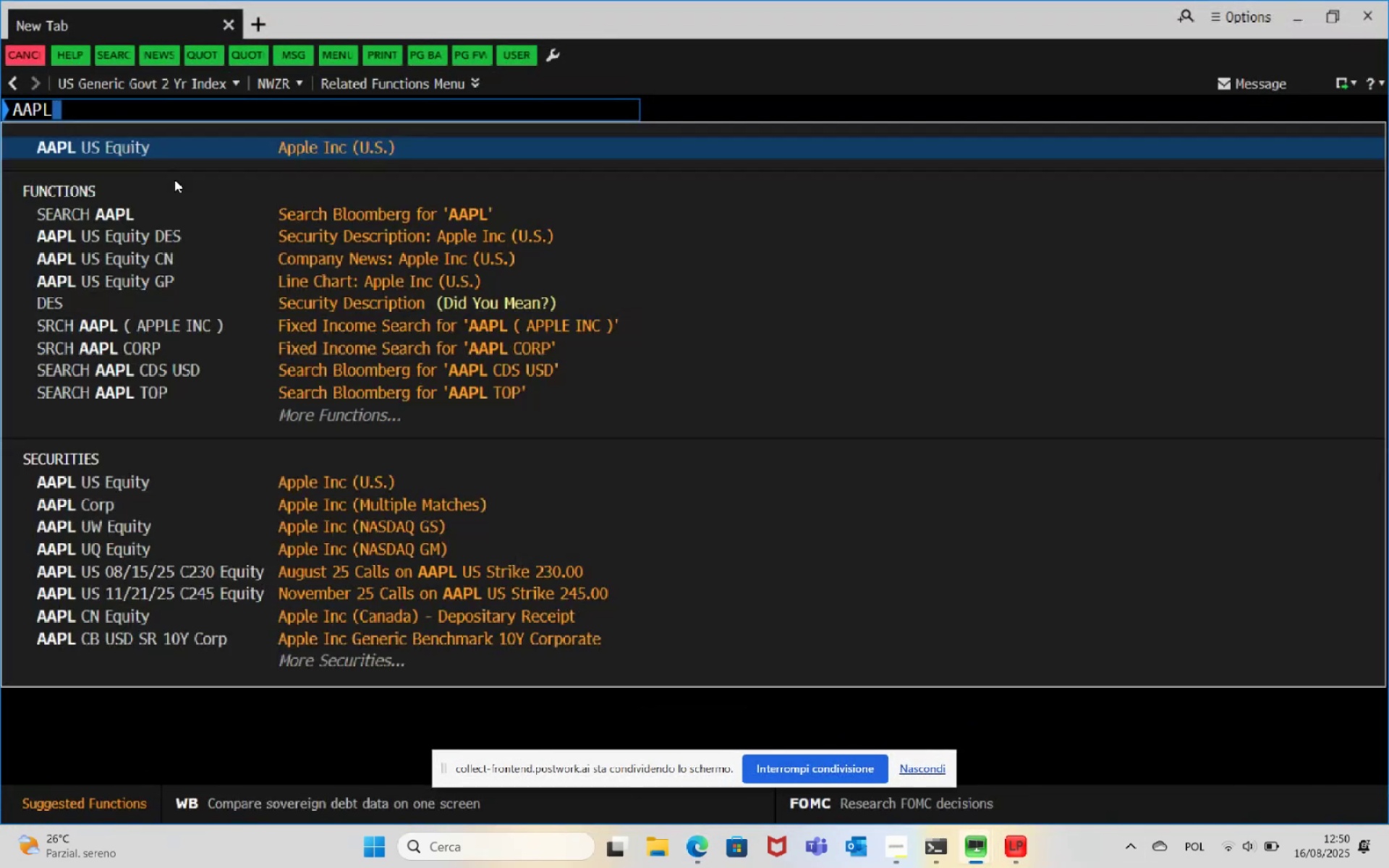 
key(Enter)
 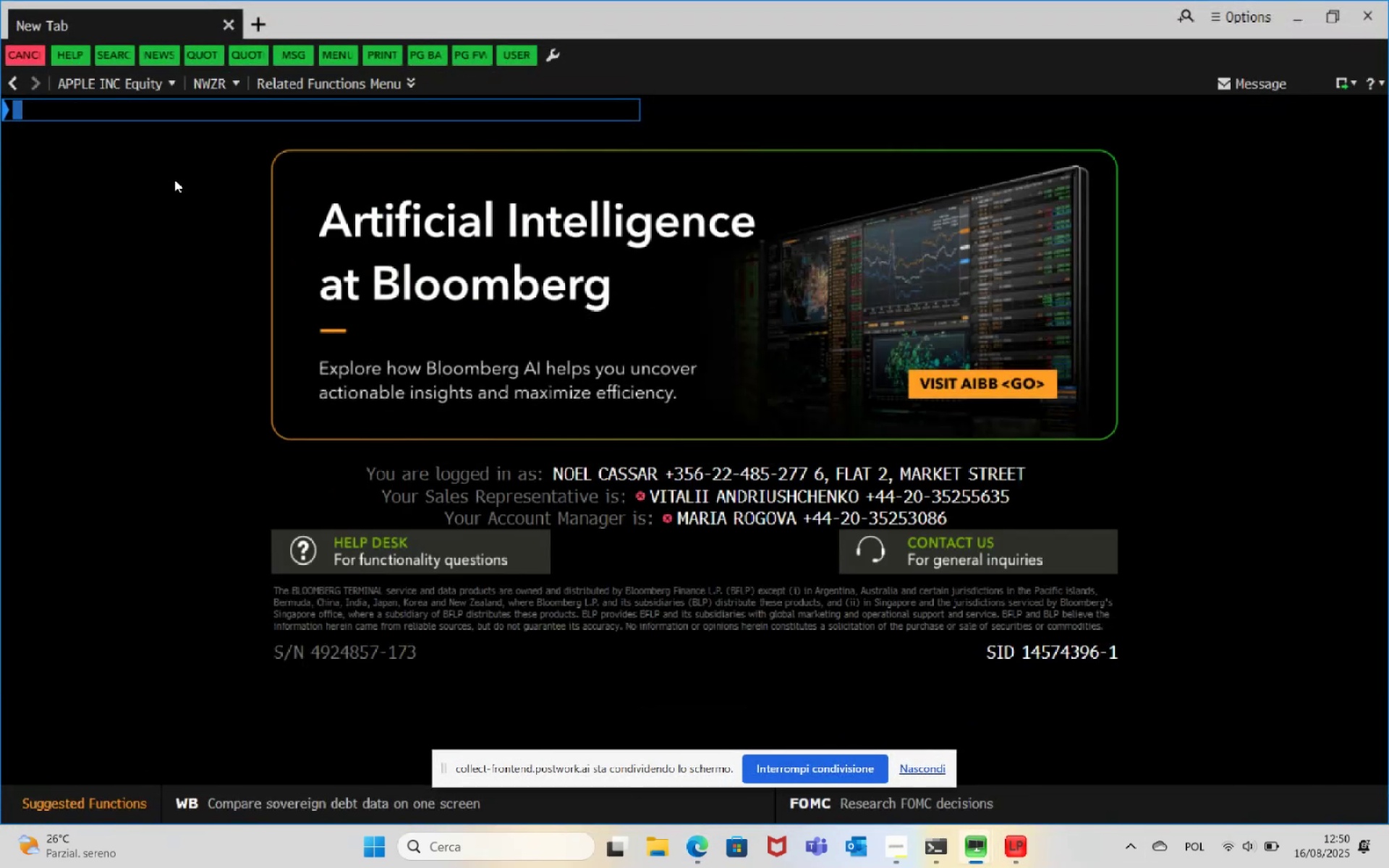 
type(fls)
key(Backspace)
type(ds)
 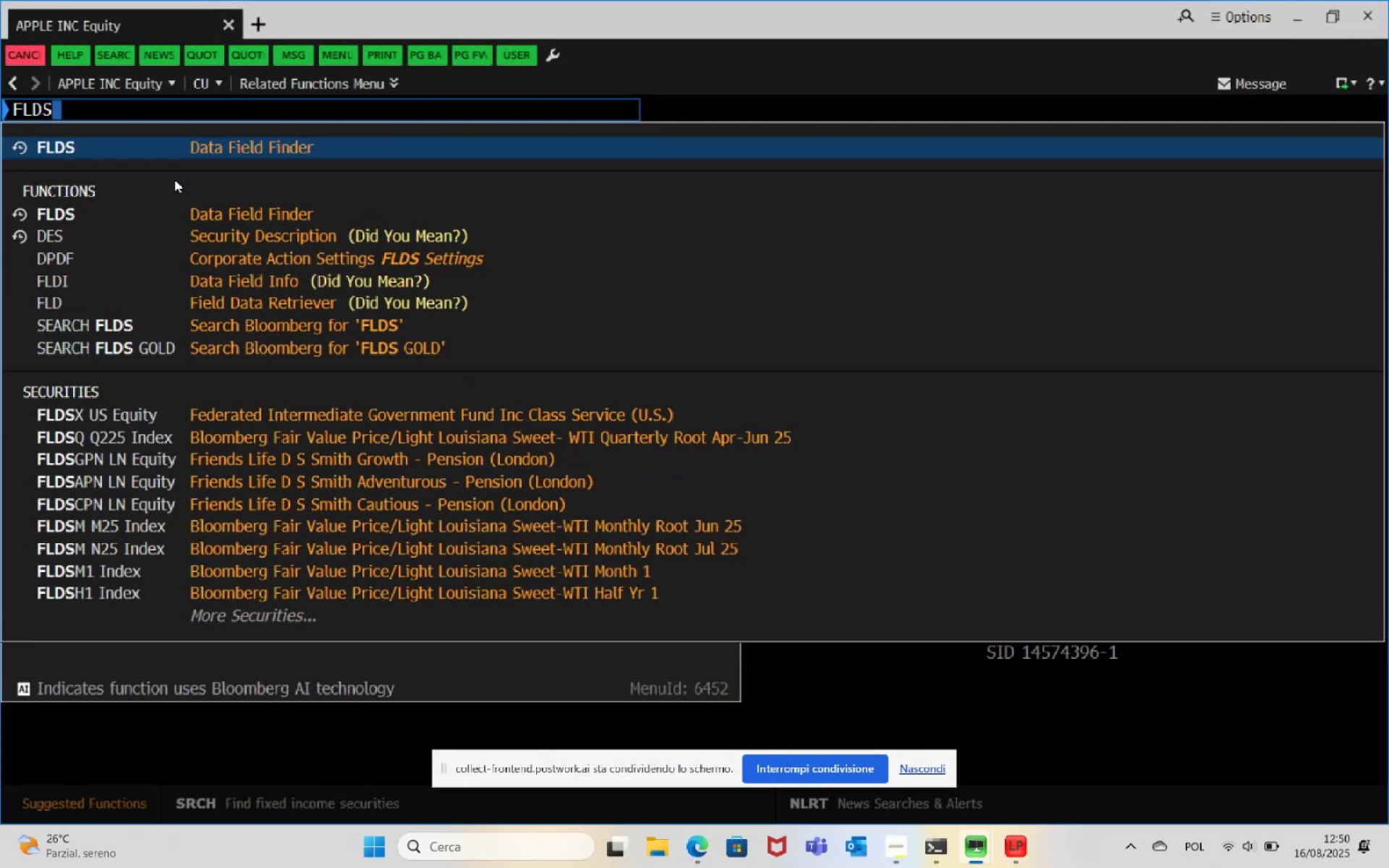 
key(Enter)
 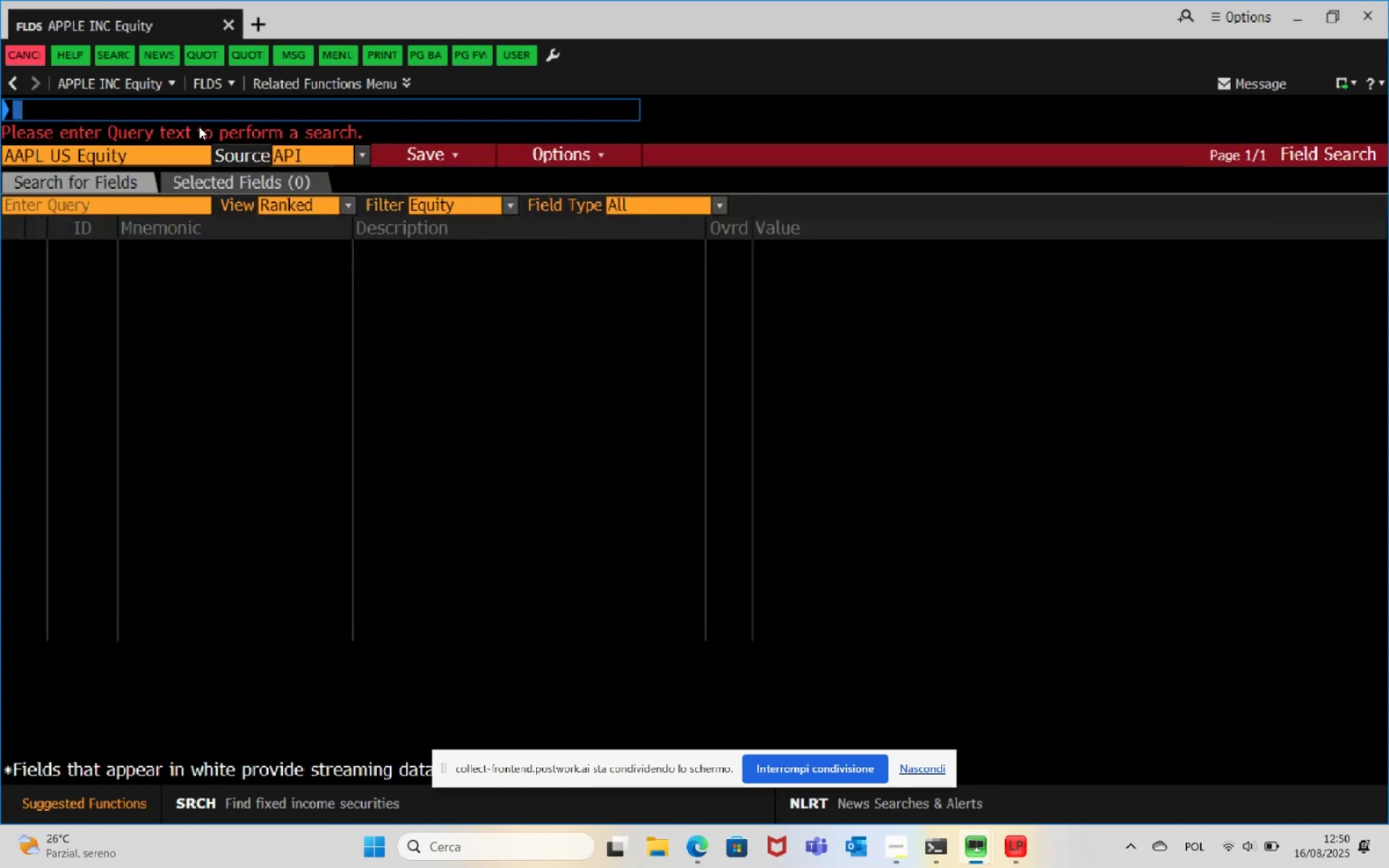 
left_click([135, 207])
 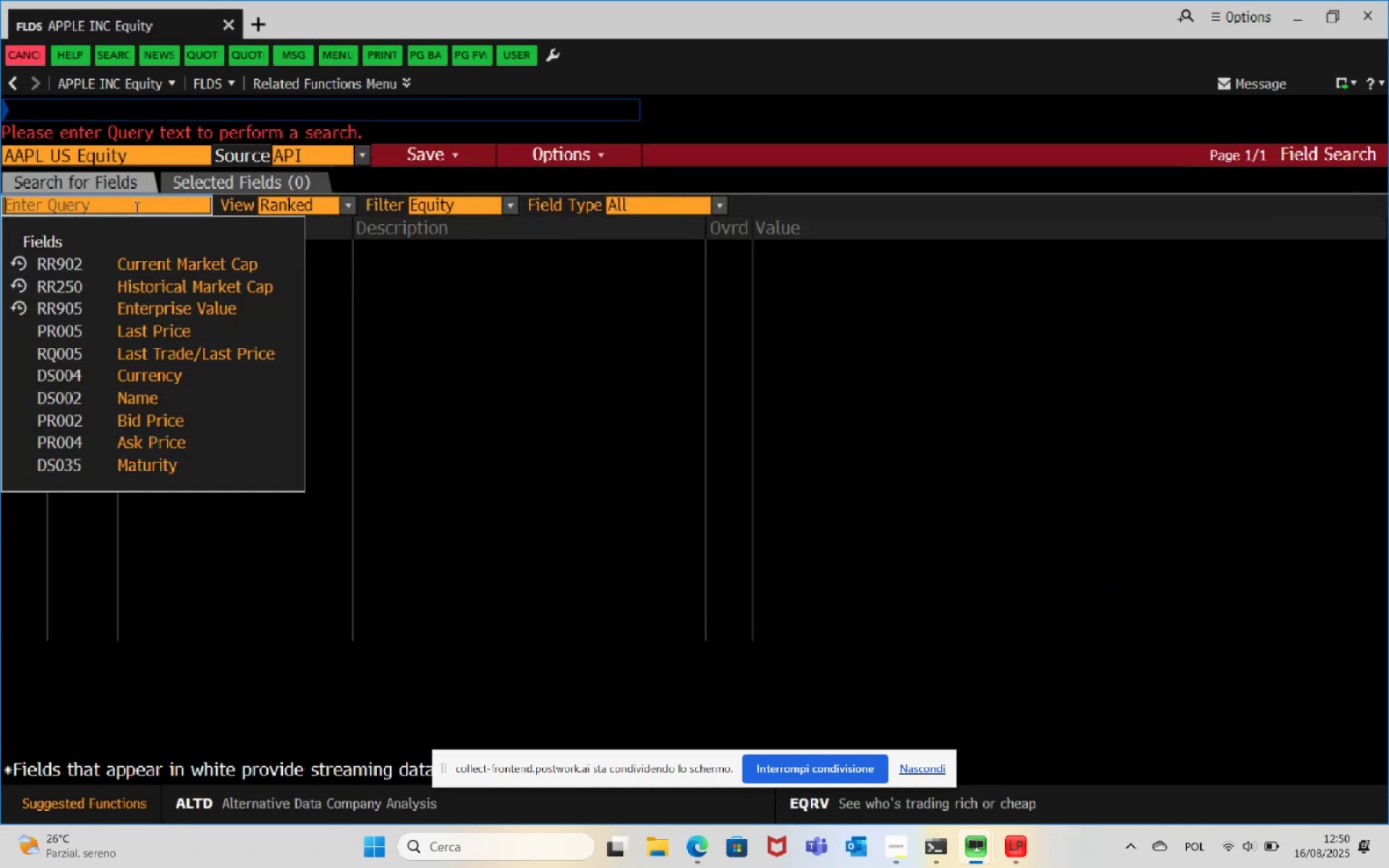 
type(esg)
 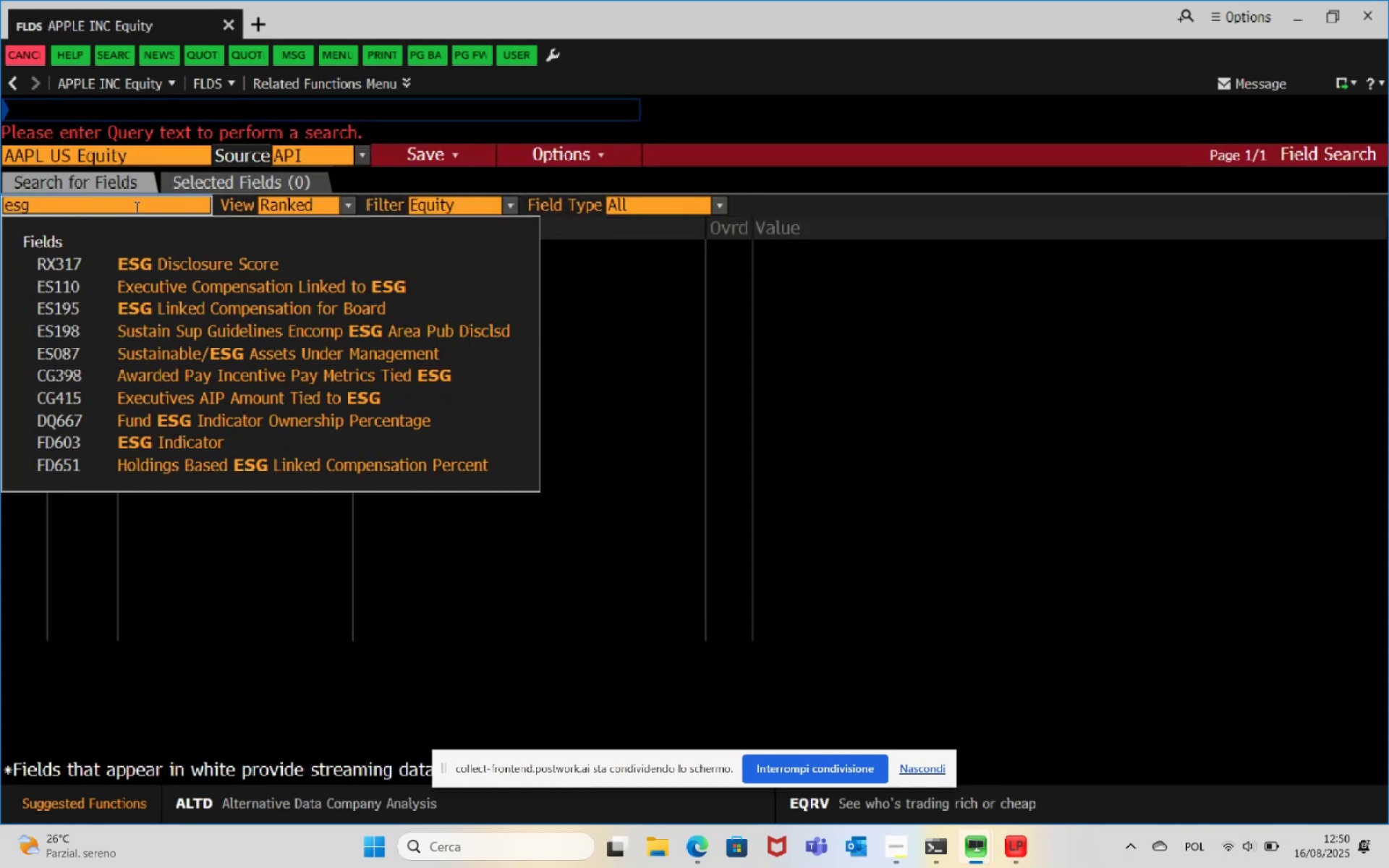 
left_click([164, 270])
 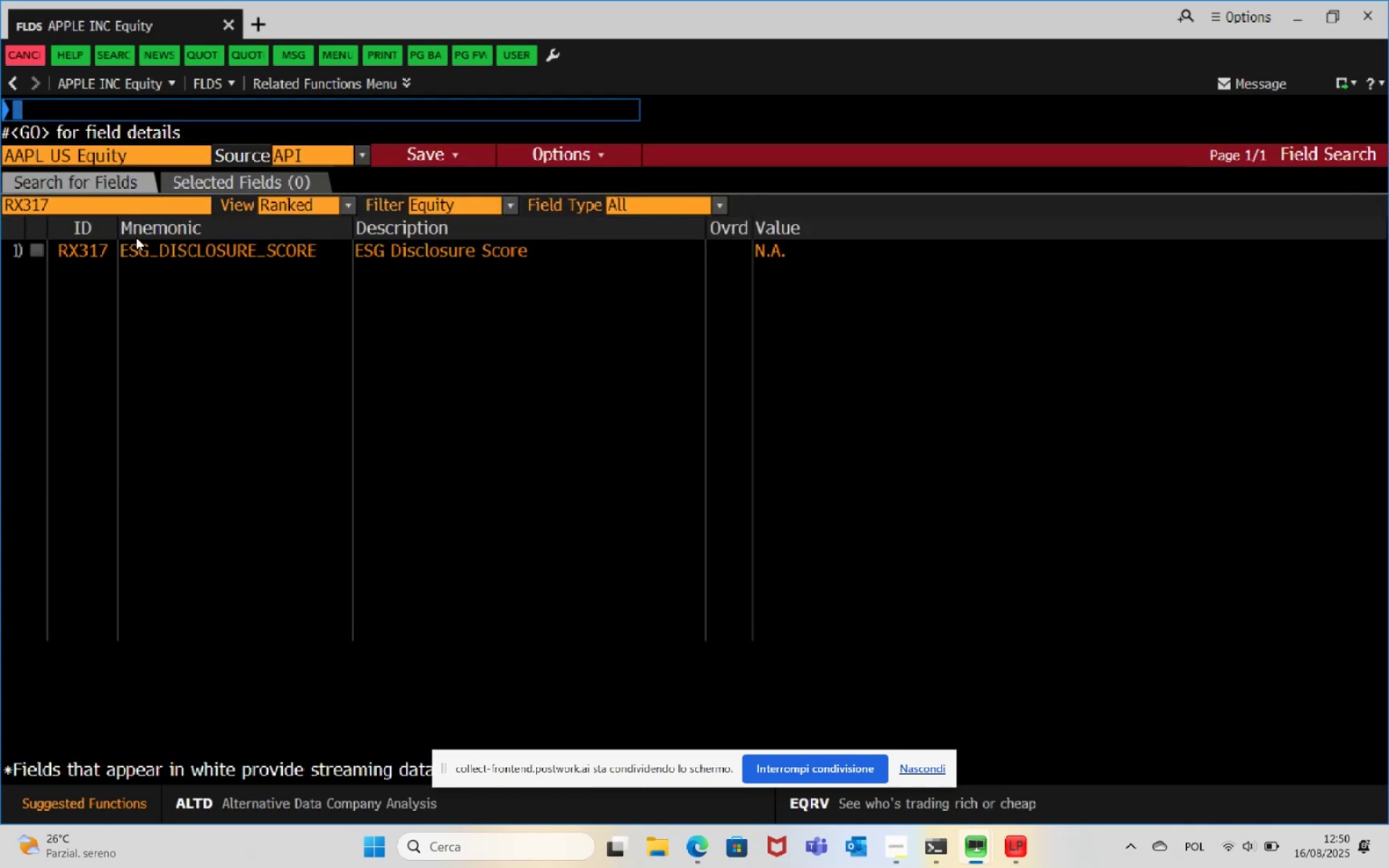 
mouse_move([233, 259])
 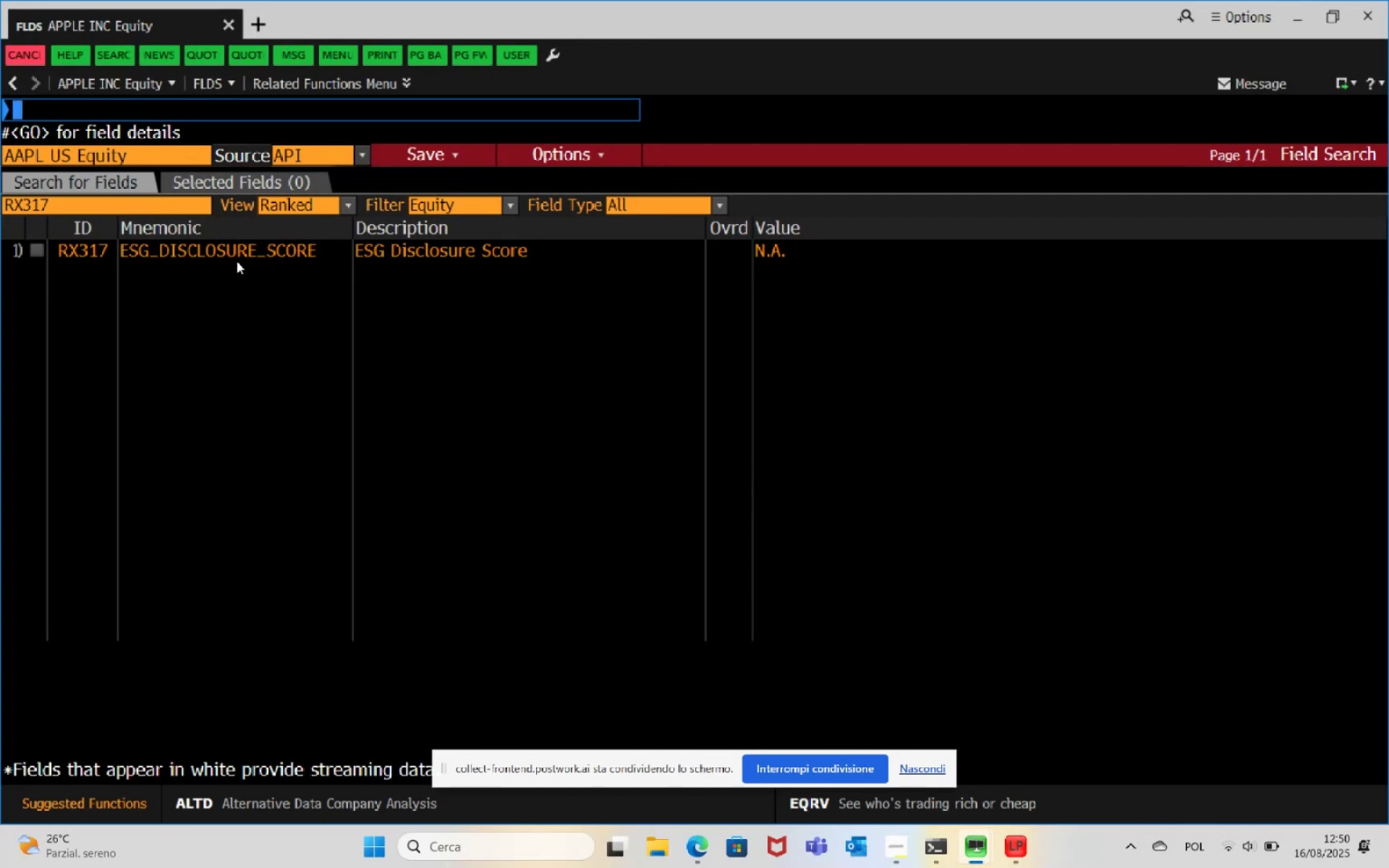 
wait(27.79)
 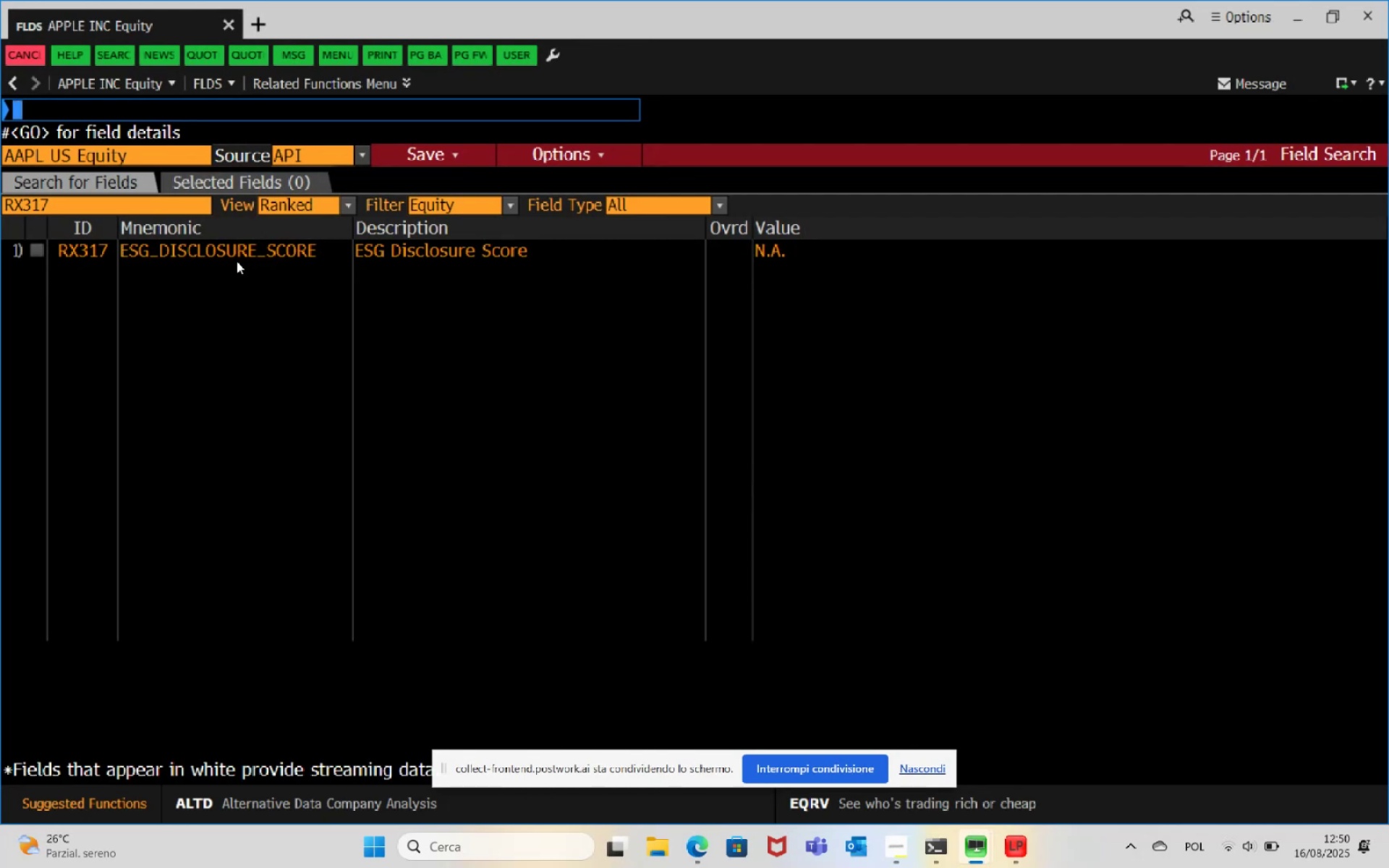 
left_click([146, 209])
 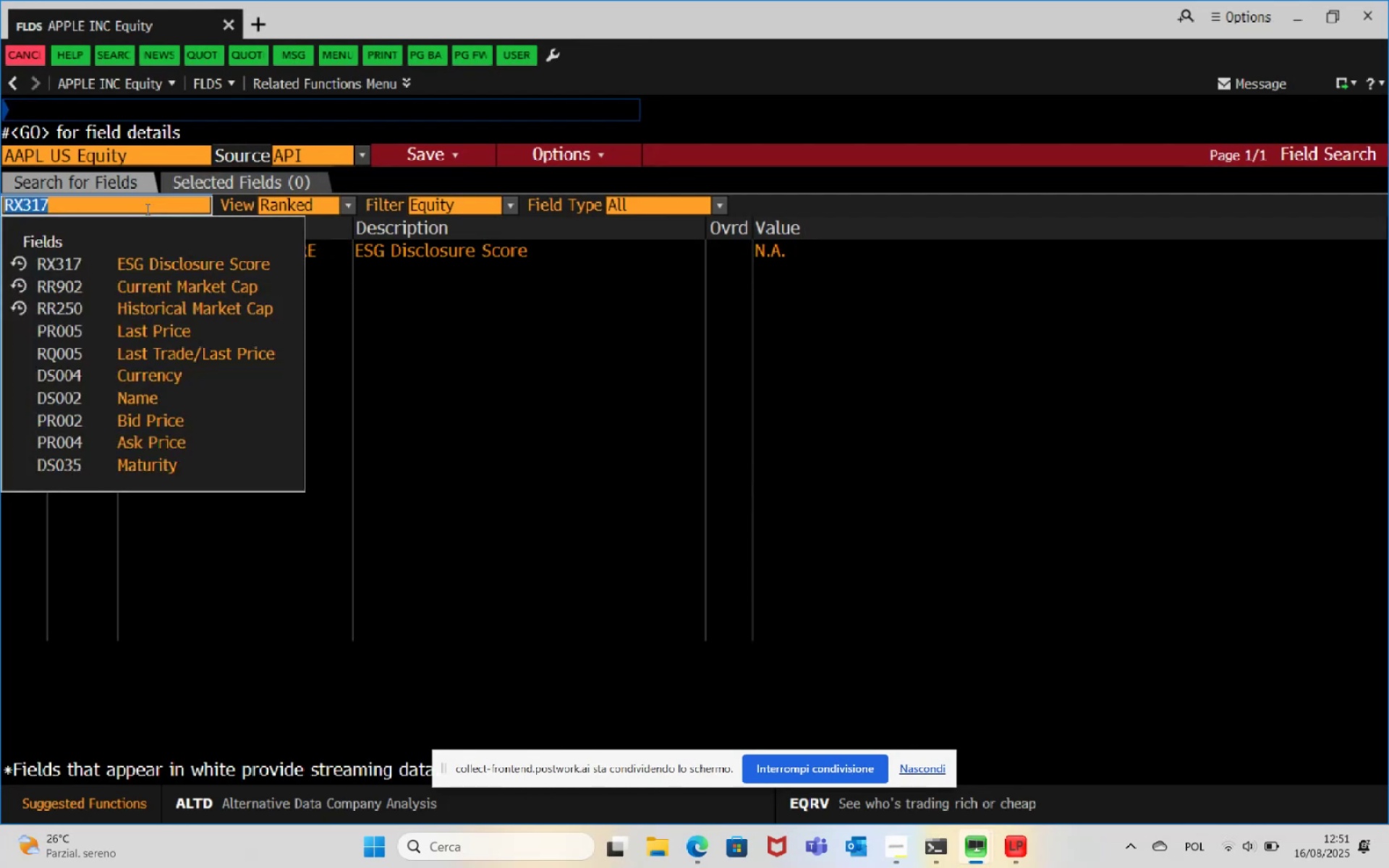 
type(esg_score)
key(Backspace)
key(Backspace)
key(Backspace)
key(Backspace)
key(Backspace)
type(score)
 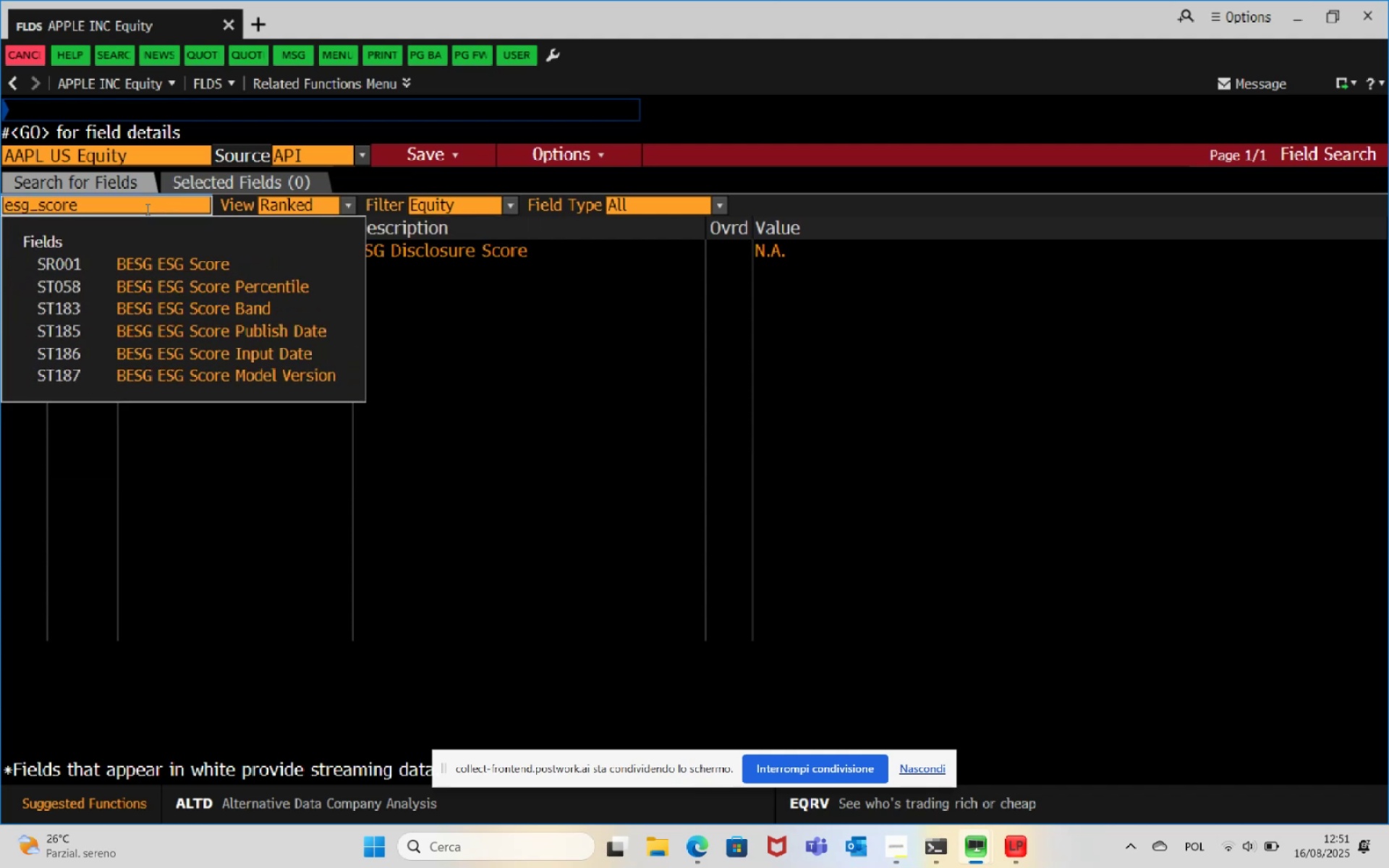 
left_click([190, 260])
 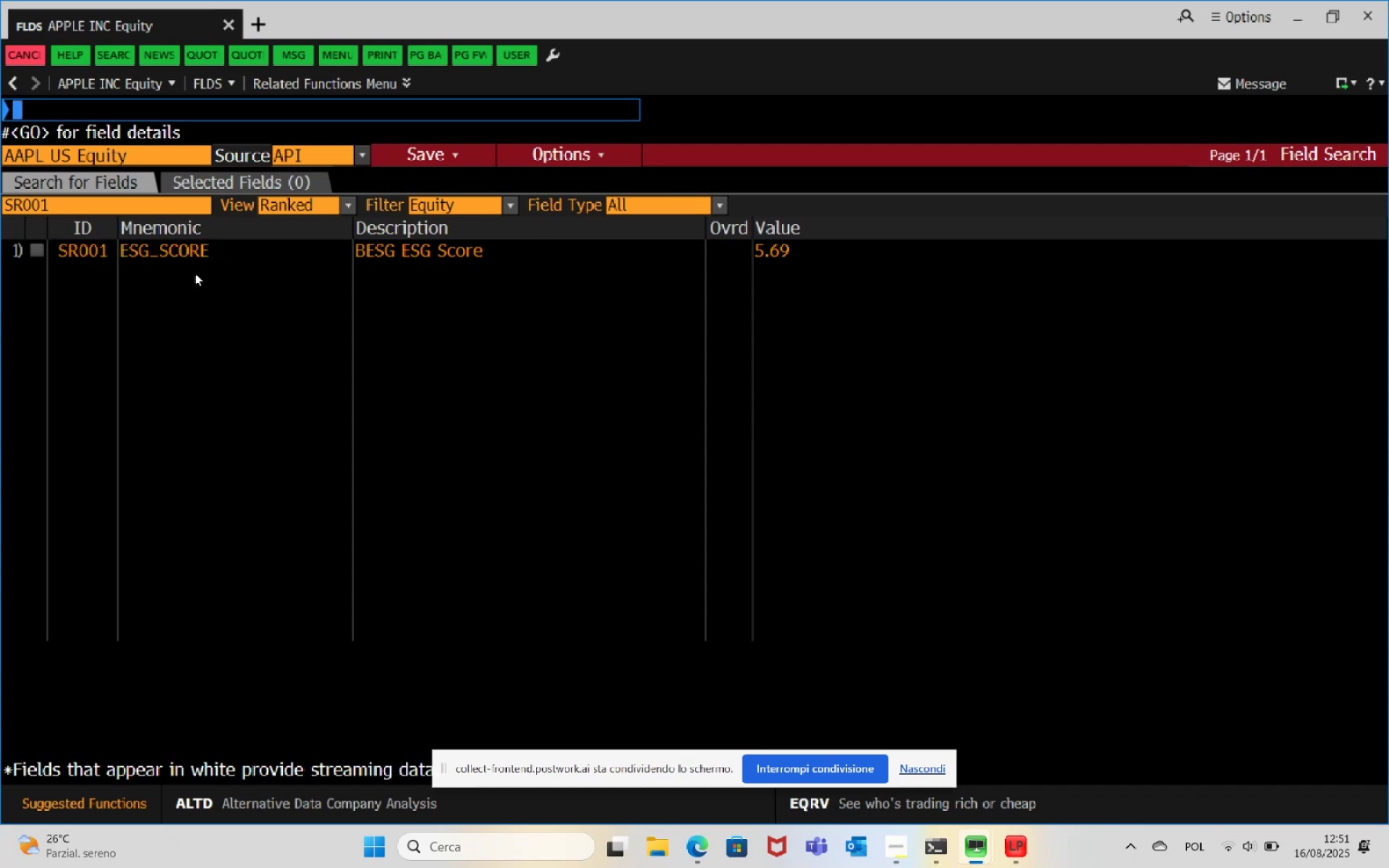 
wait(8.23)
 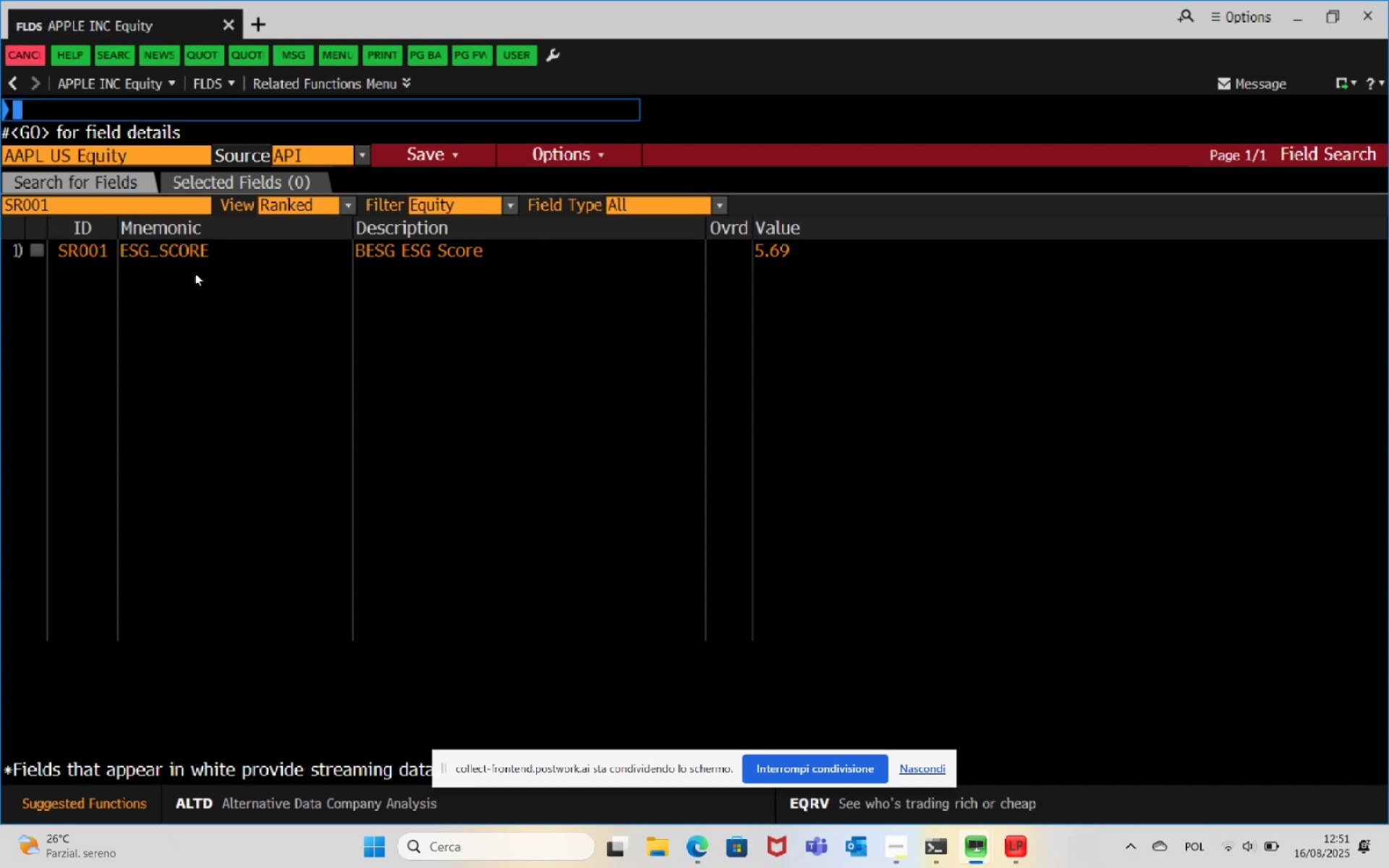 
left_click([698, 852])
 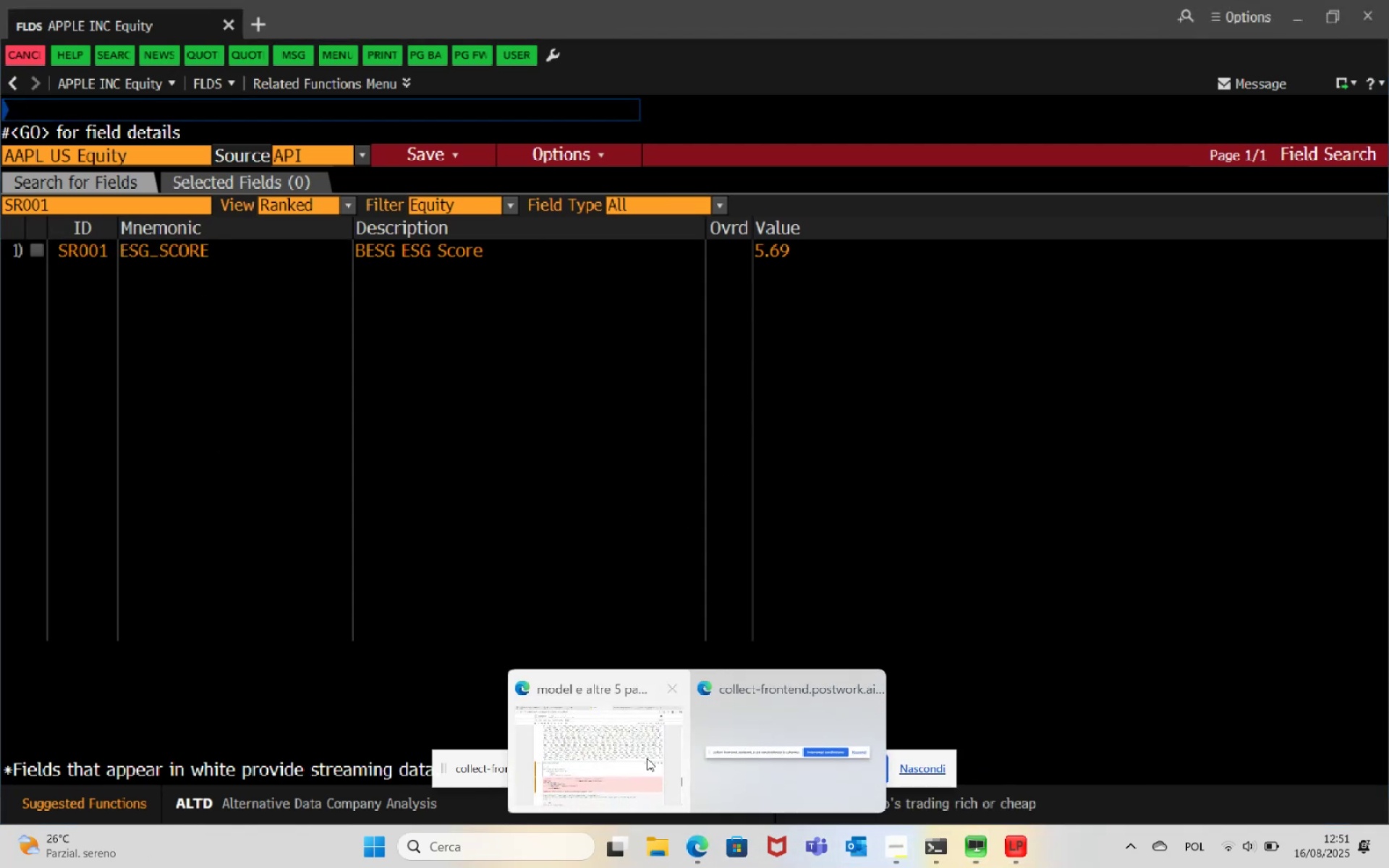 
left_click([637, 754])
 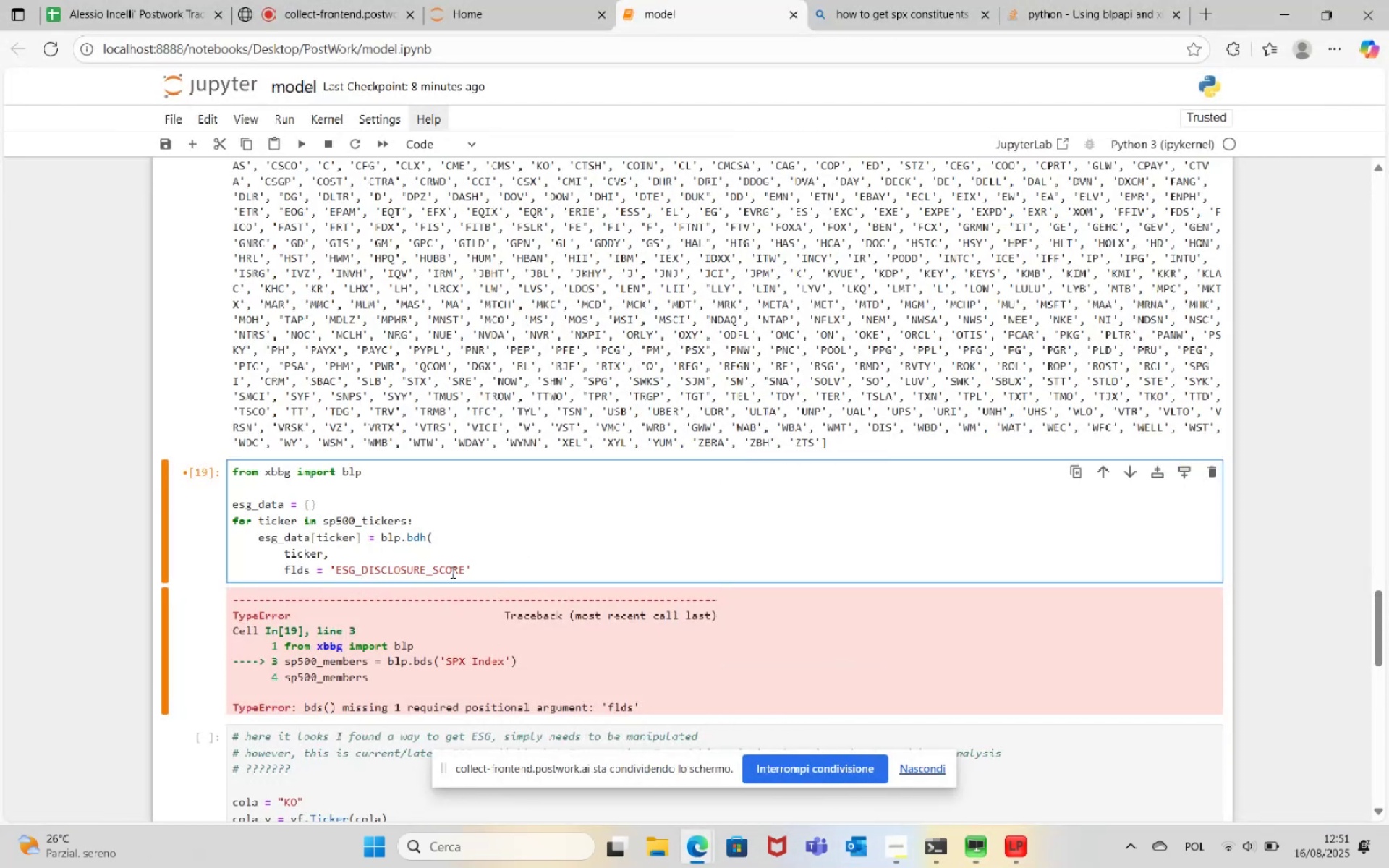 
left_click([425, 571])
 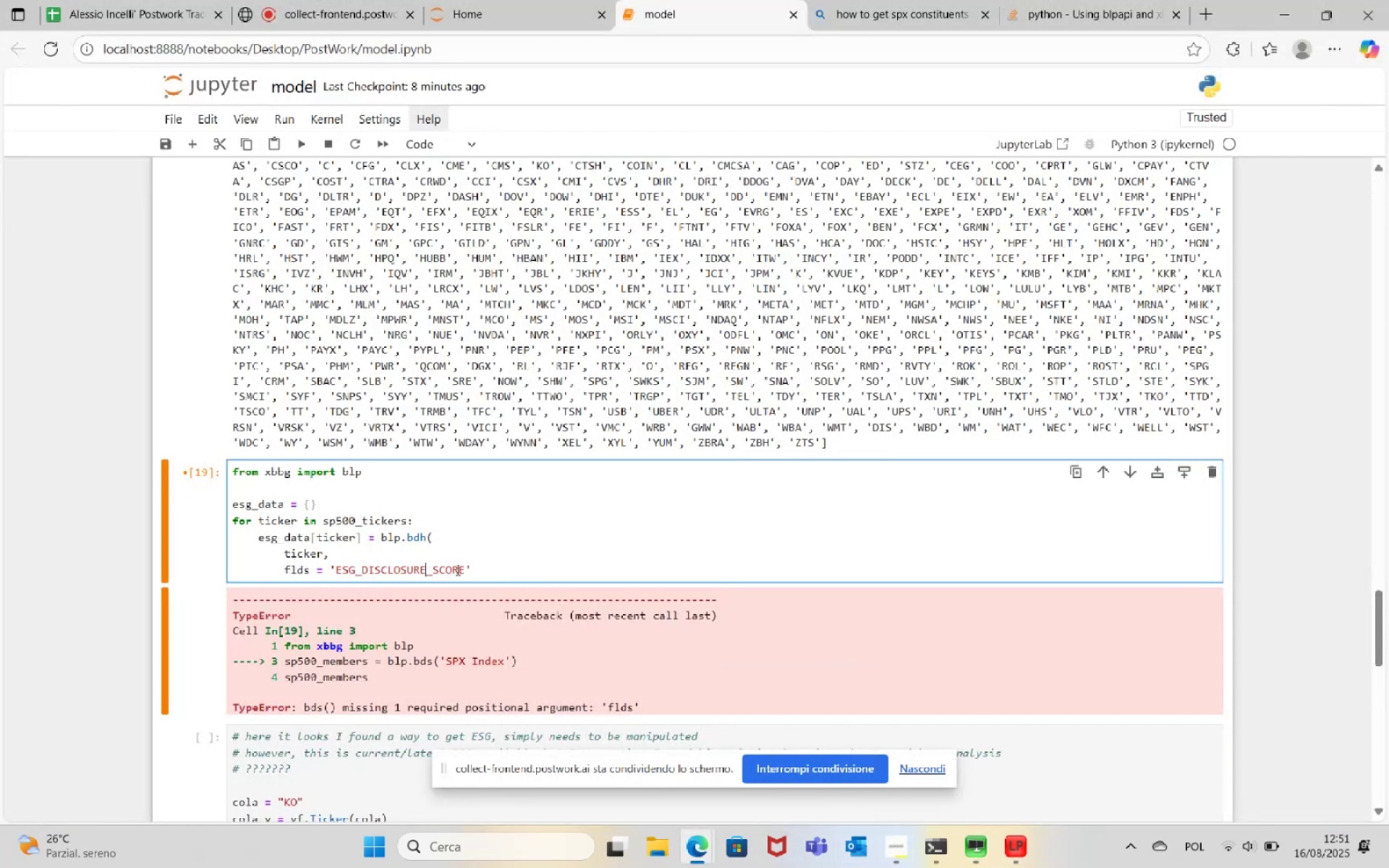 
key(Backspace)
 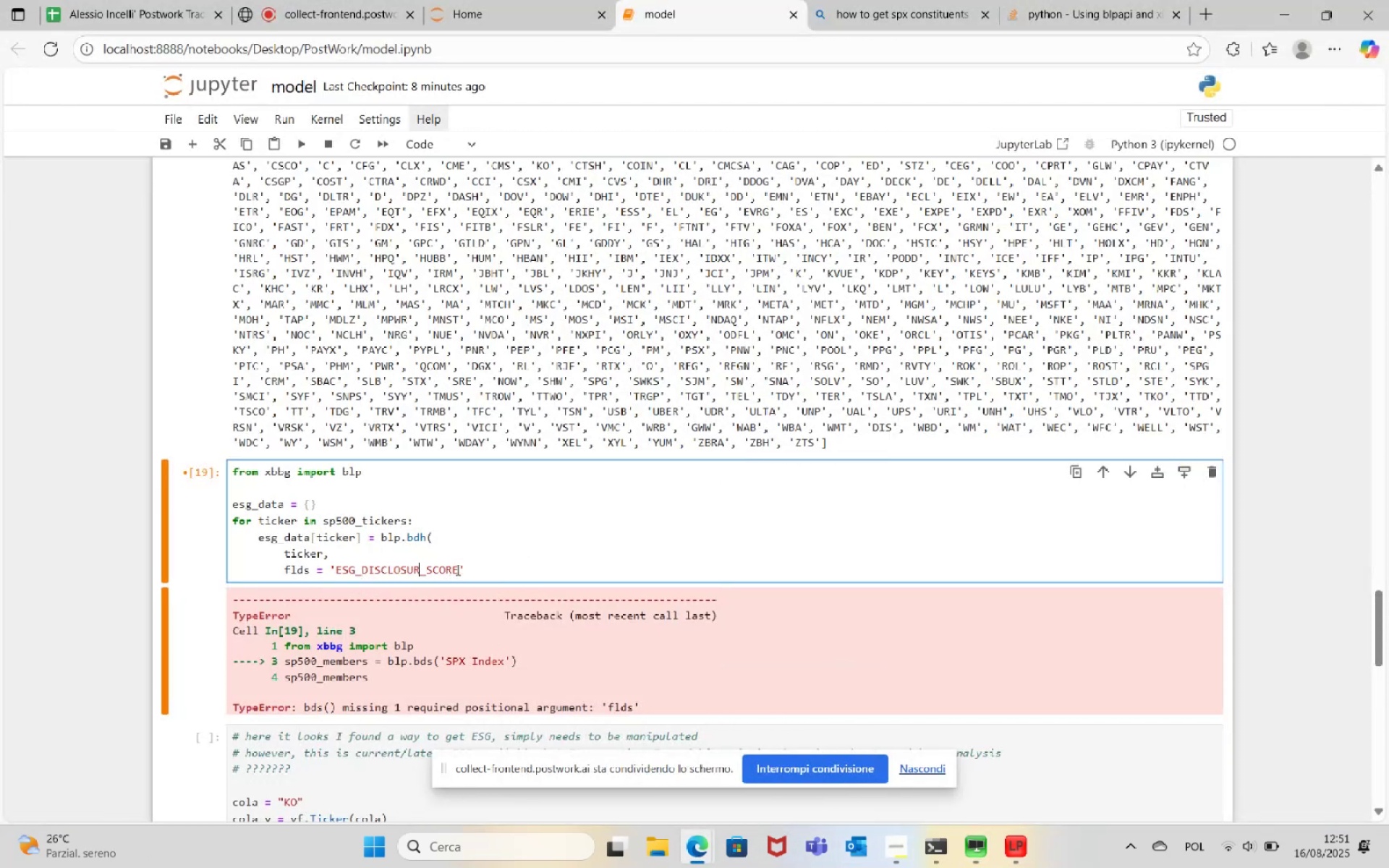 
key(Backspace)
 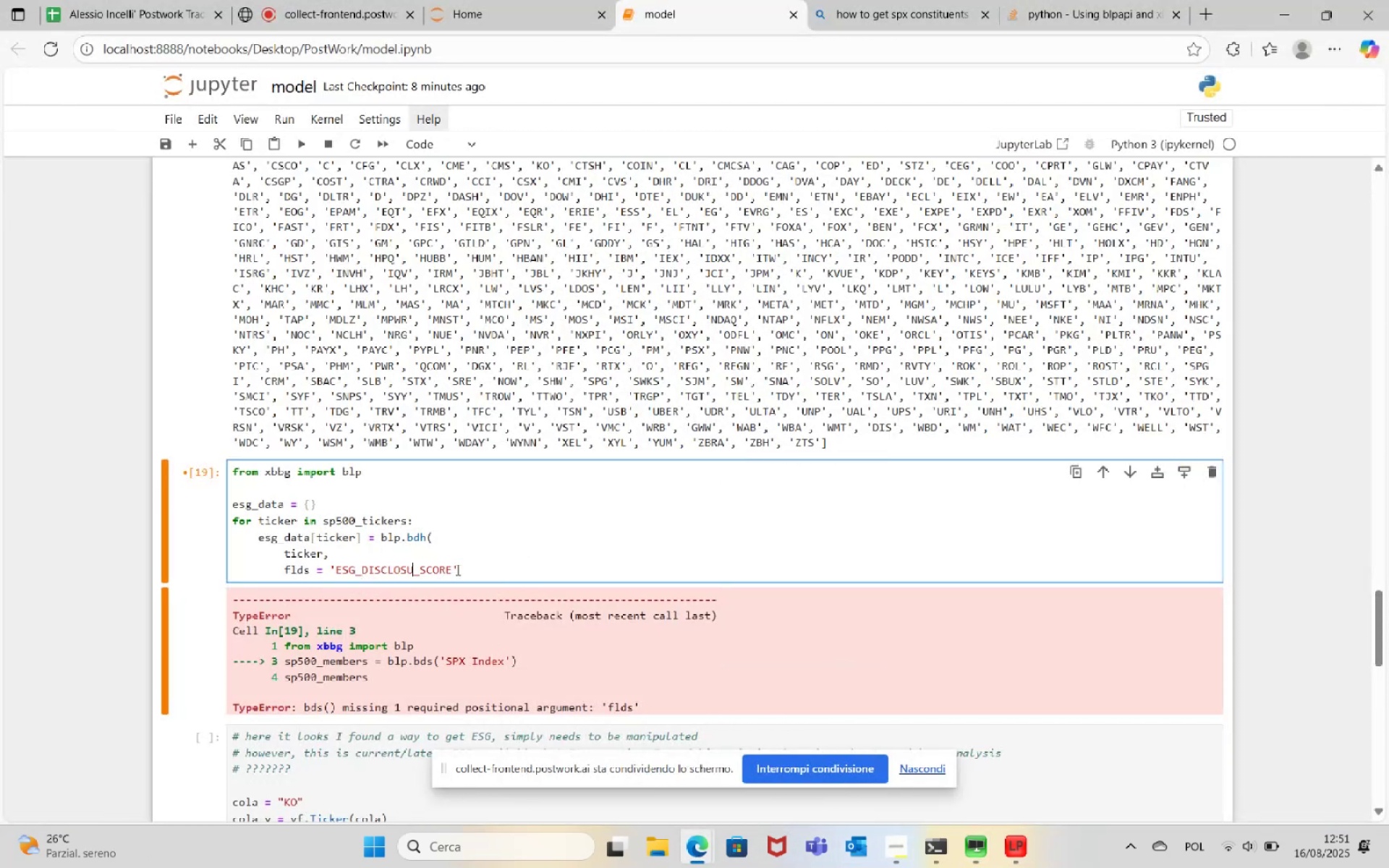 
key(Backspace)
 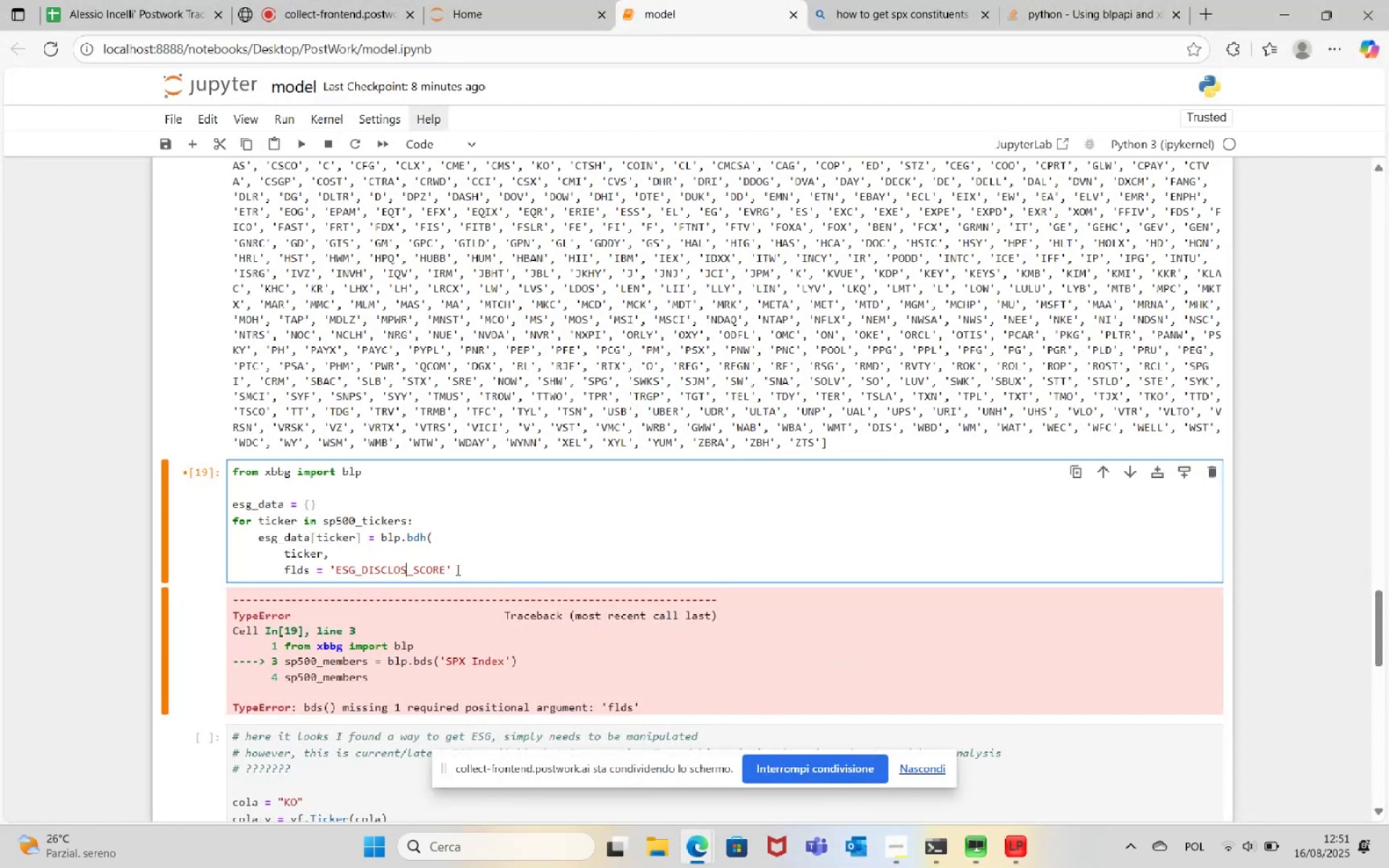 
key(Backspace)
 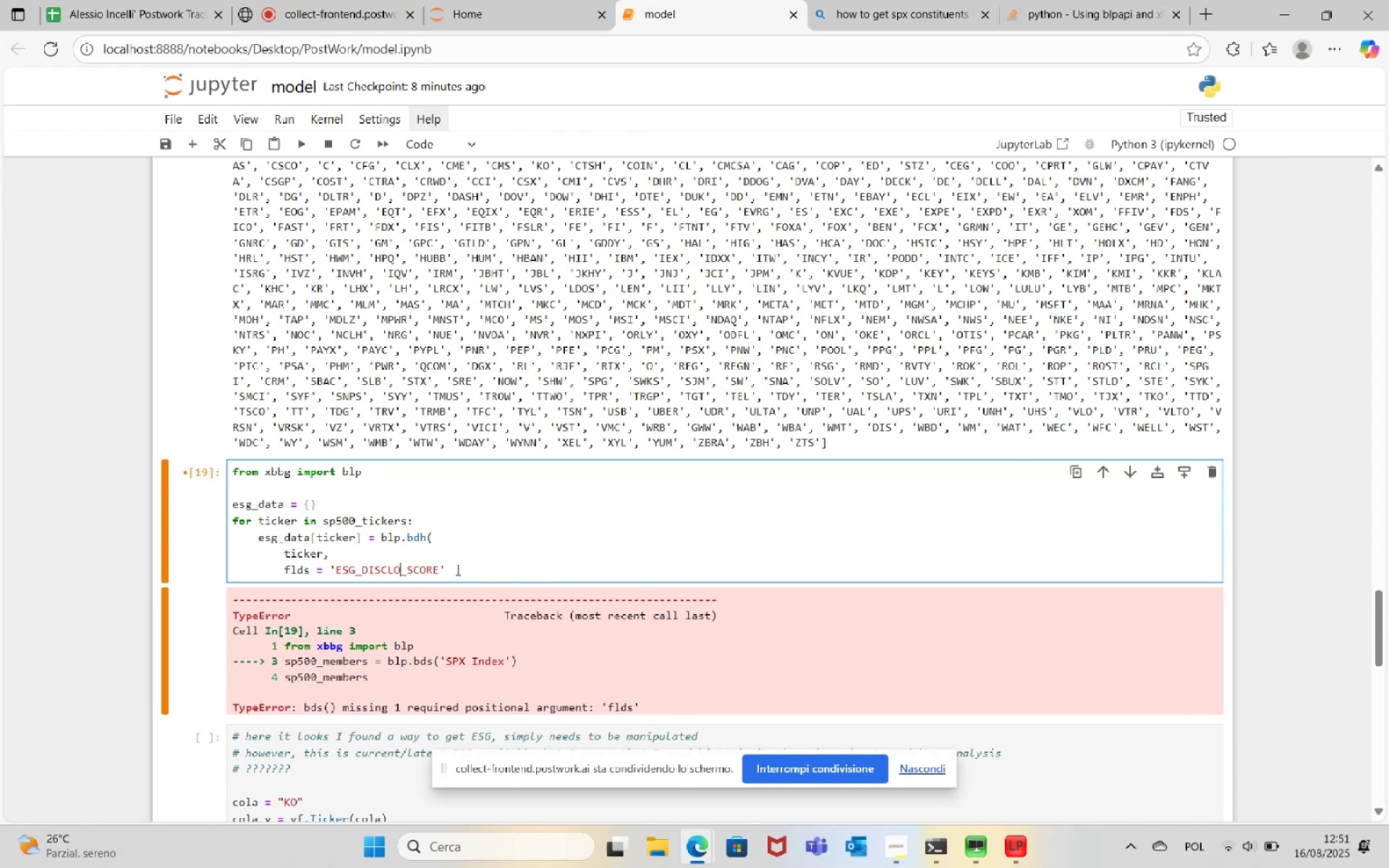 
key(Backspace)
 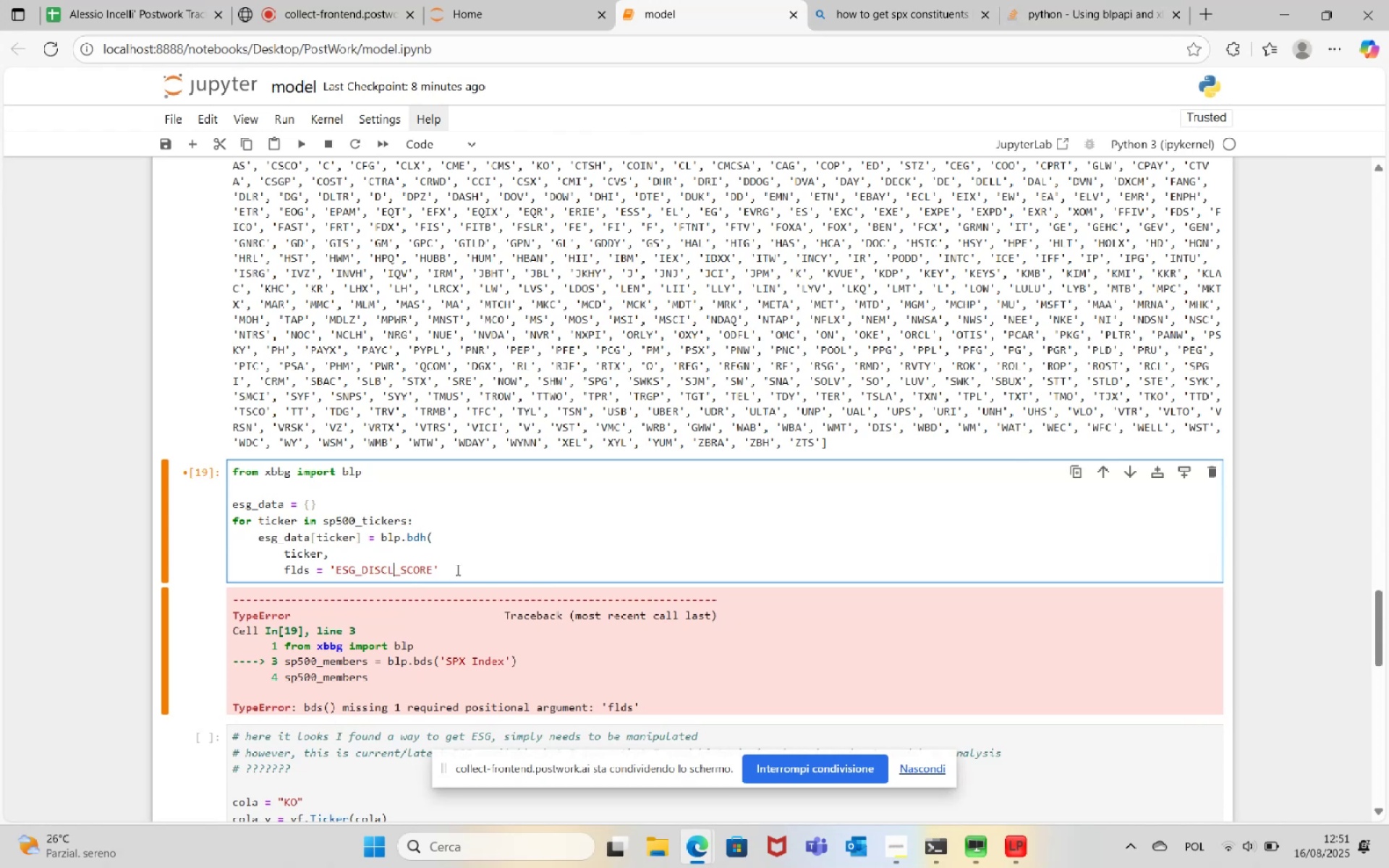 
key(Backspace)
 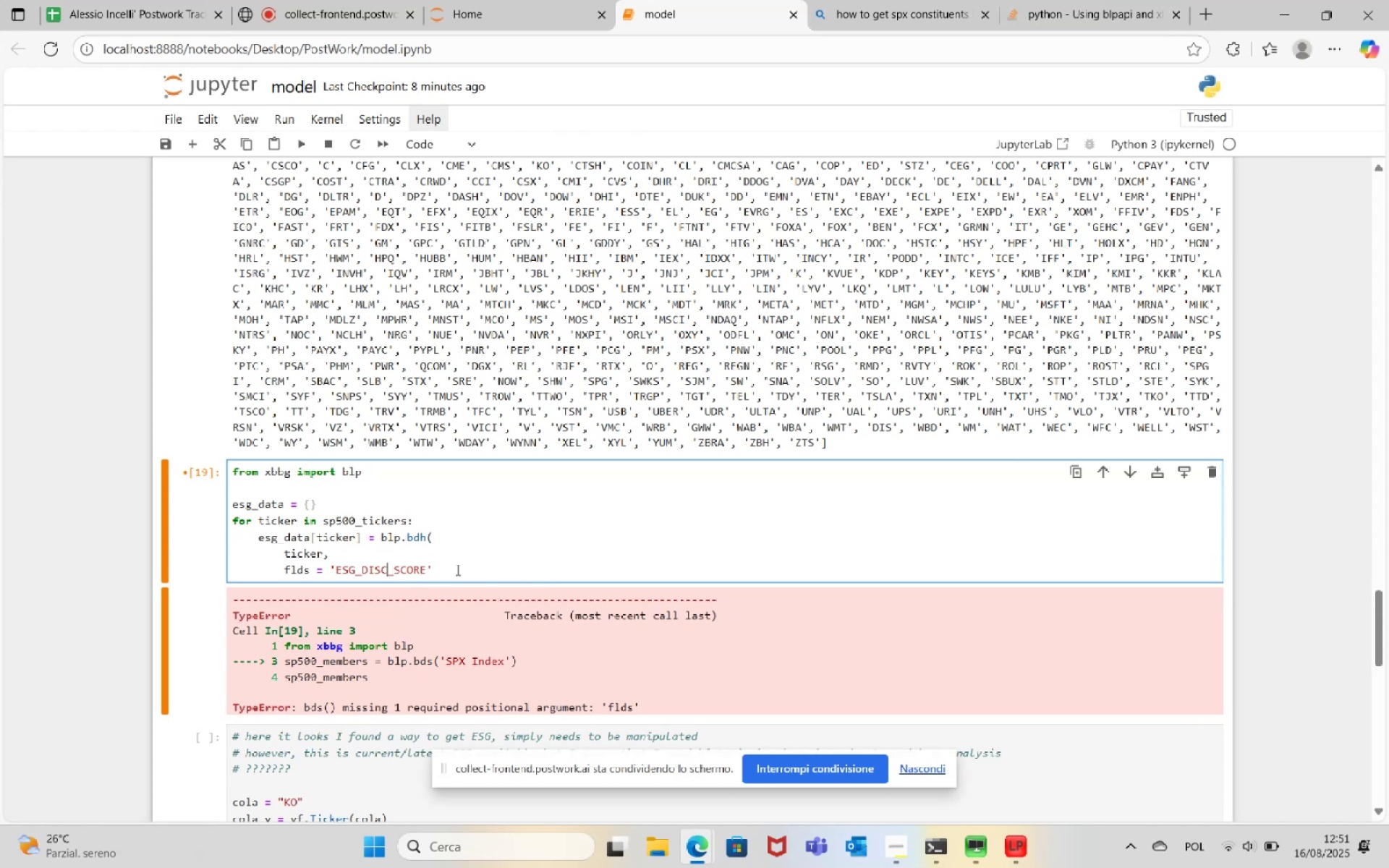 
key(Backspace)
 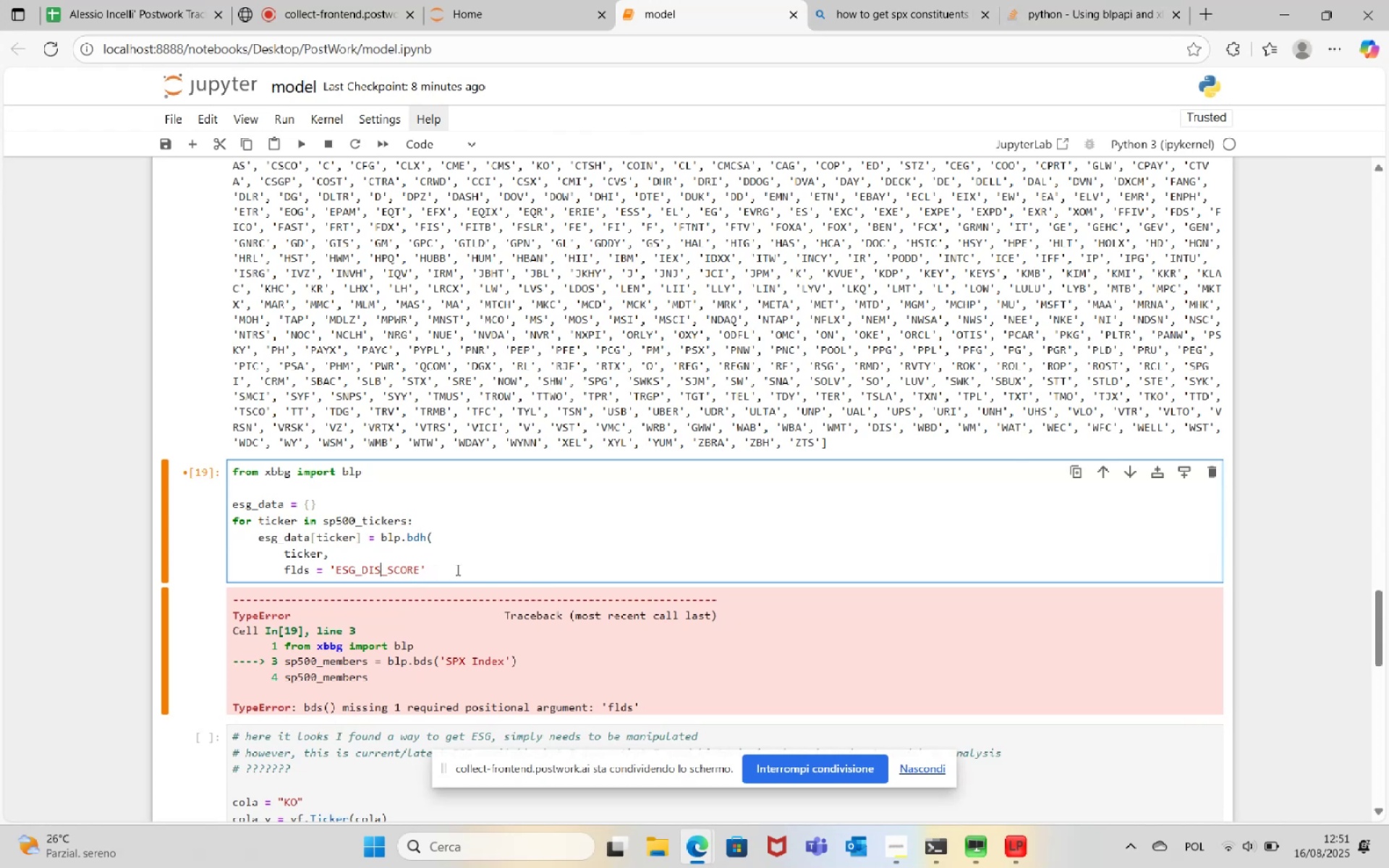 
key(Backspace)
 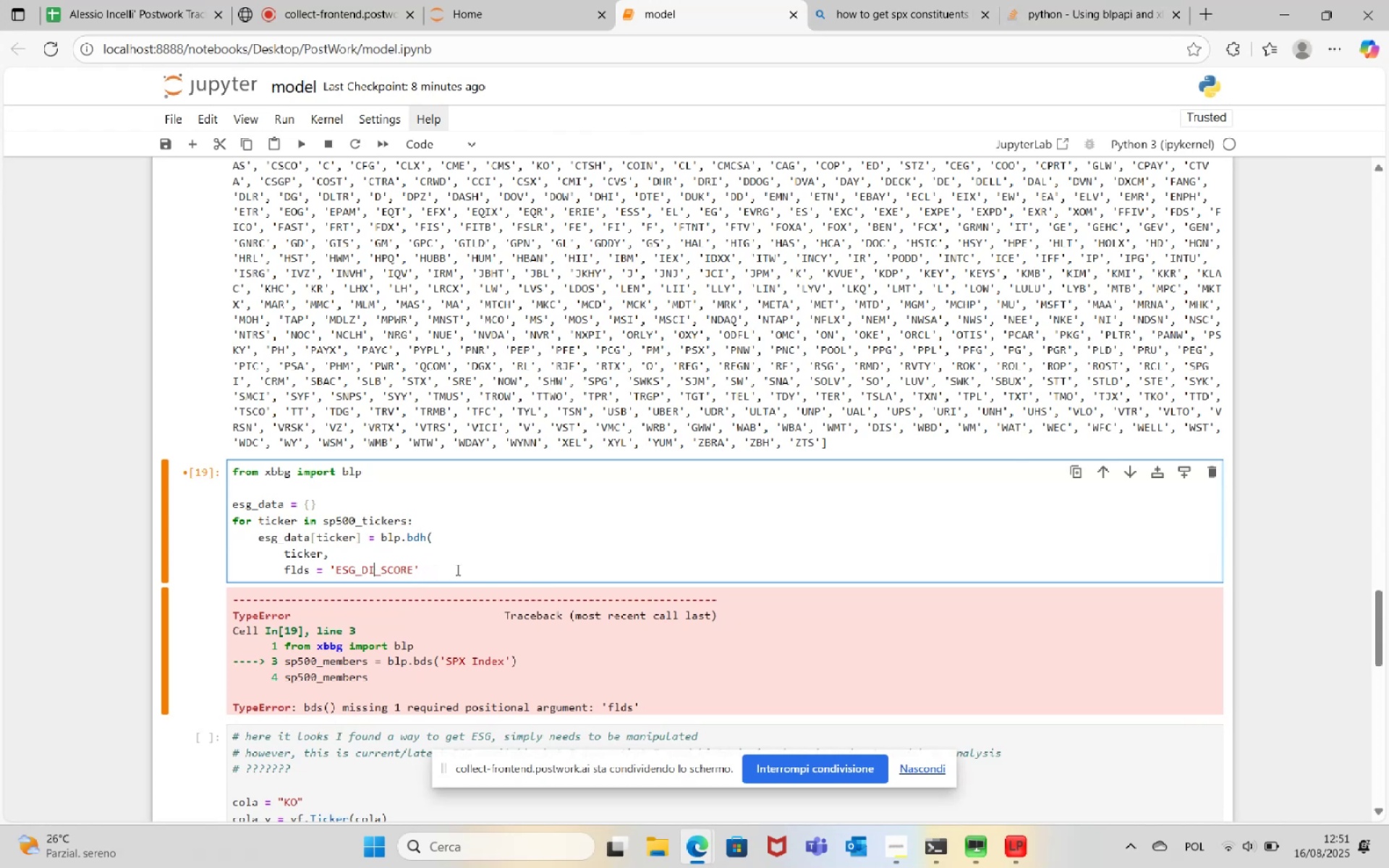 
key(Backspace)
 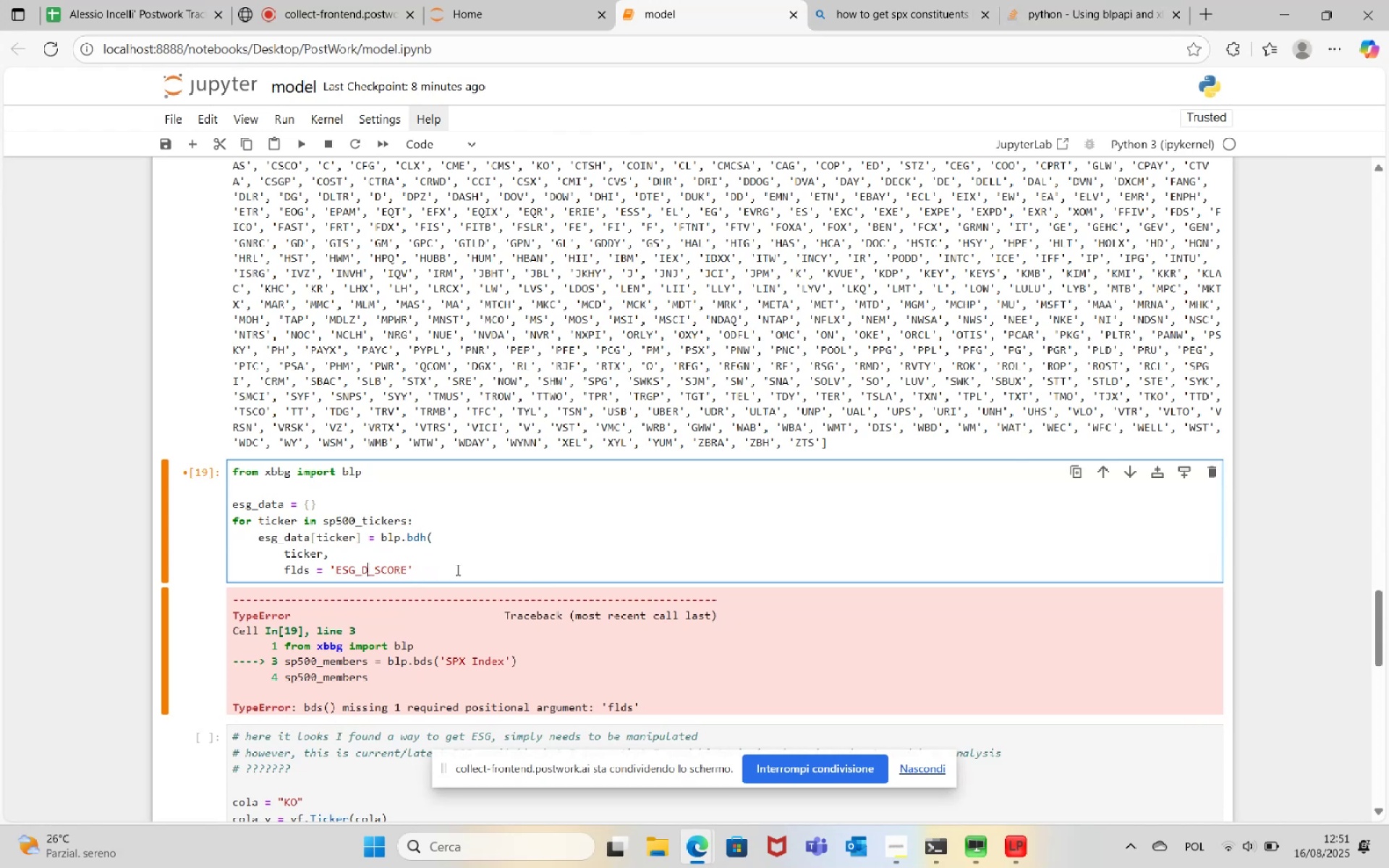 
key(Backspace)
 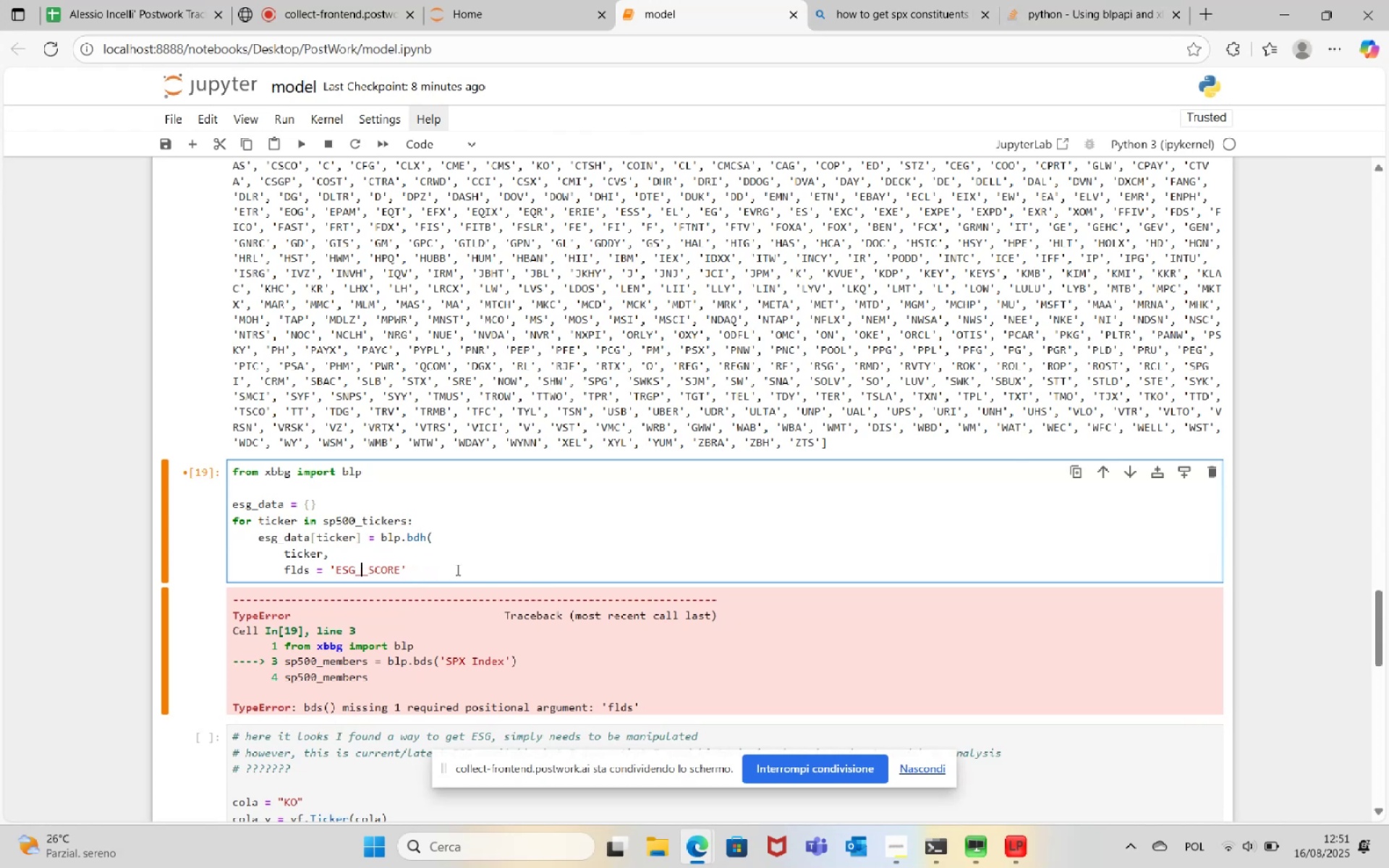 
key(Backspace)
 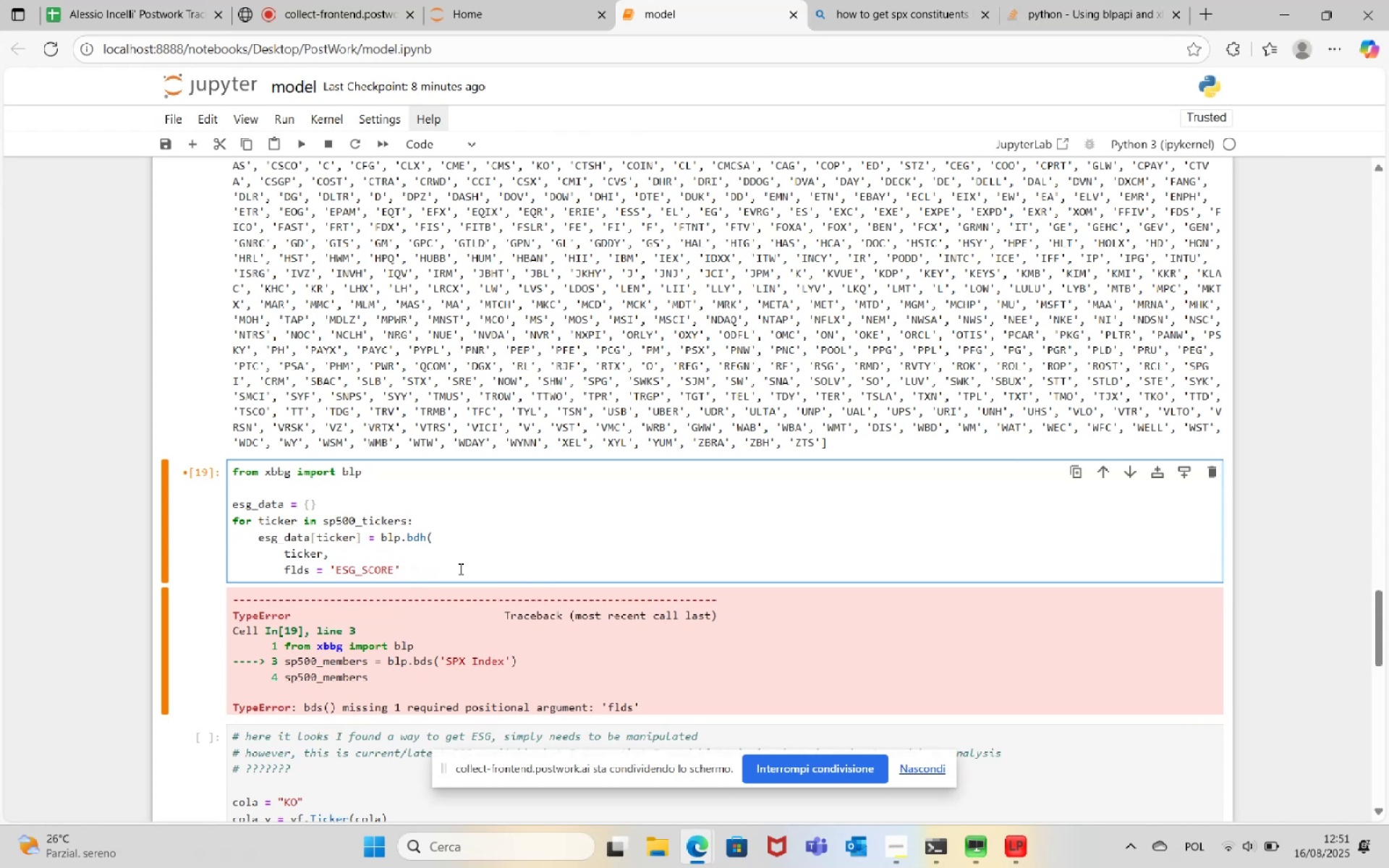 
left_click([459, 567])
 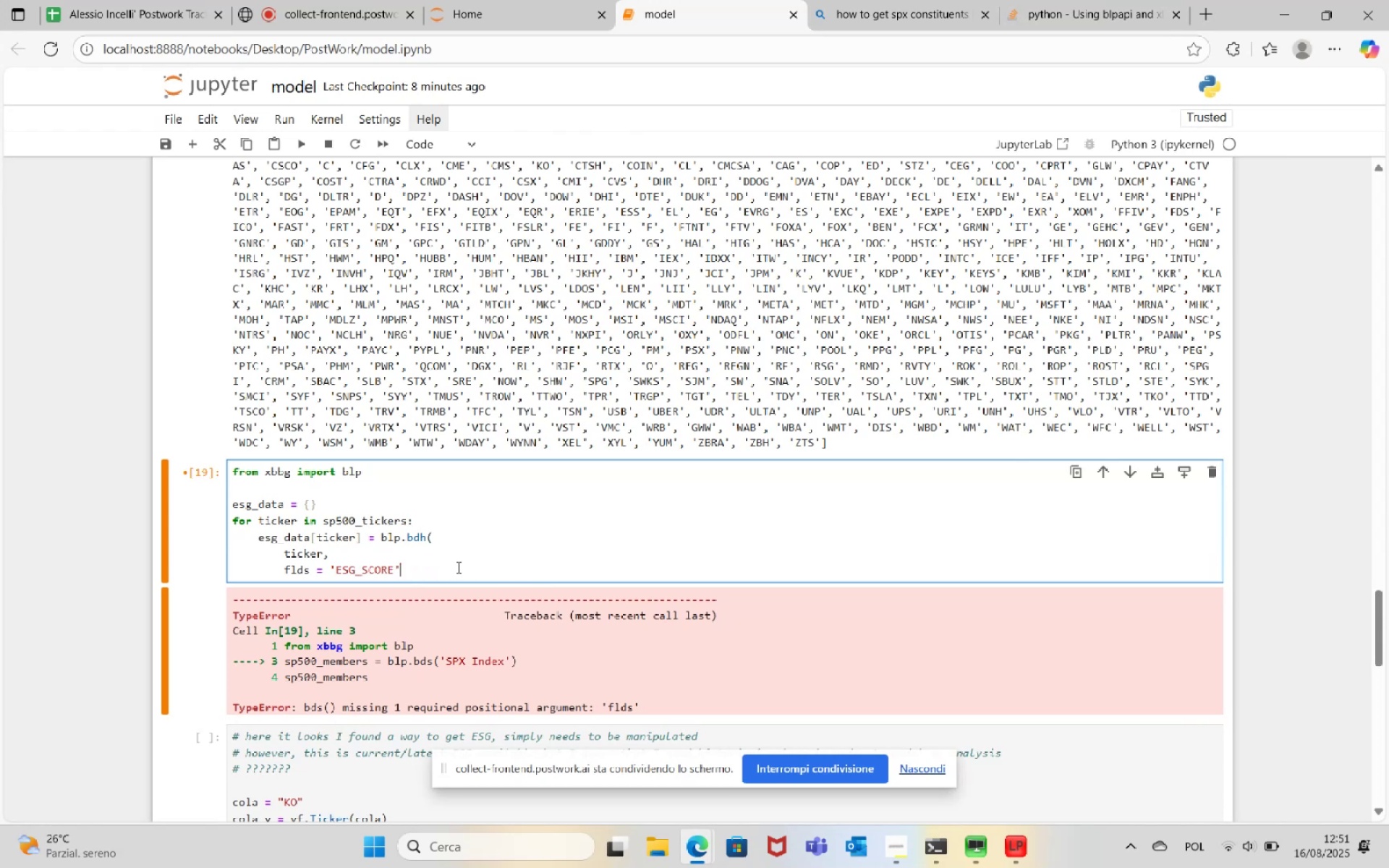 
wait(5.04)
 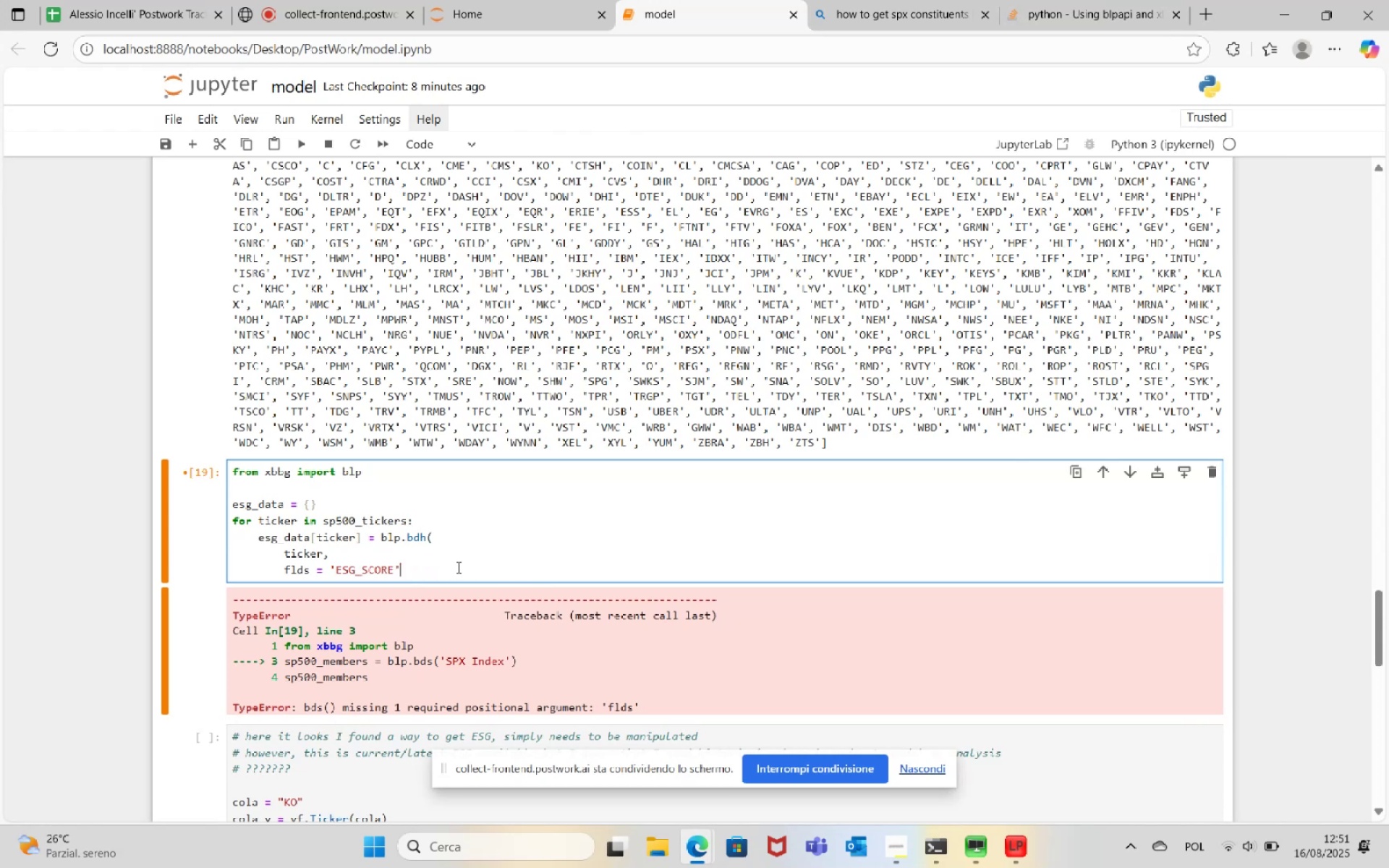 
key(Comma)
 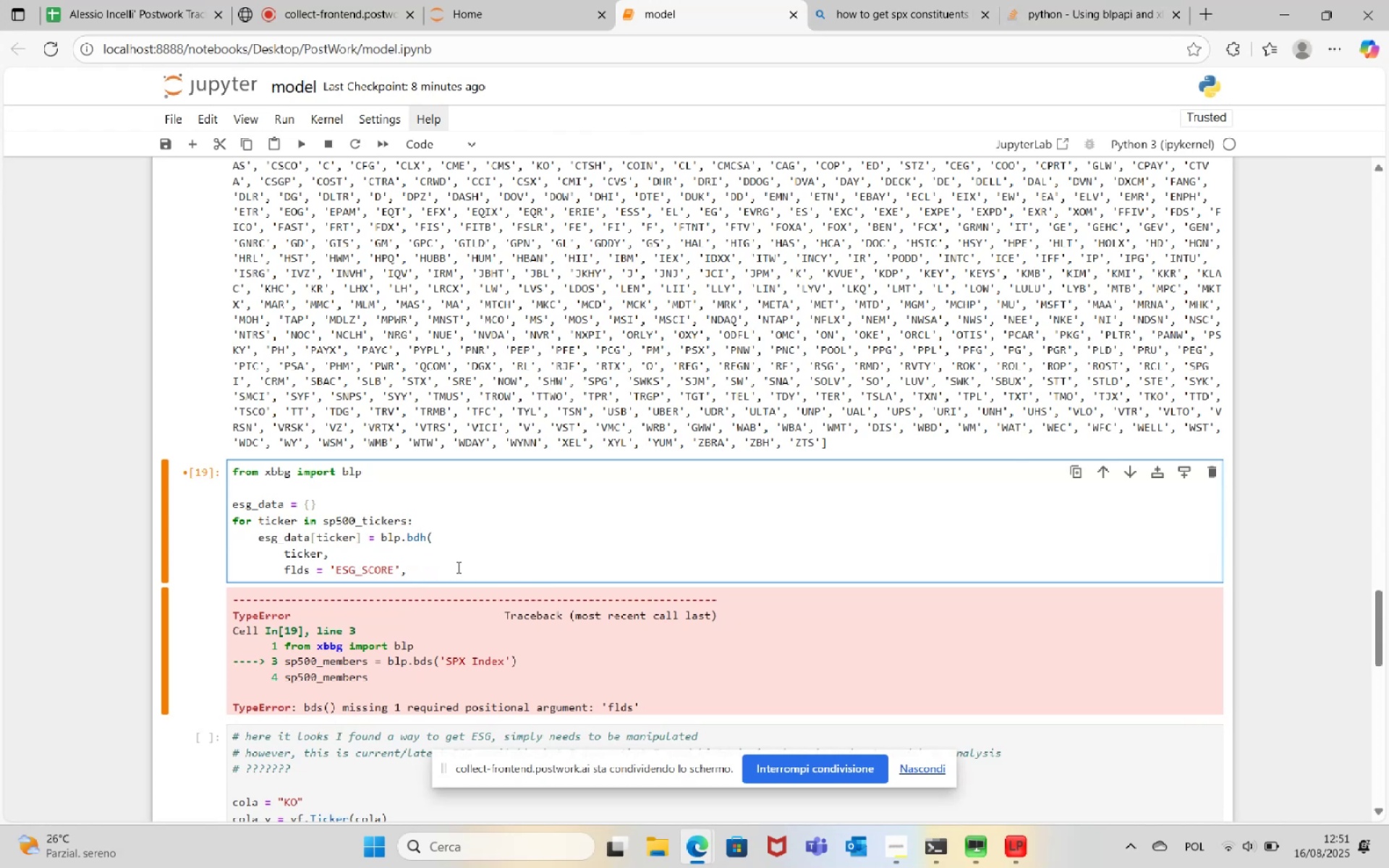 
key(Enter)
 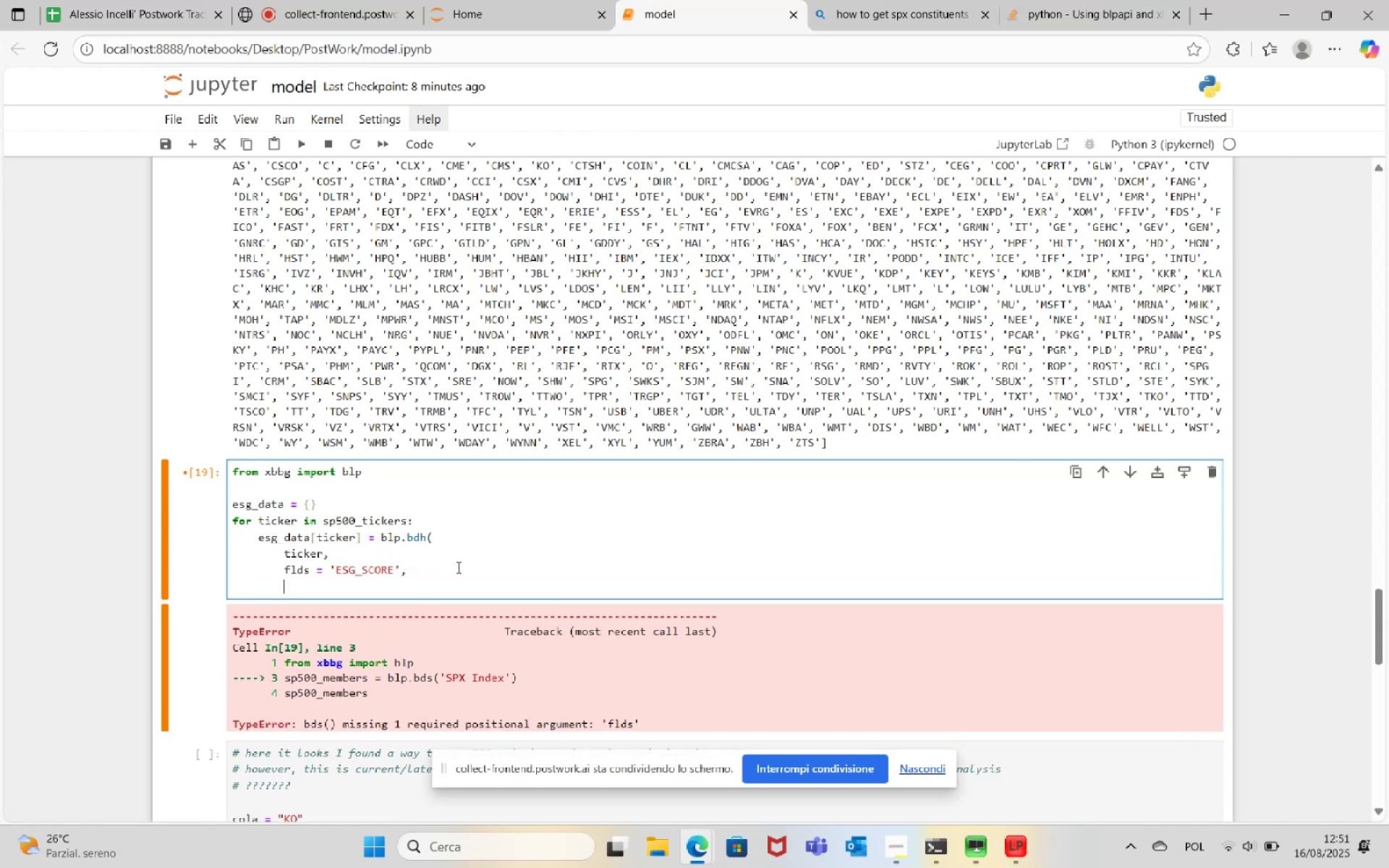 
type(start_date = )
 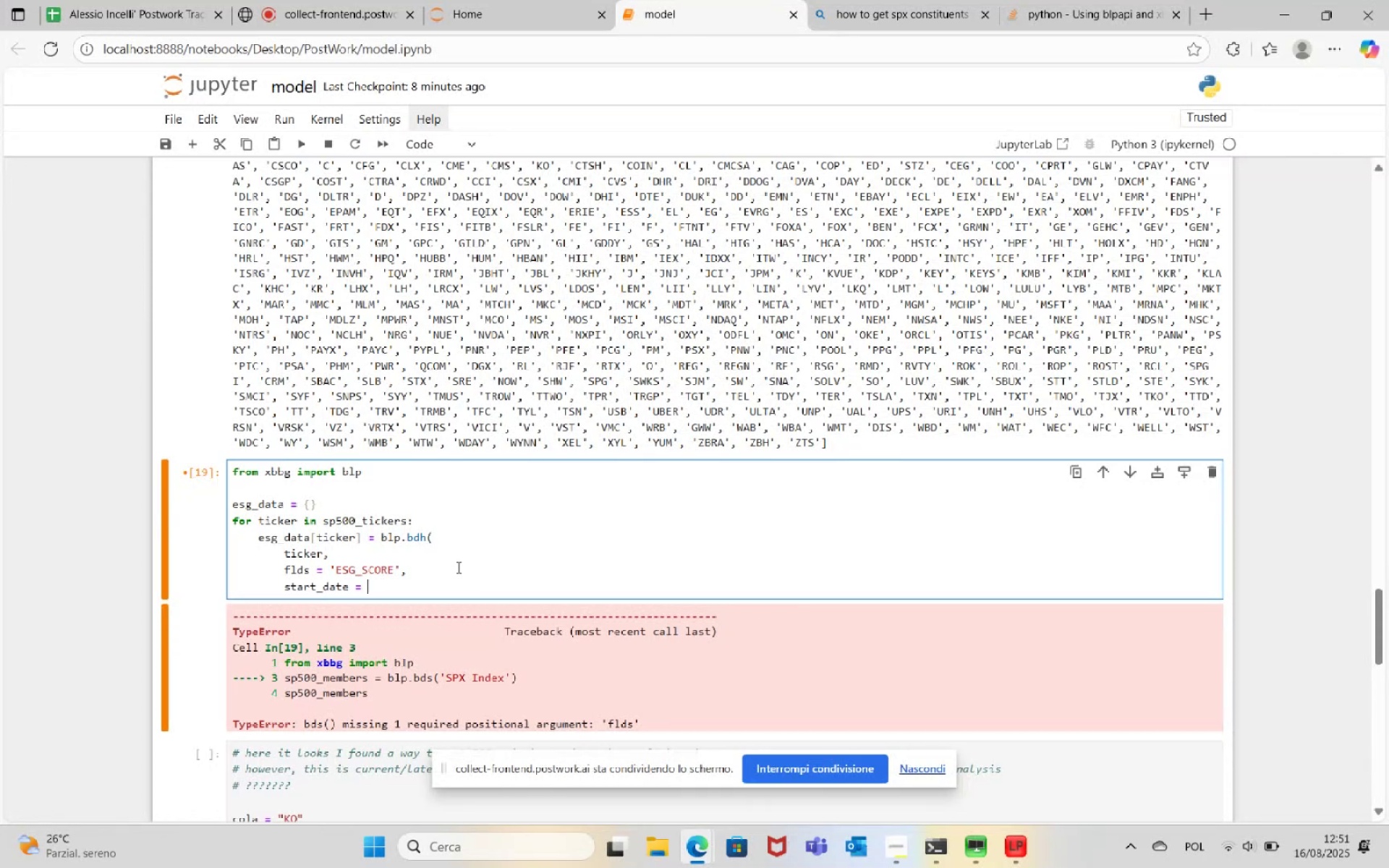 
scroll: coordinate [533, 379], scroll_direction: up, amount: 9.0
 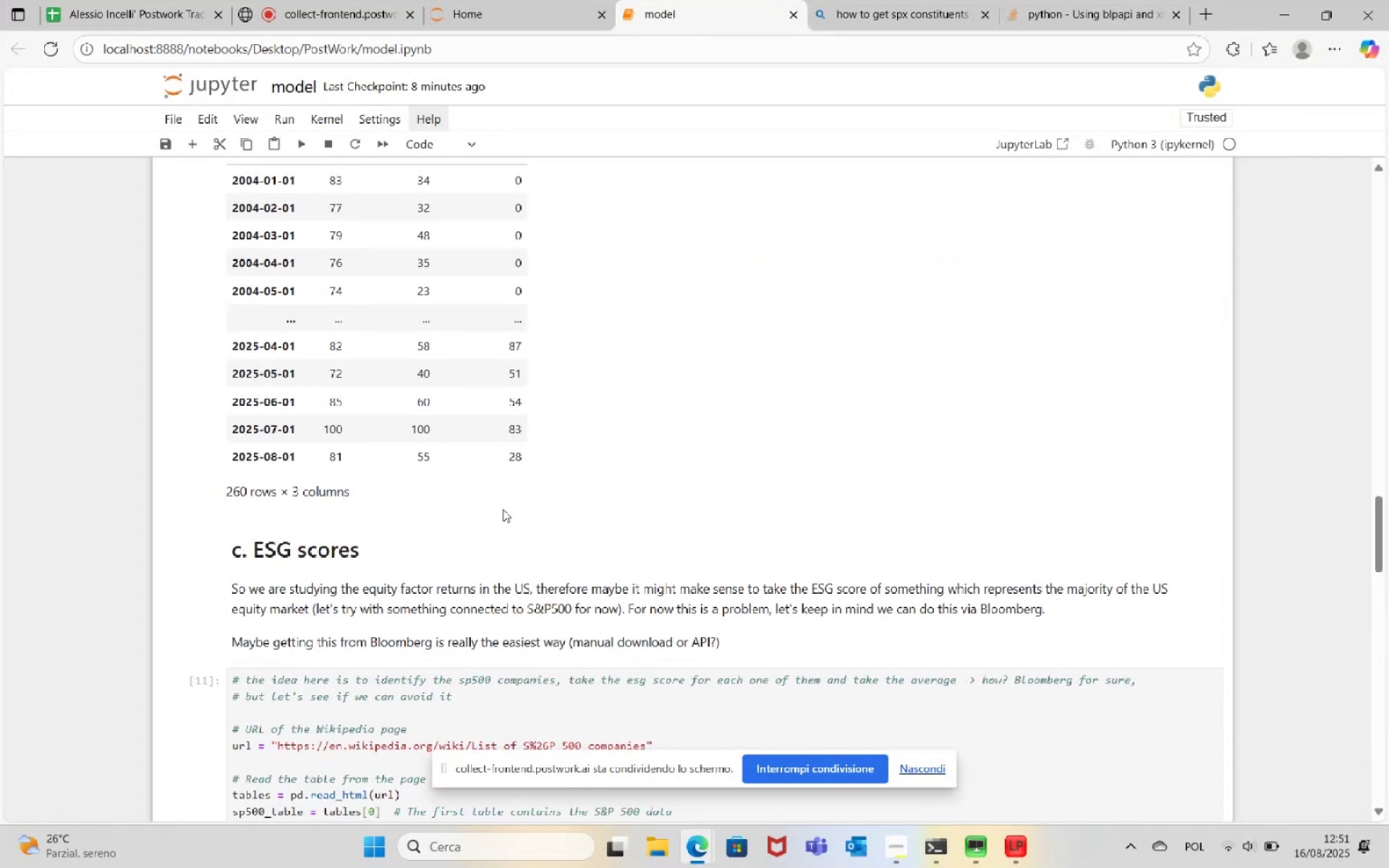 
scroll: coordinate [522, 521], scroll_direction: down, amount: 10.0
 